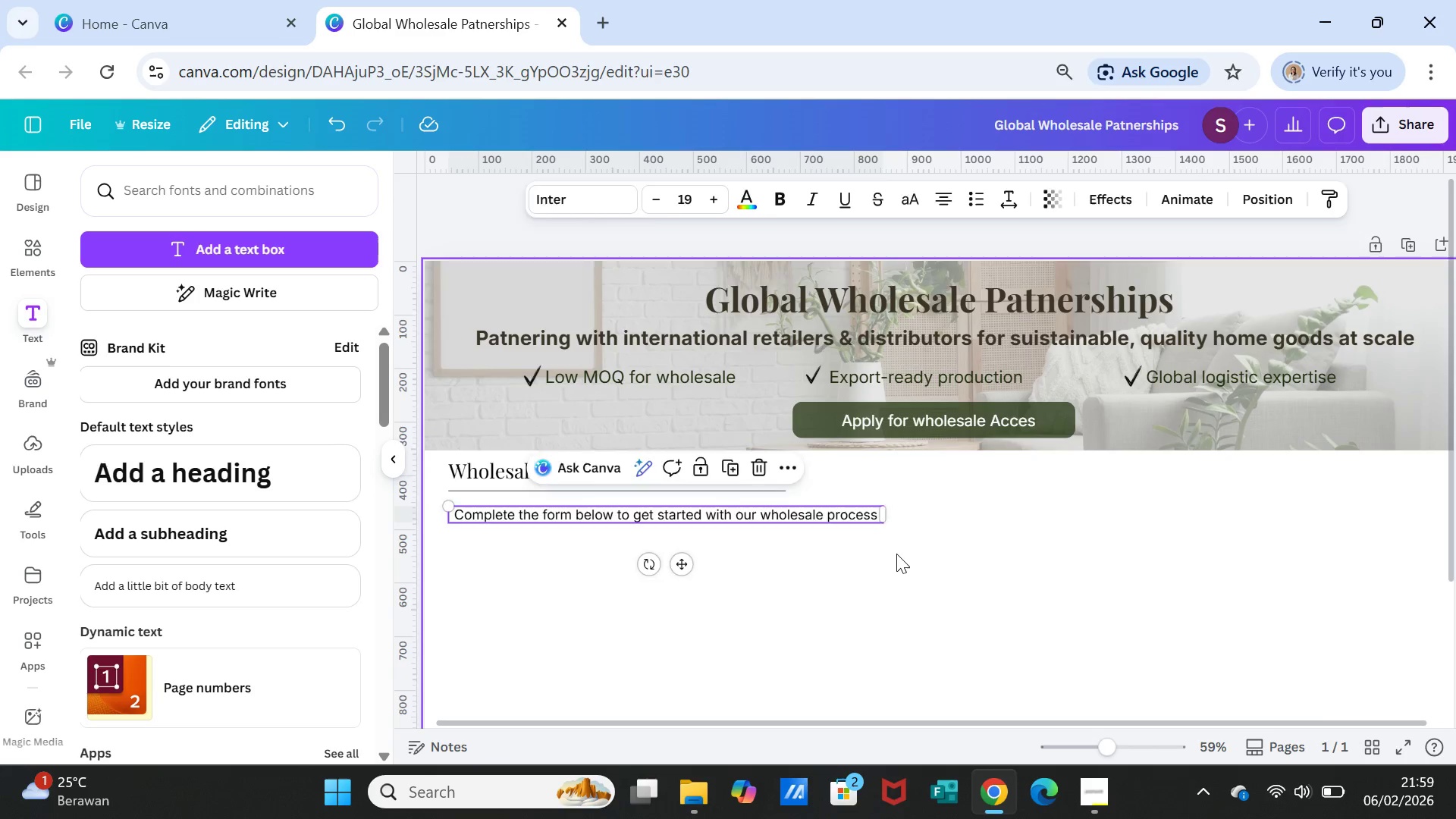 
left_click([896, 554])
 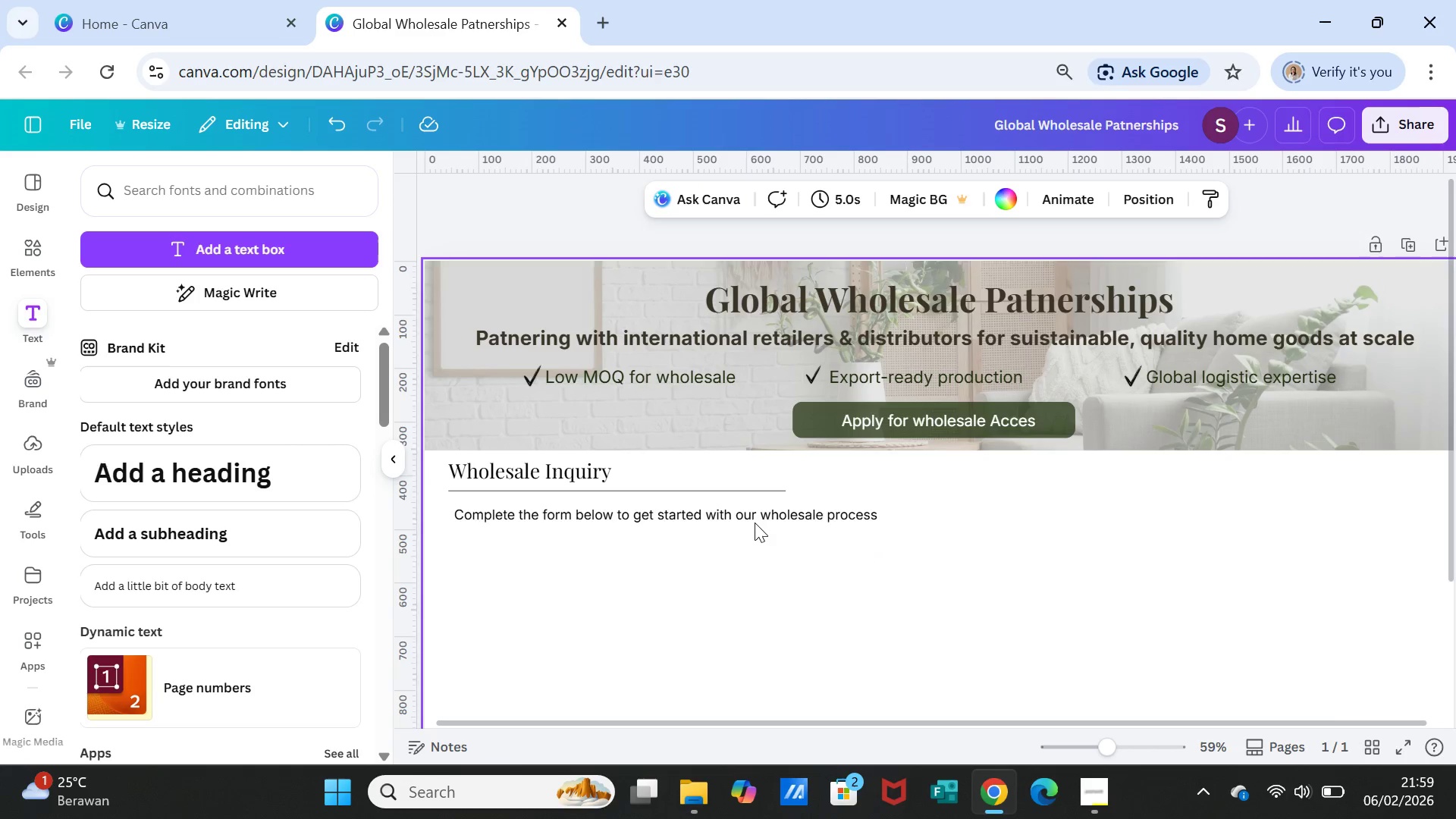 
left_click_drag(start_coordinate=[753, 518], to_coordinate=[749, 513])
 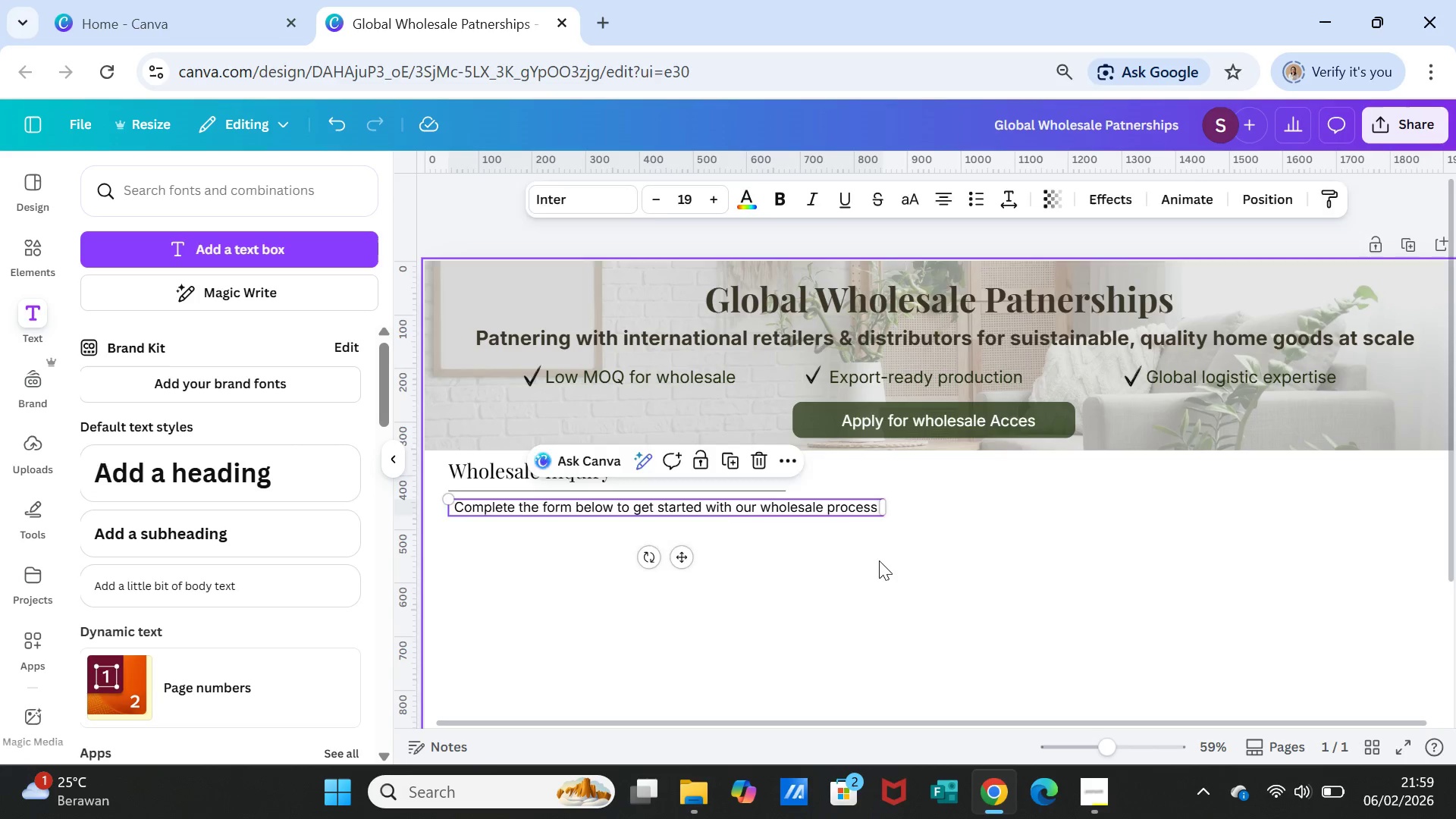 
left_click([879, 560])
 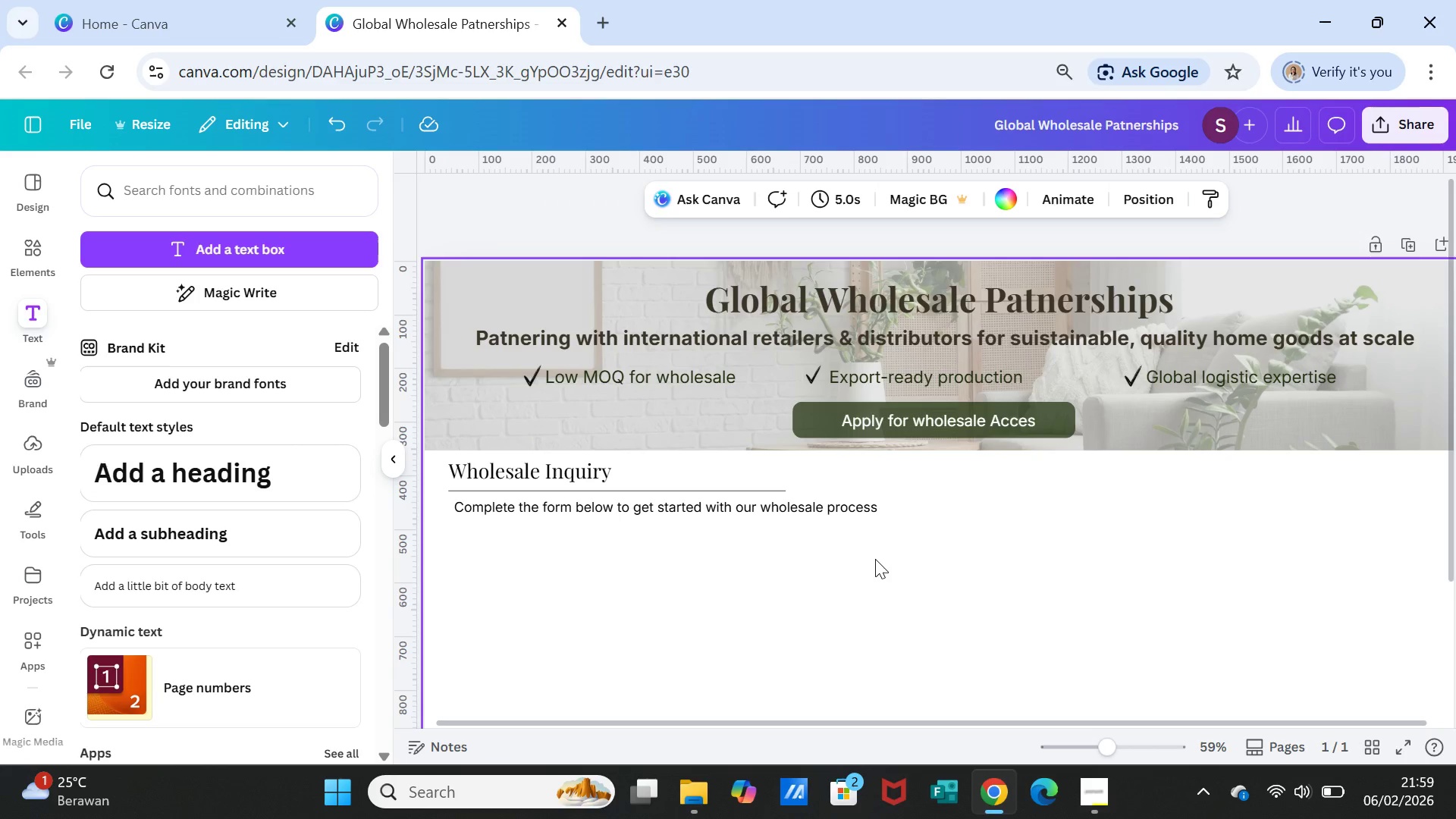 
wait(10.14)
 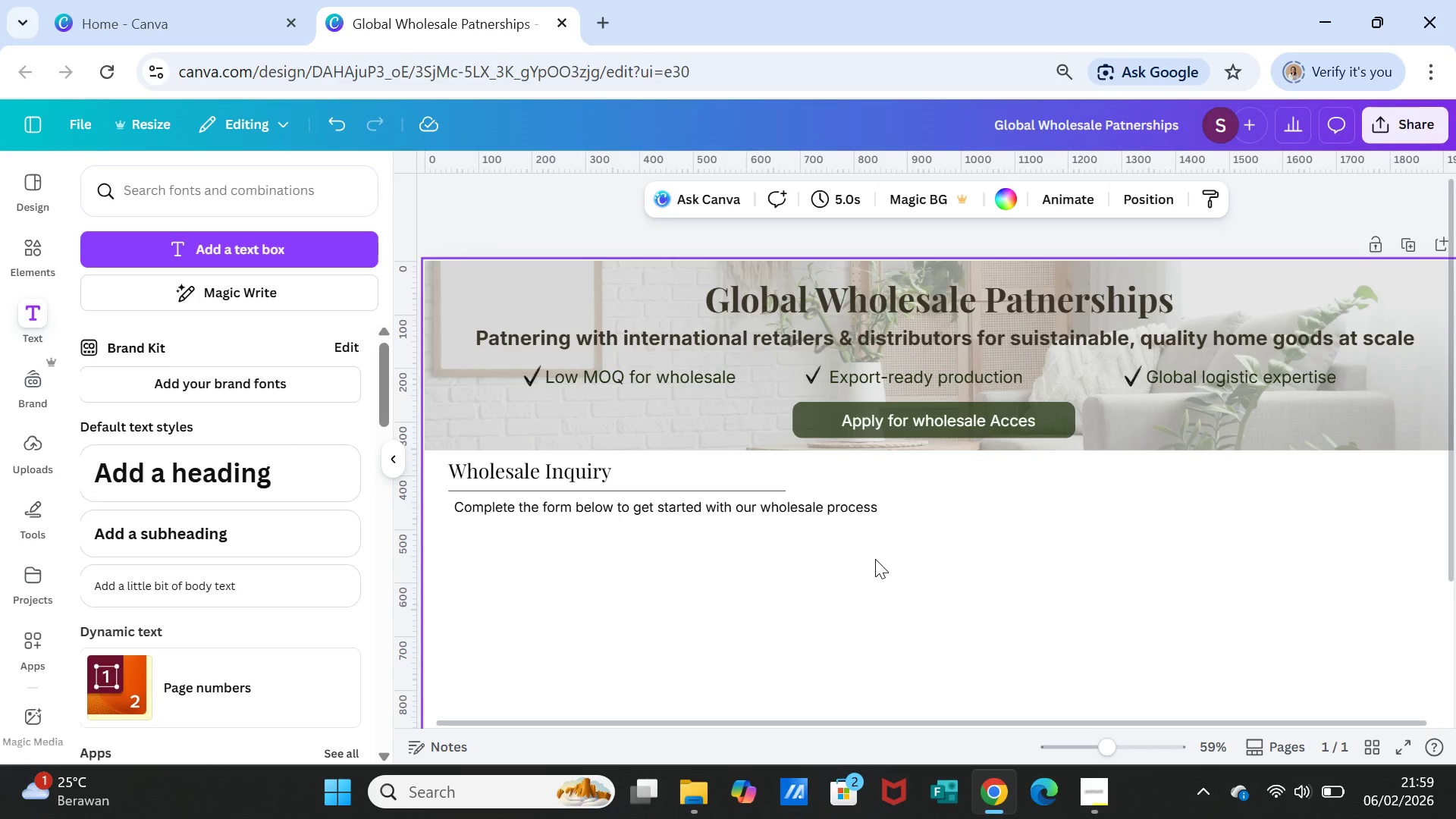 
scroll: coordinate [1194, 598], scroll_direction: down, amount: 2.0
 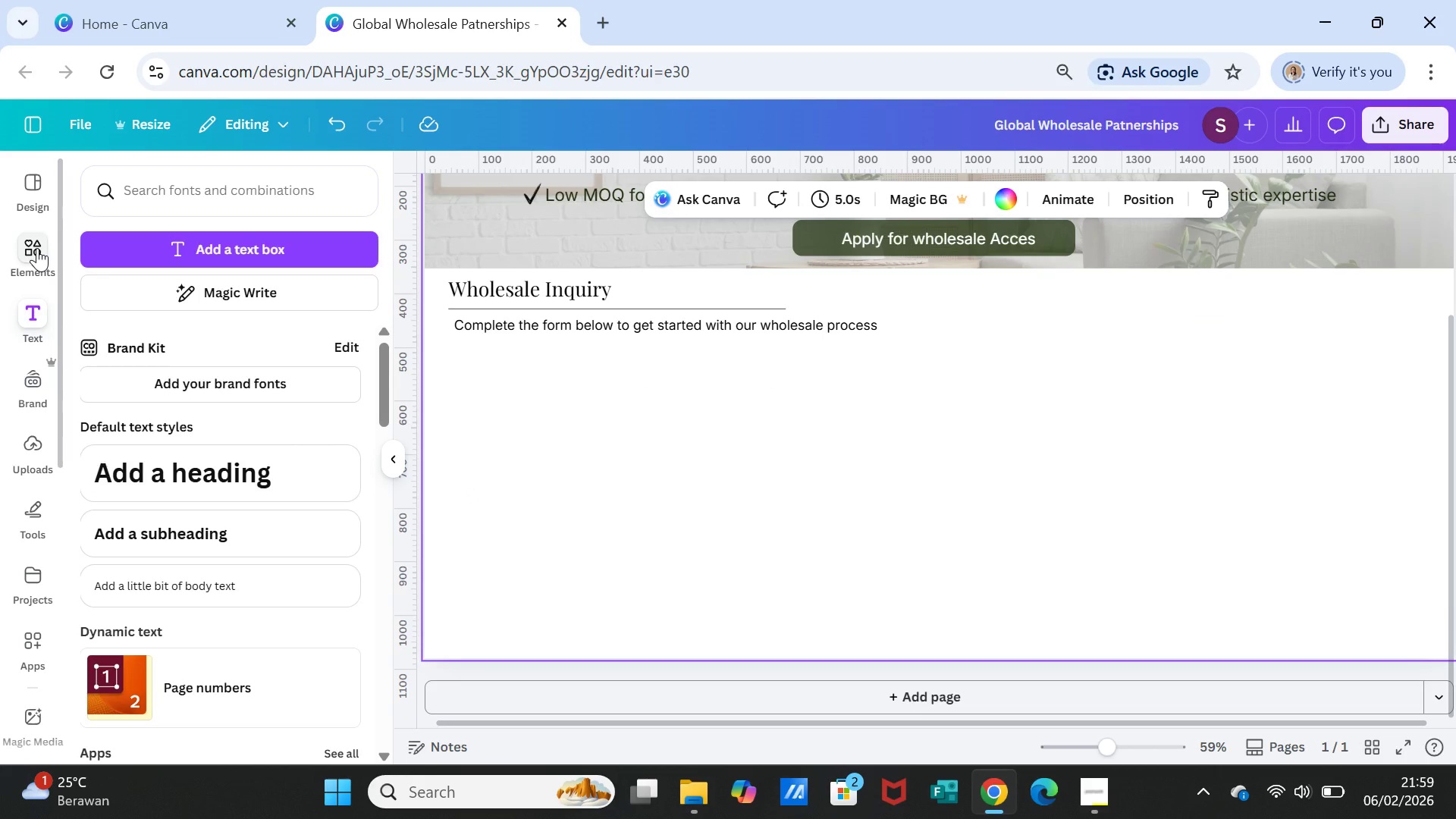 
wait(5.11)
 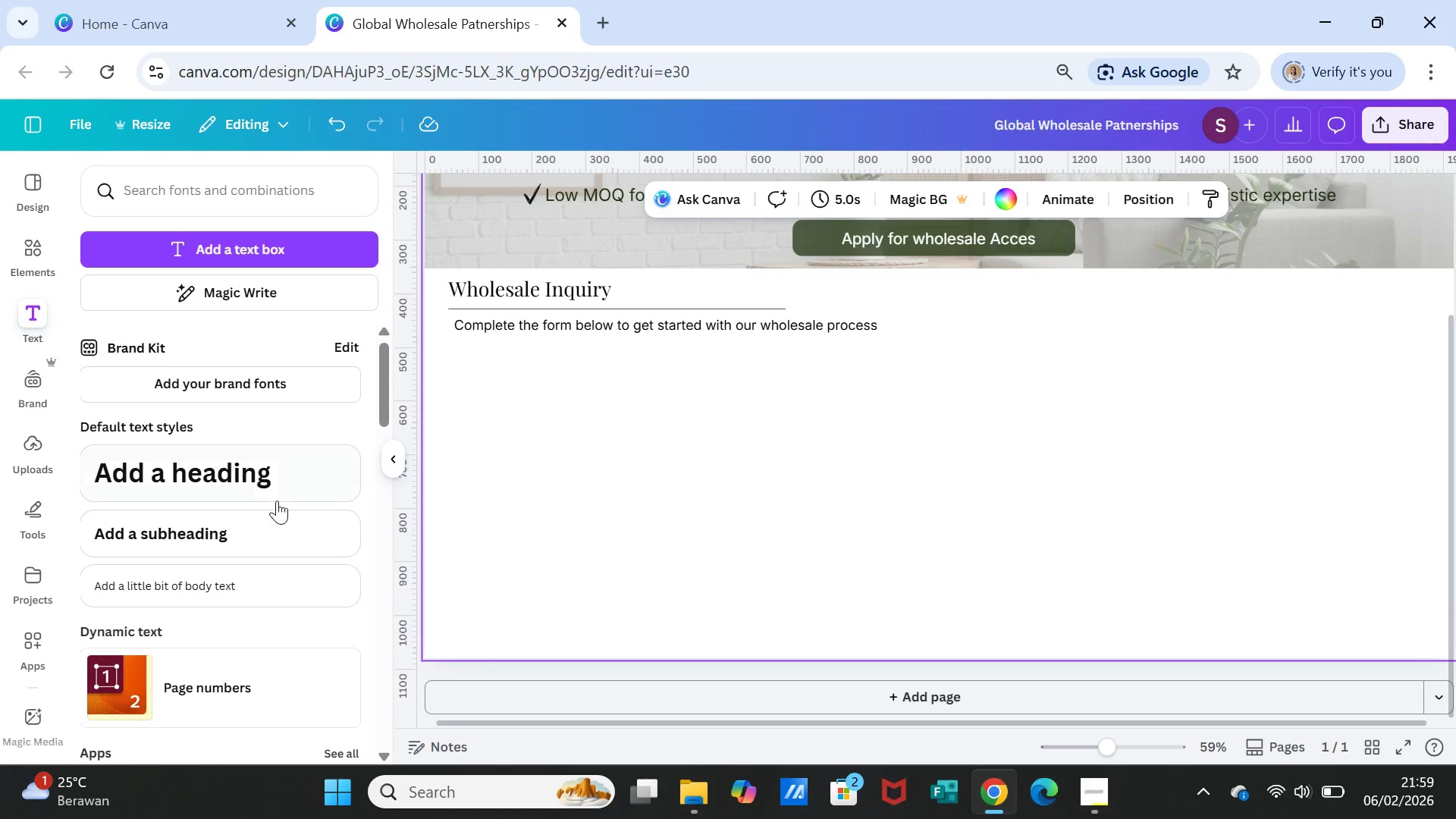 
left_click([37, 248])
 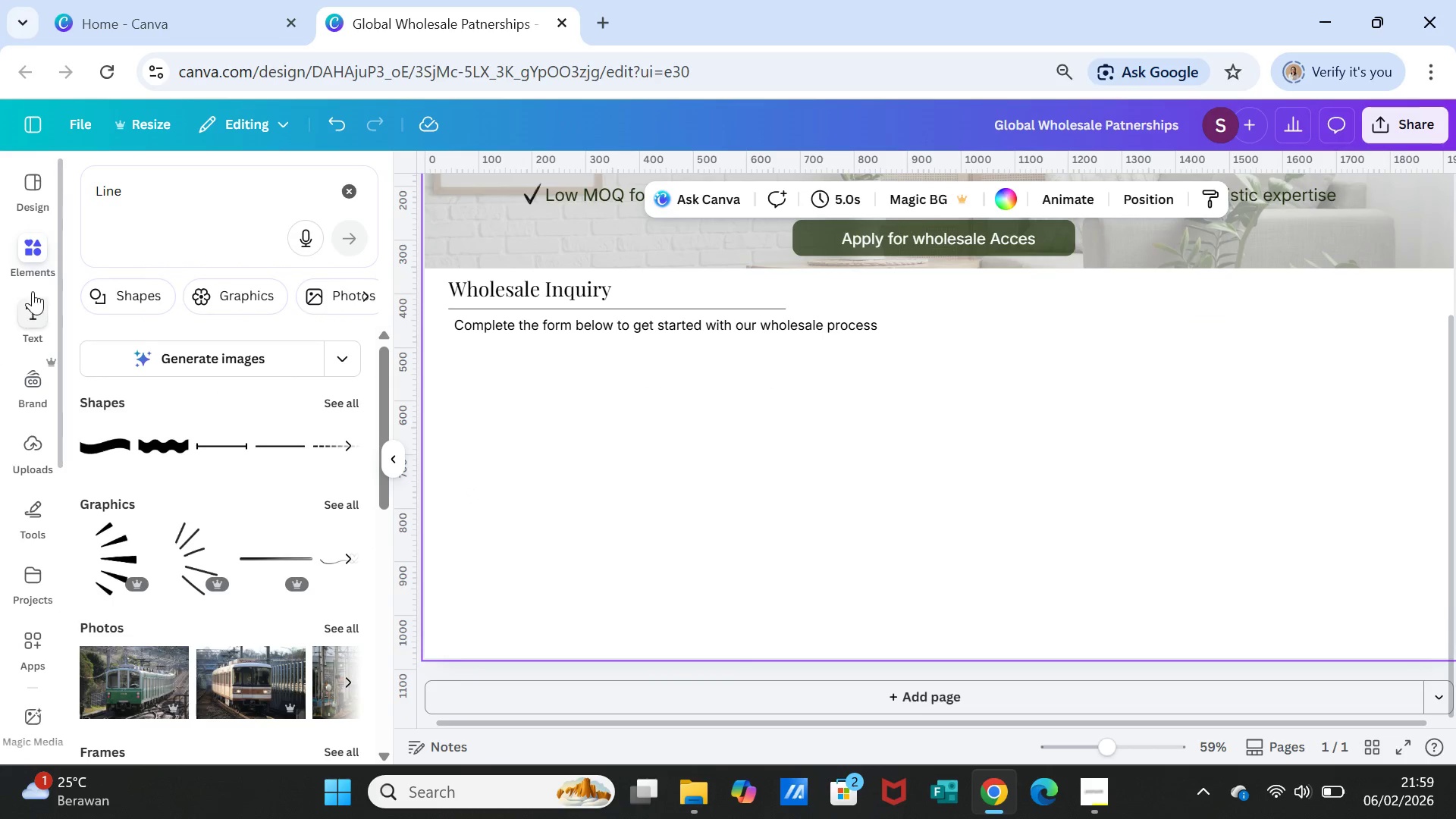 
left_click([36, 253])
 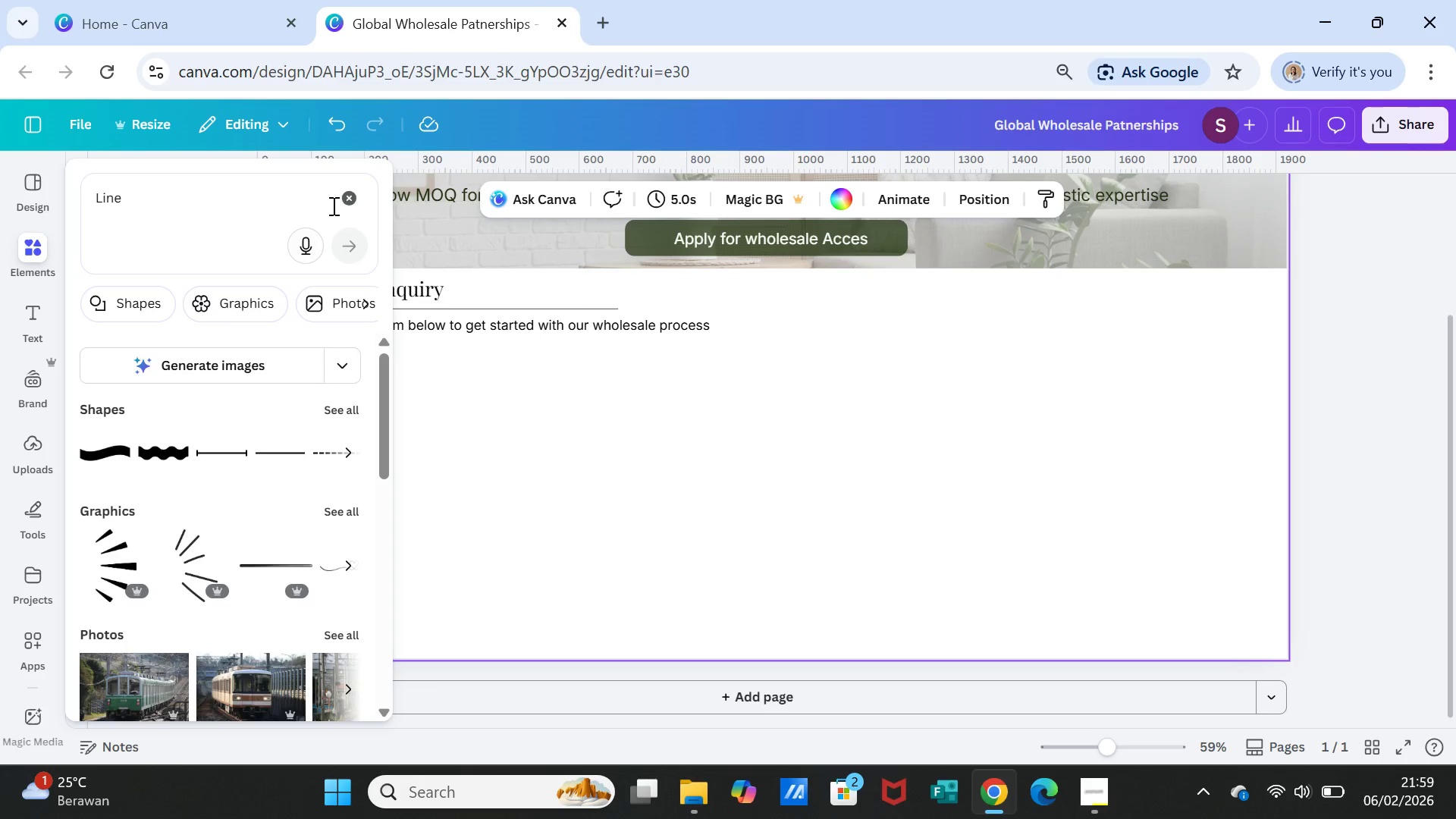 
left_click([347, 199])
 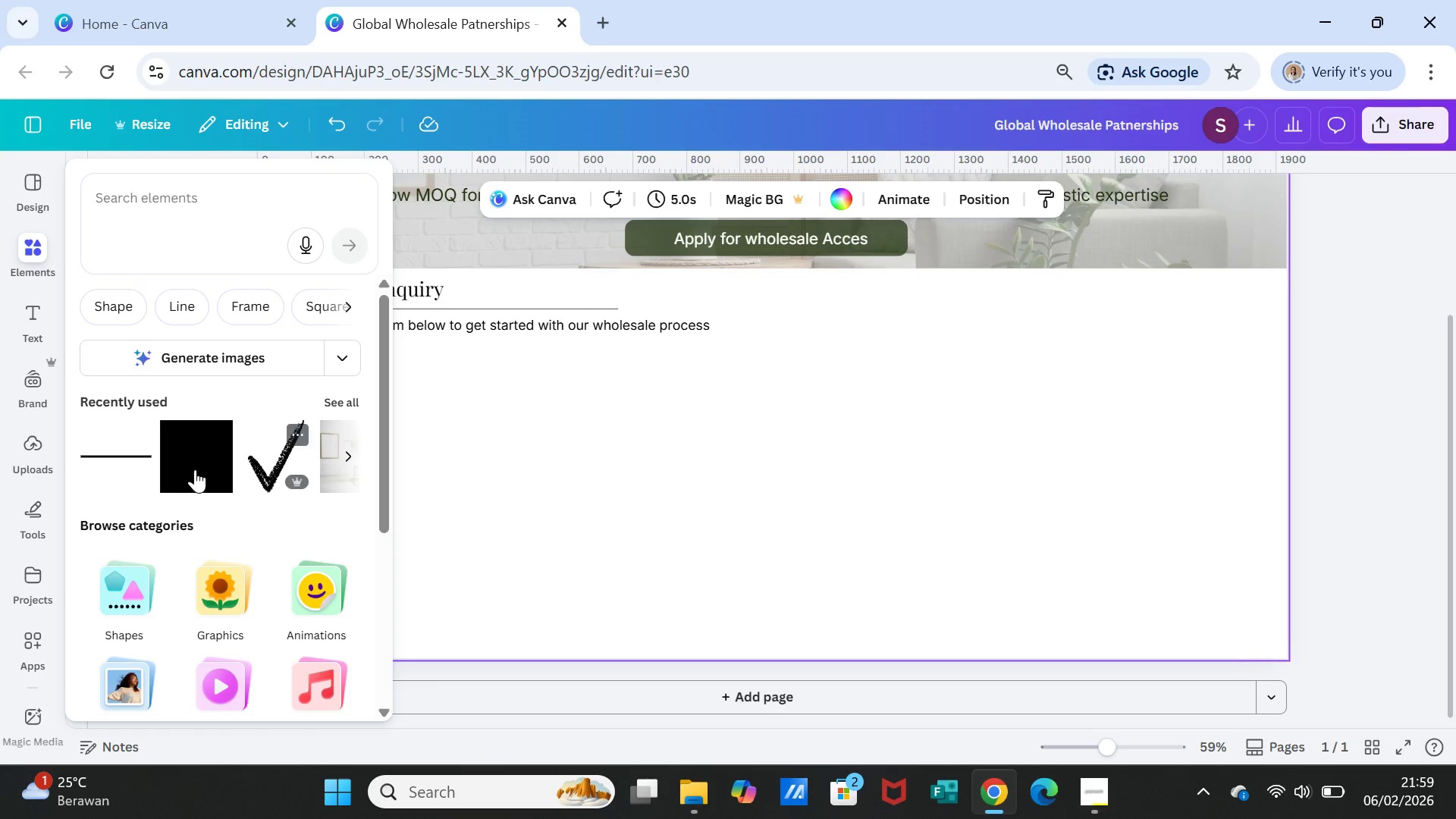 
left_click([180, 463])
 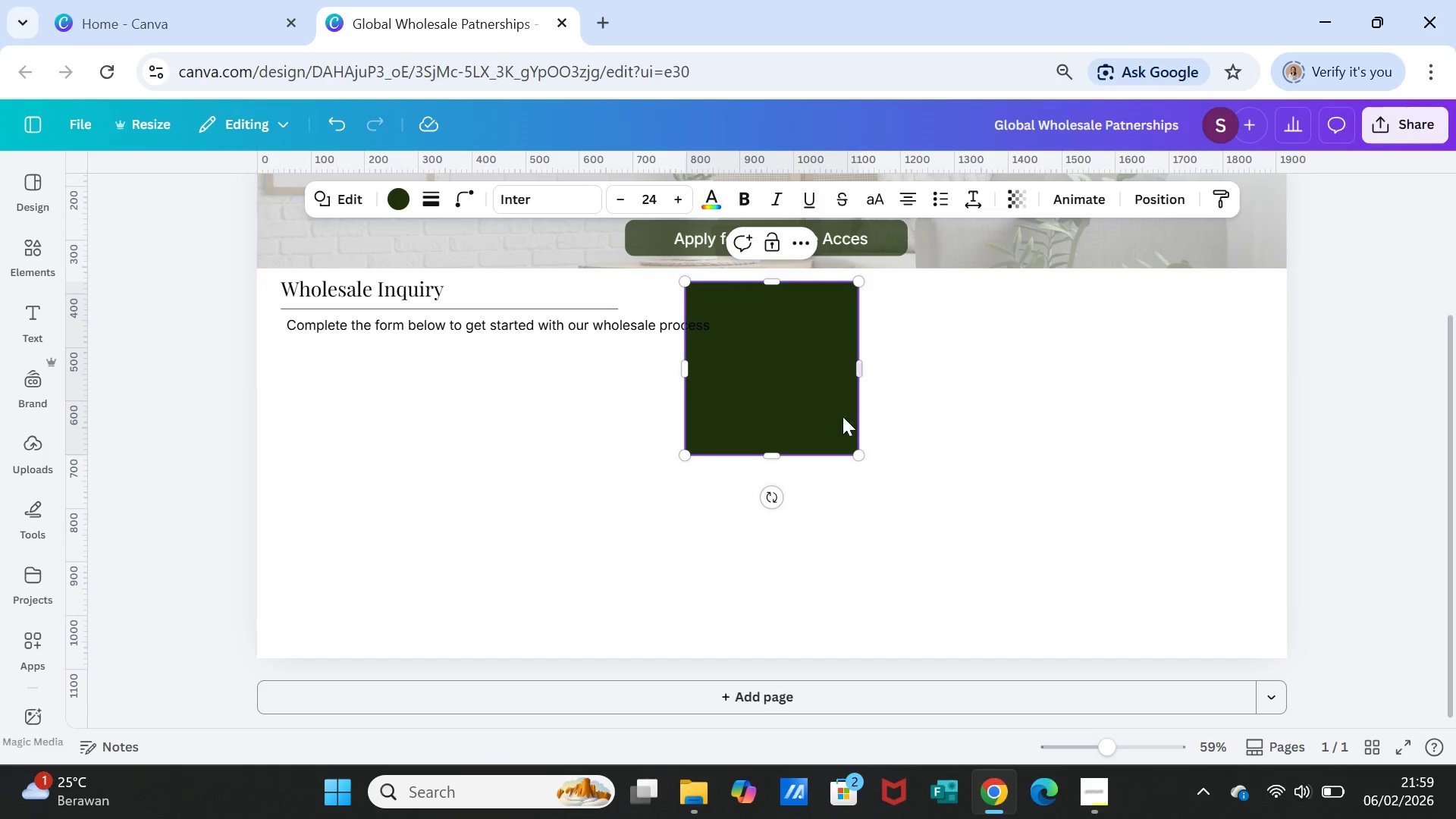 
left_click_drag(start_coordinate=[815, 400], to_coordinate=[1185, 410])
 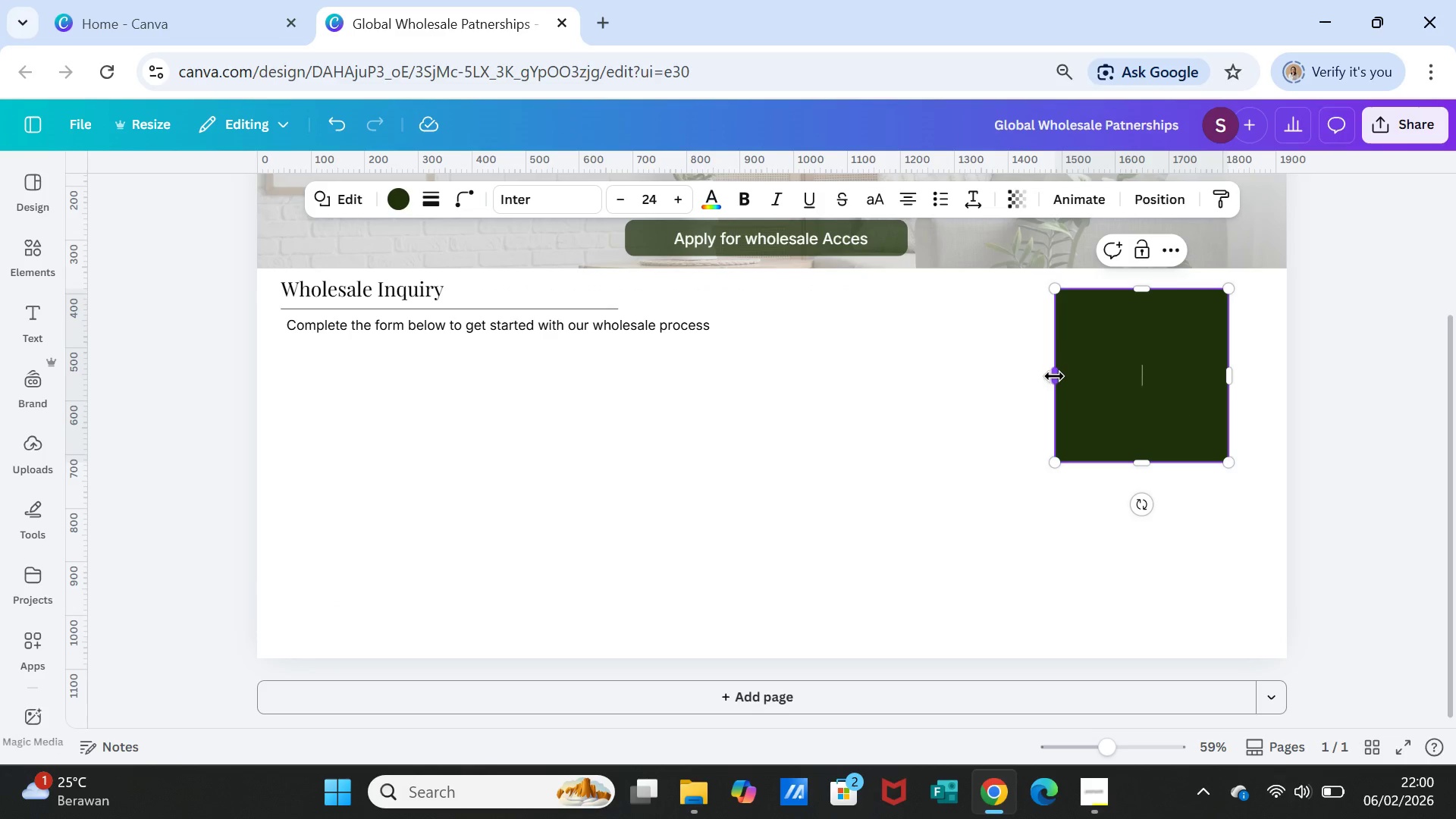 
left_click_drag(start_coordinate=[1054, 376], to_coordinate=[793, 386])
 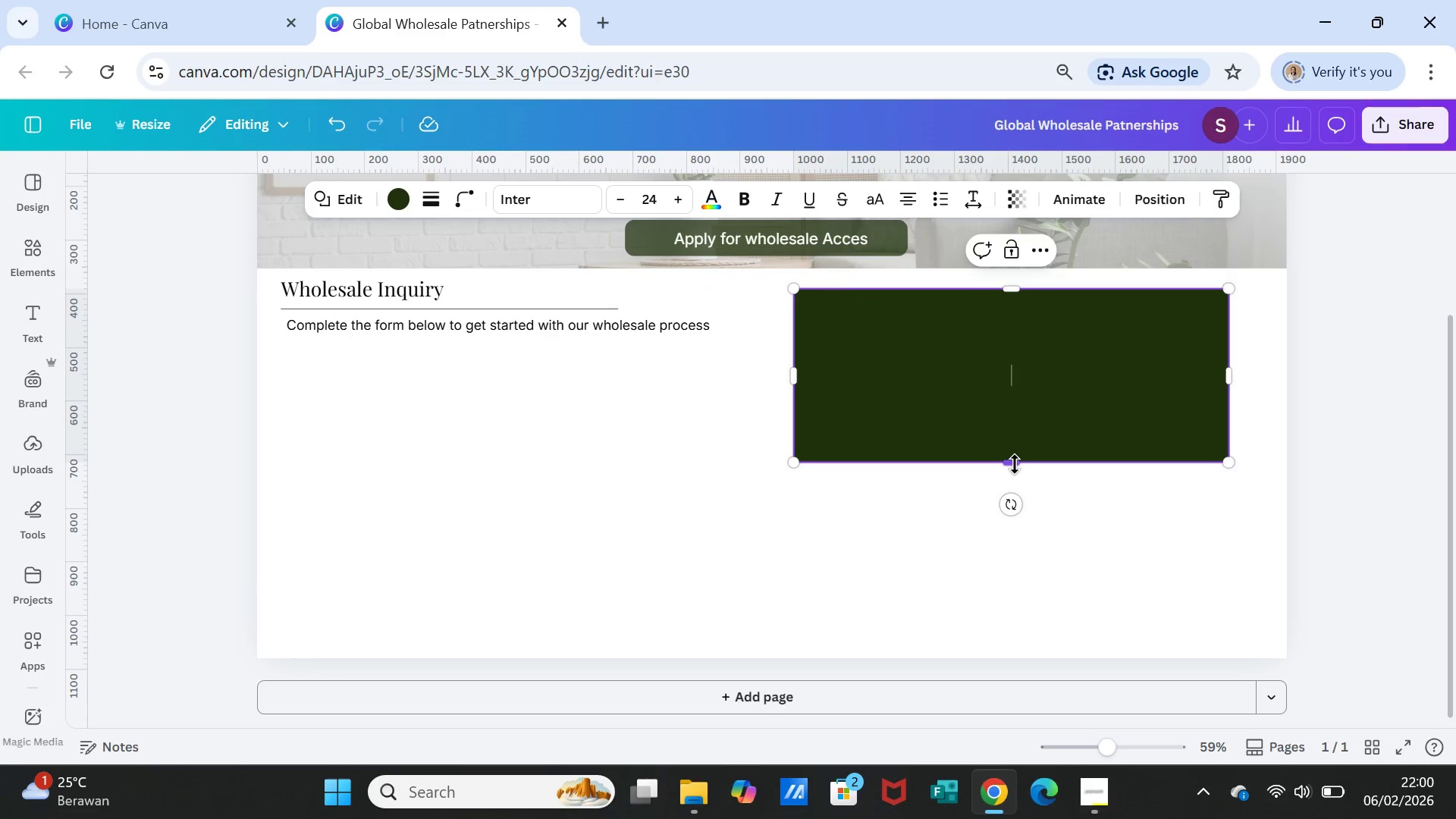 
left_click_drag(start_coordinate=[1015, 463], to_coordinate=[1024, 563])
 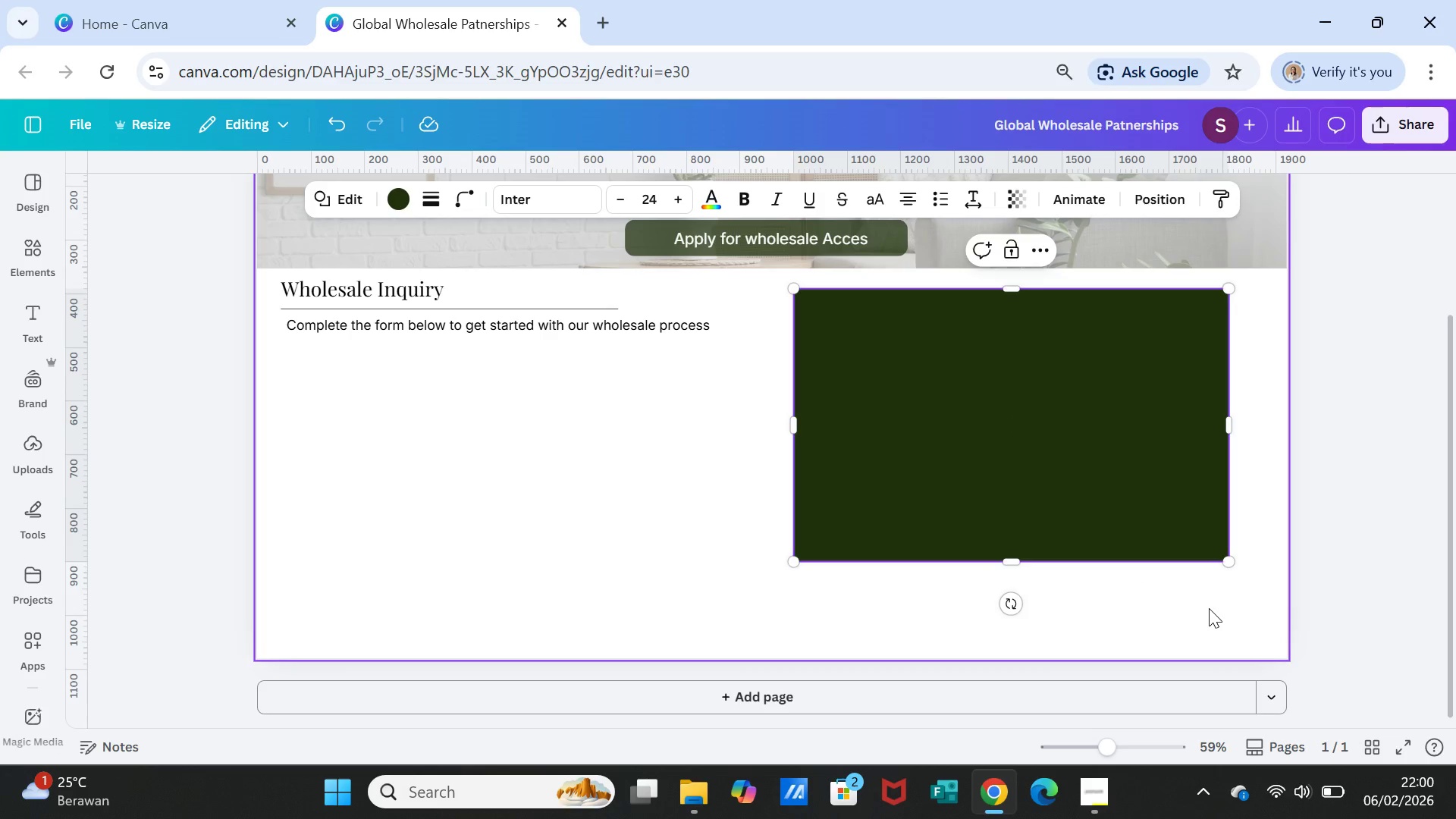 
left_click([1209, 608])
 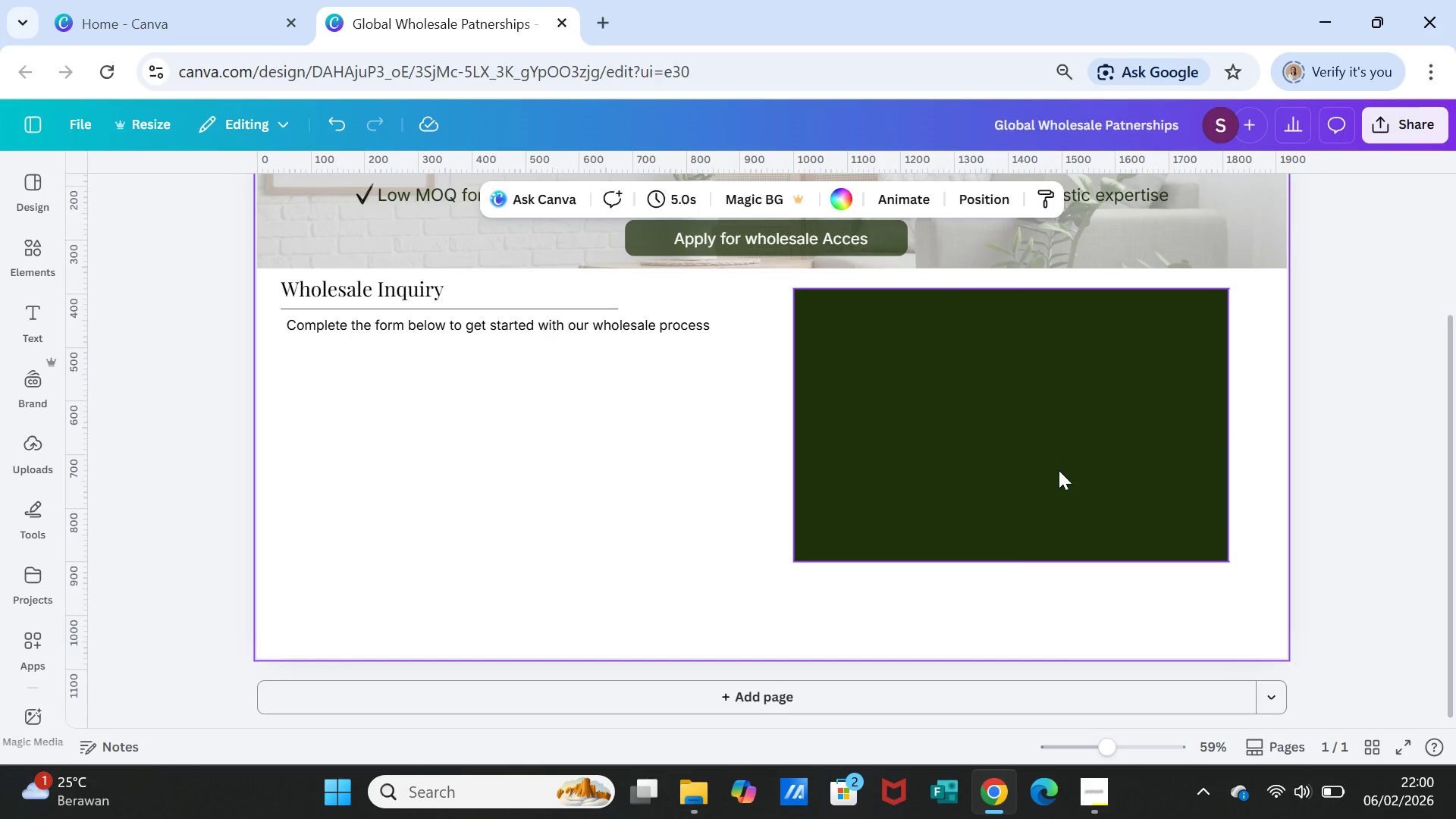 
left_click_drag(start_coordinate=[1059, 470], to_coordinate=[408, 202])
 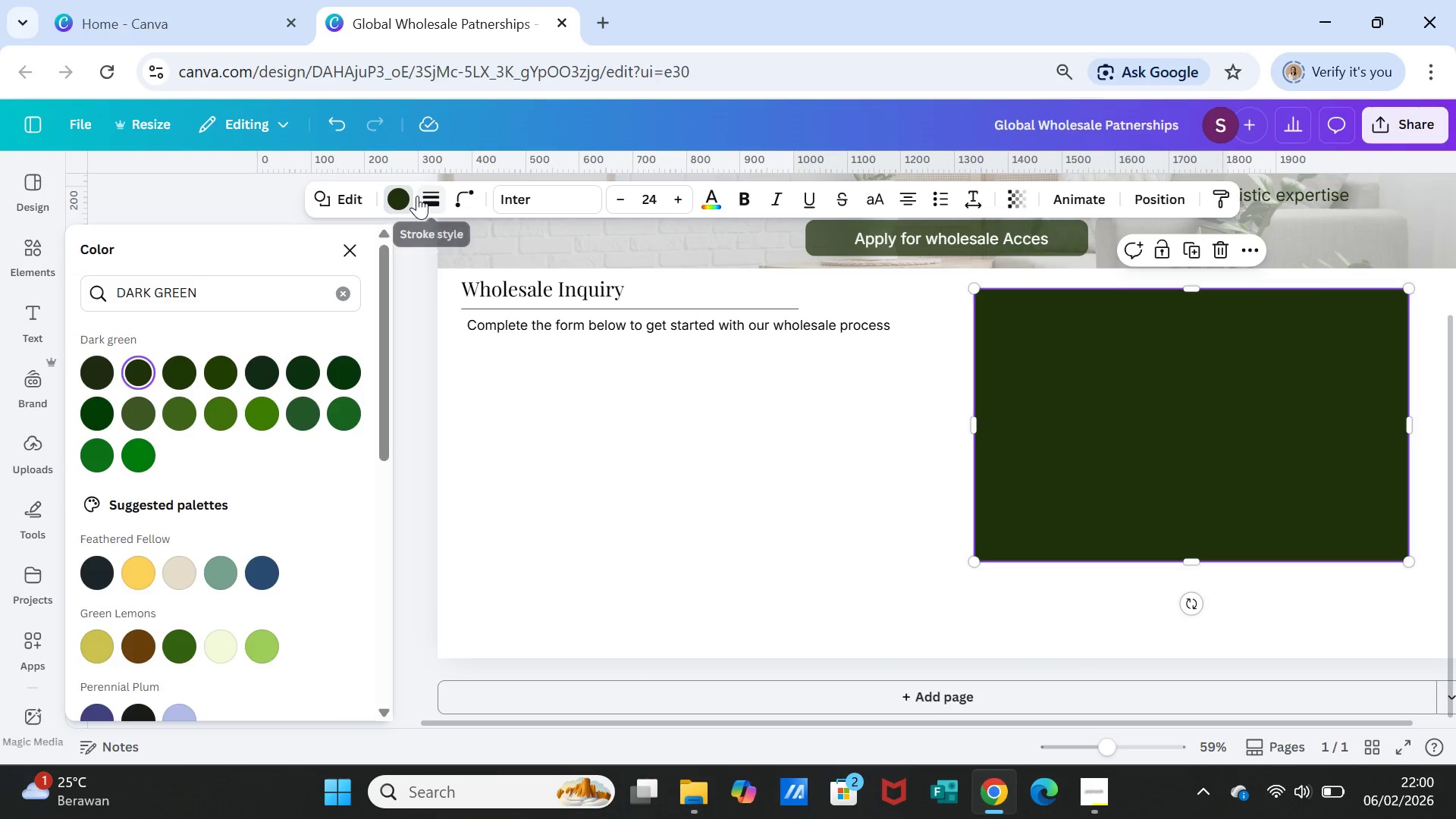 
left_click([408, 202])
 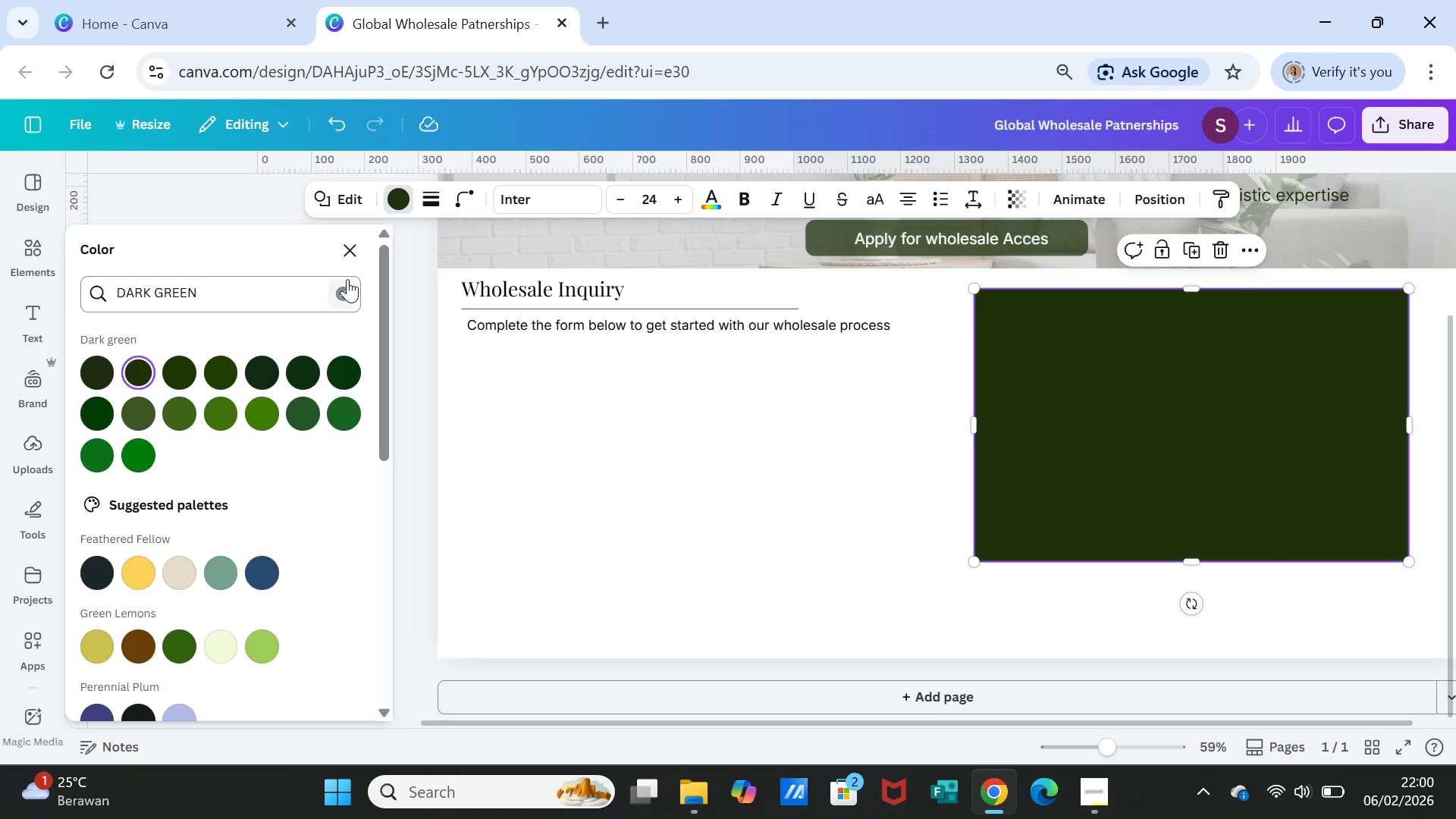 
left_click([345, 292])
 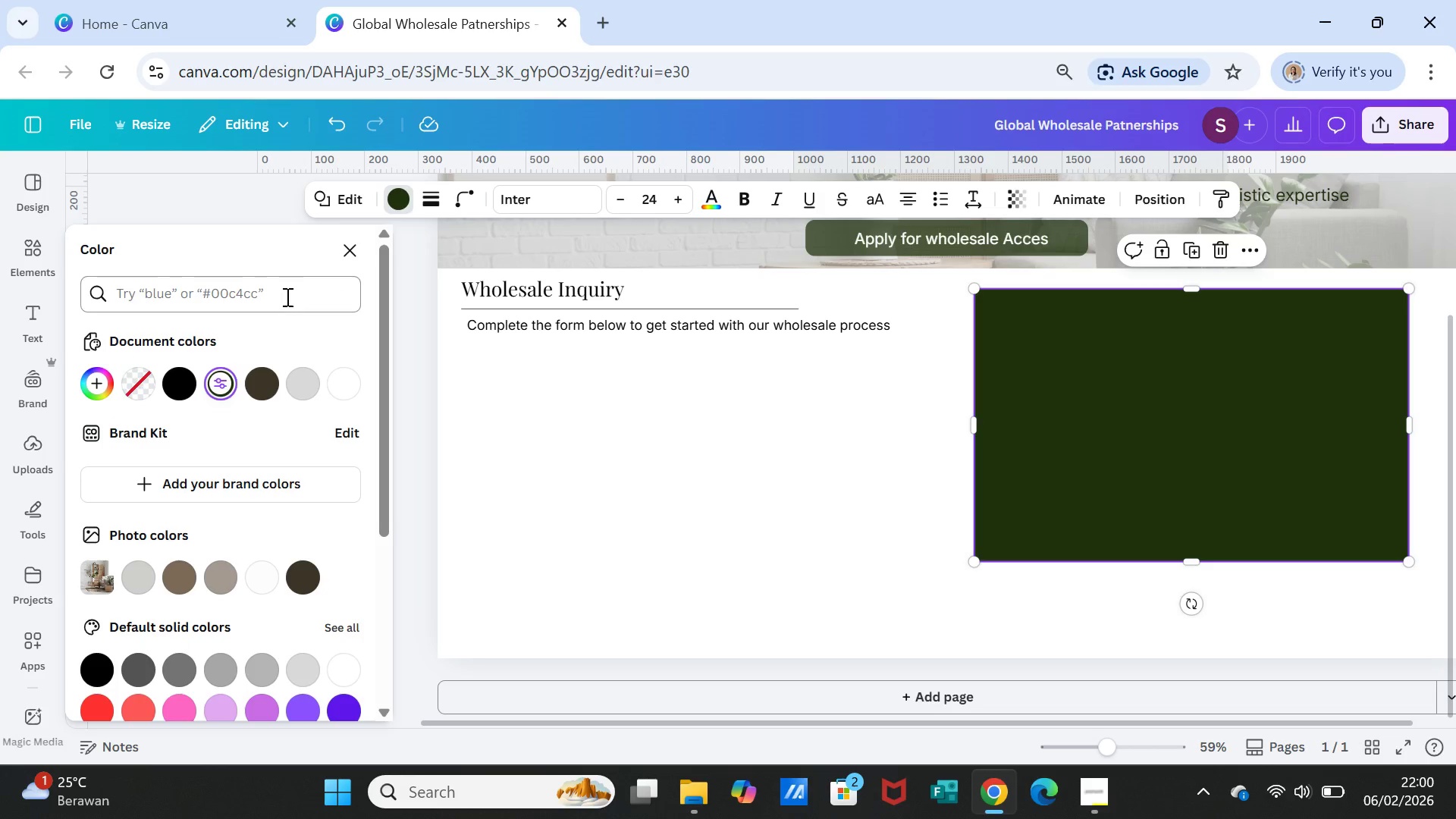 
left_click([264, 582])
 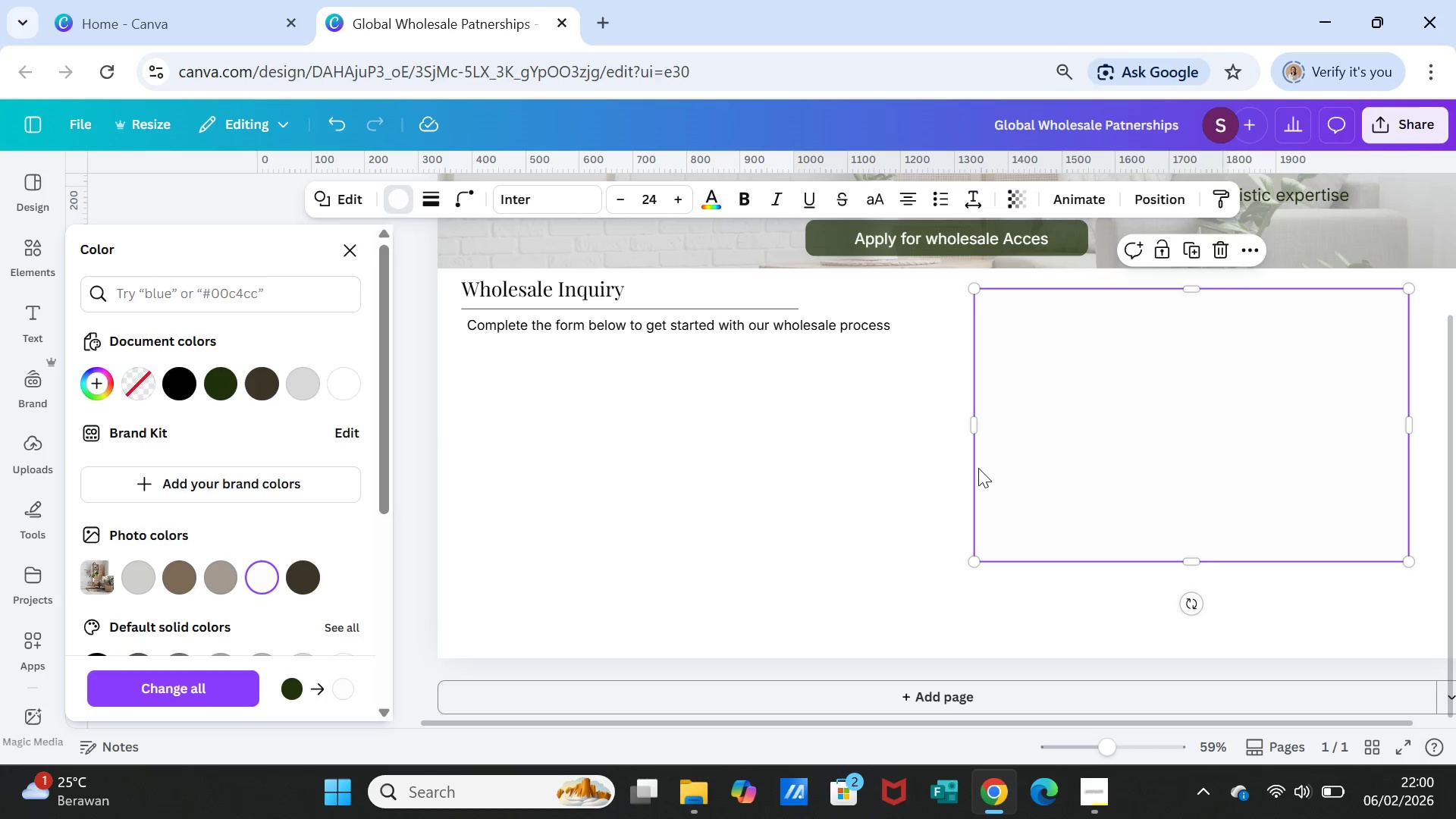 
left_click([849, 491])
 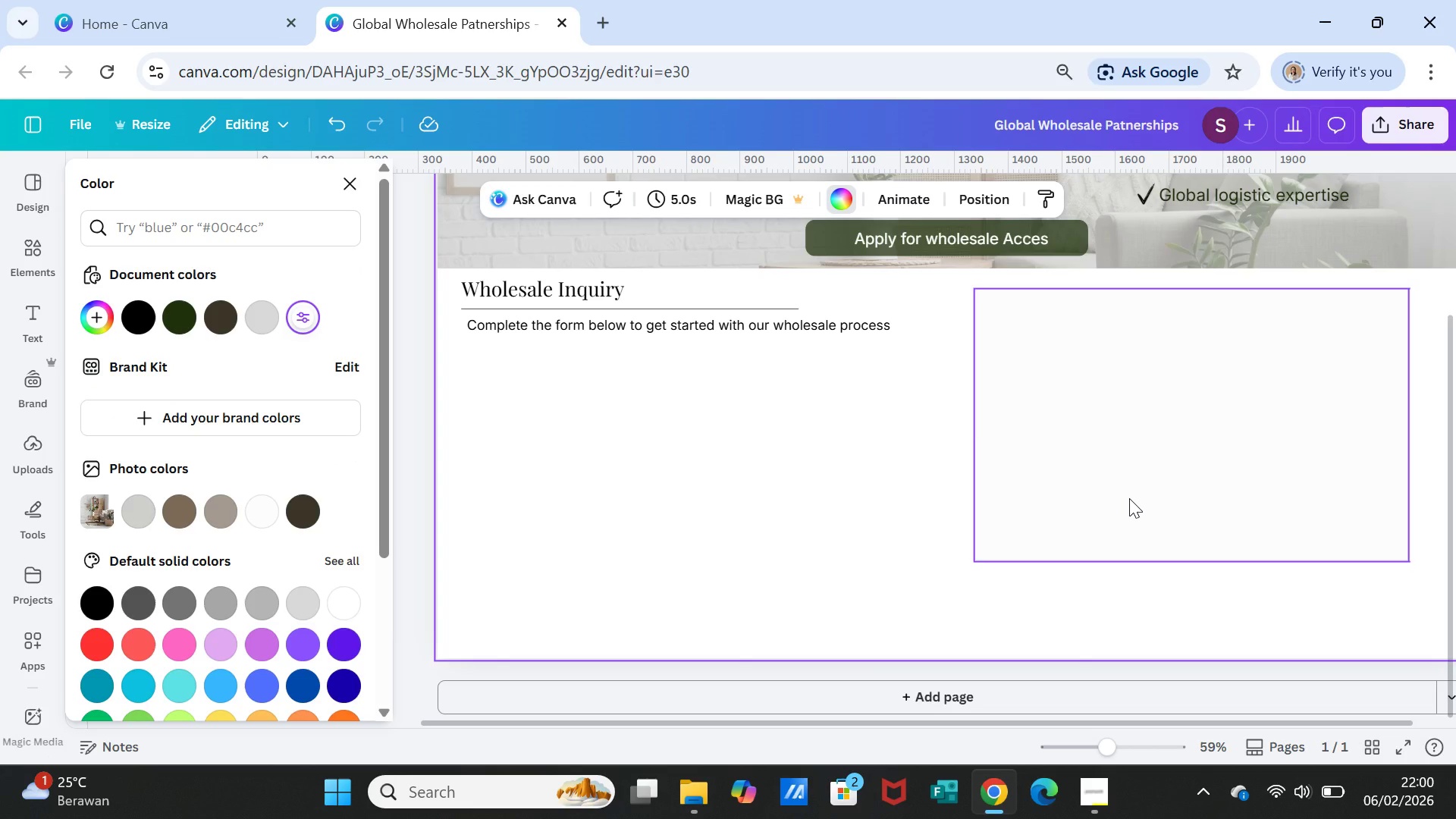 
left_click([1129, 498])
 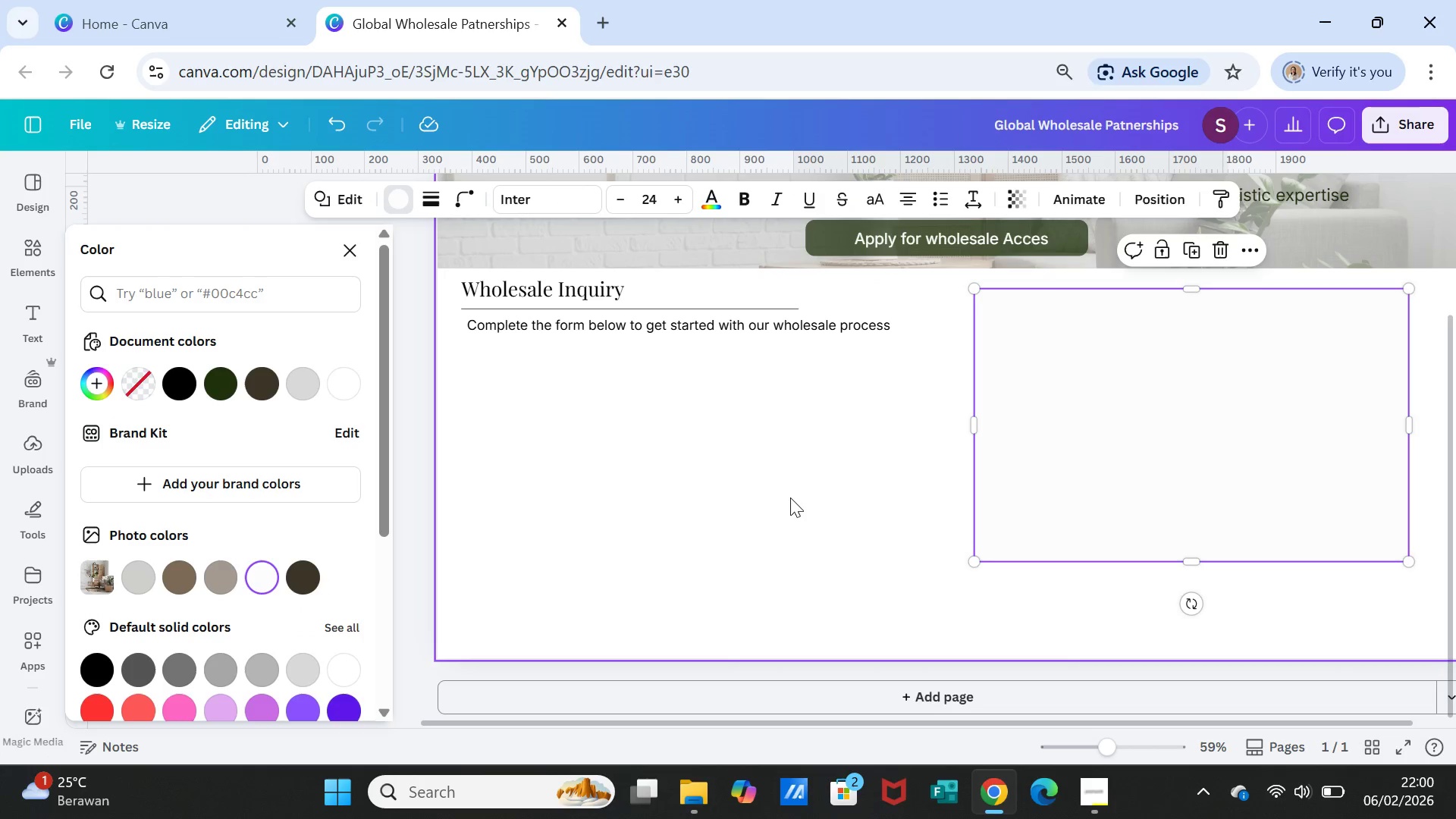 
left_click([777, 465])
 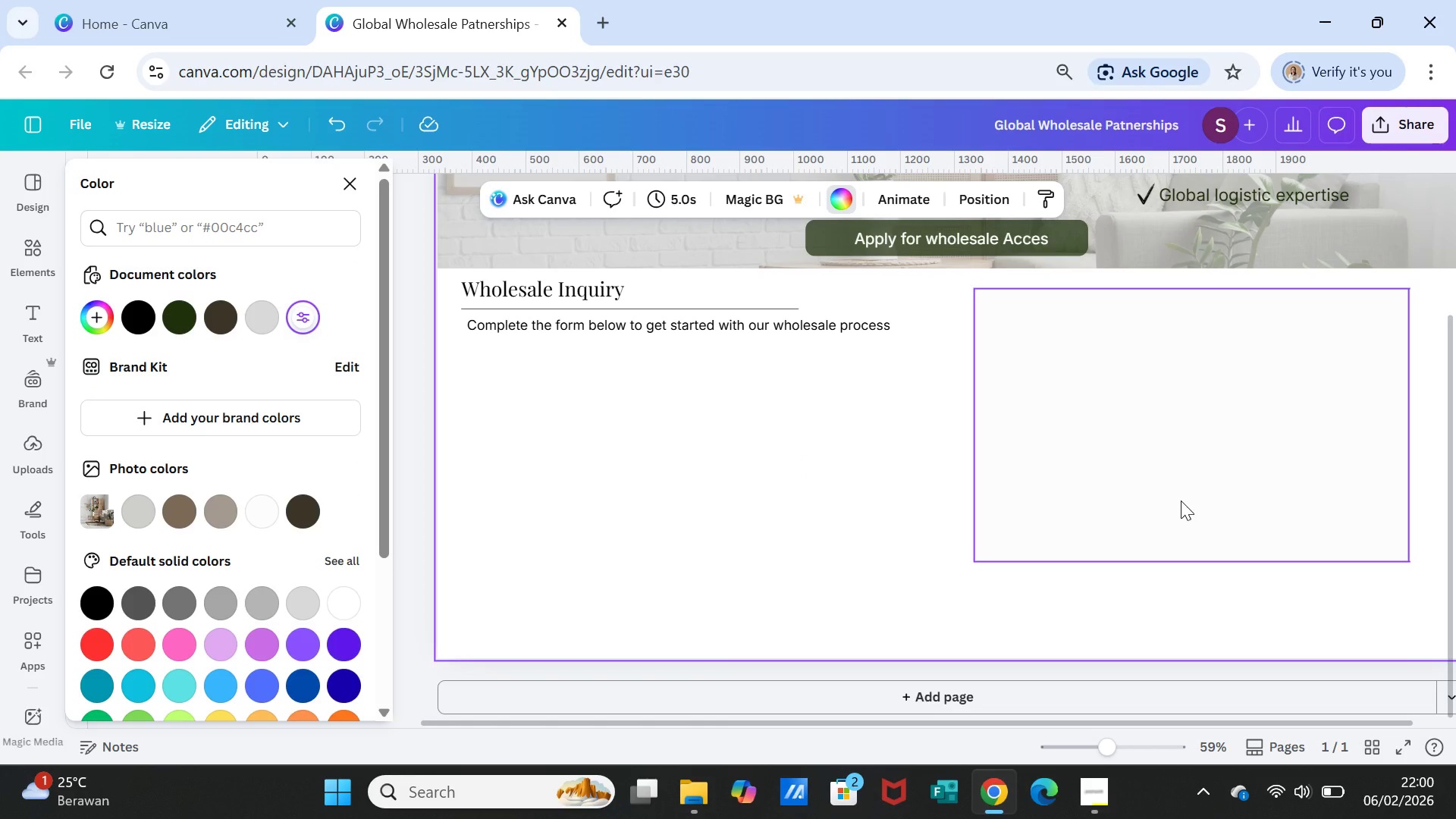 
left_click([1181, 500])
 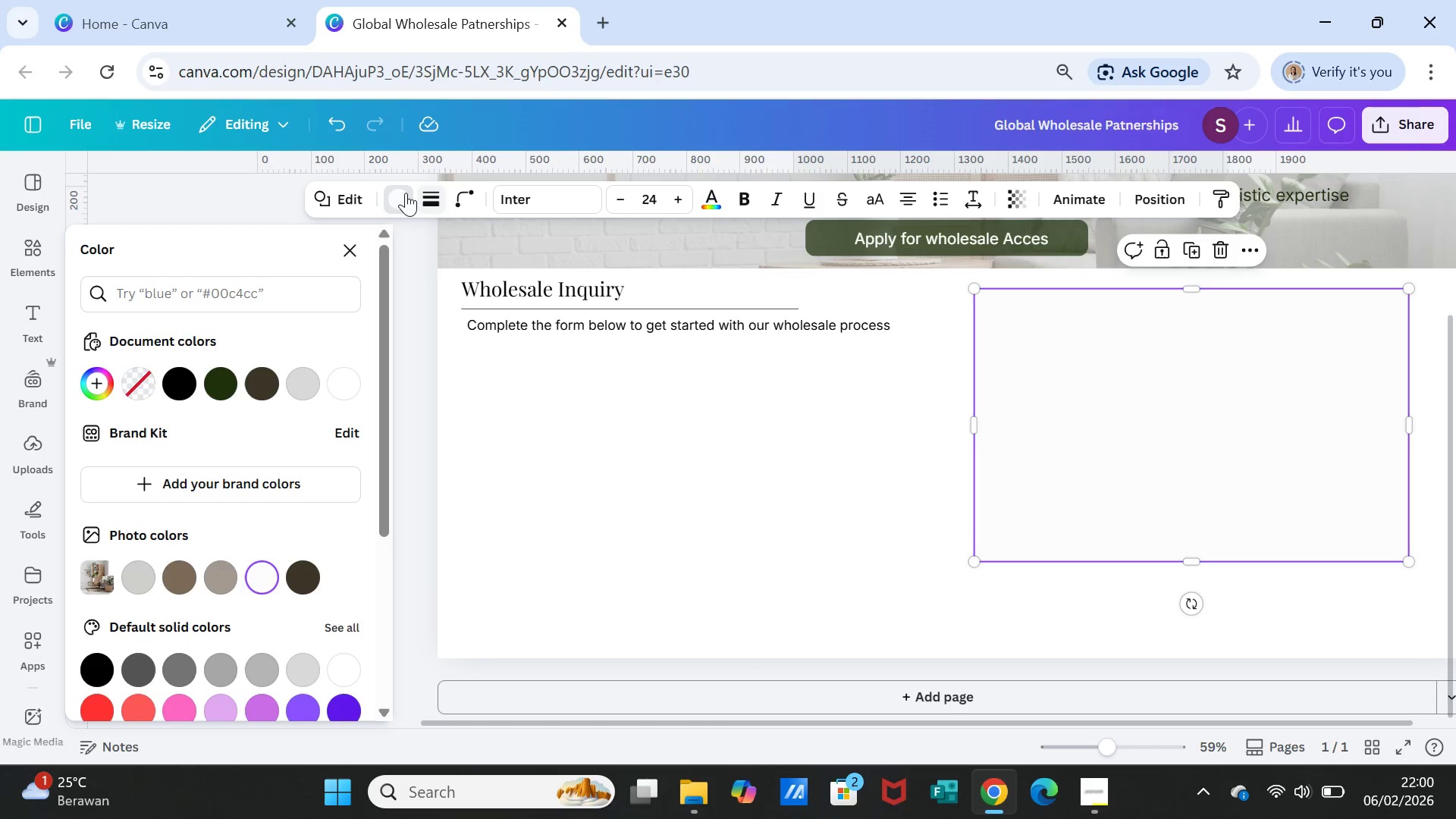 
left_click([400, 190])
 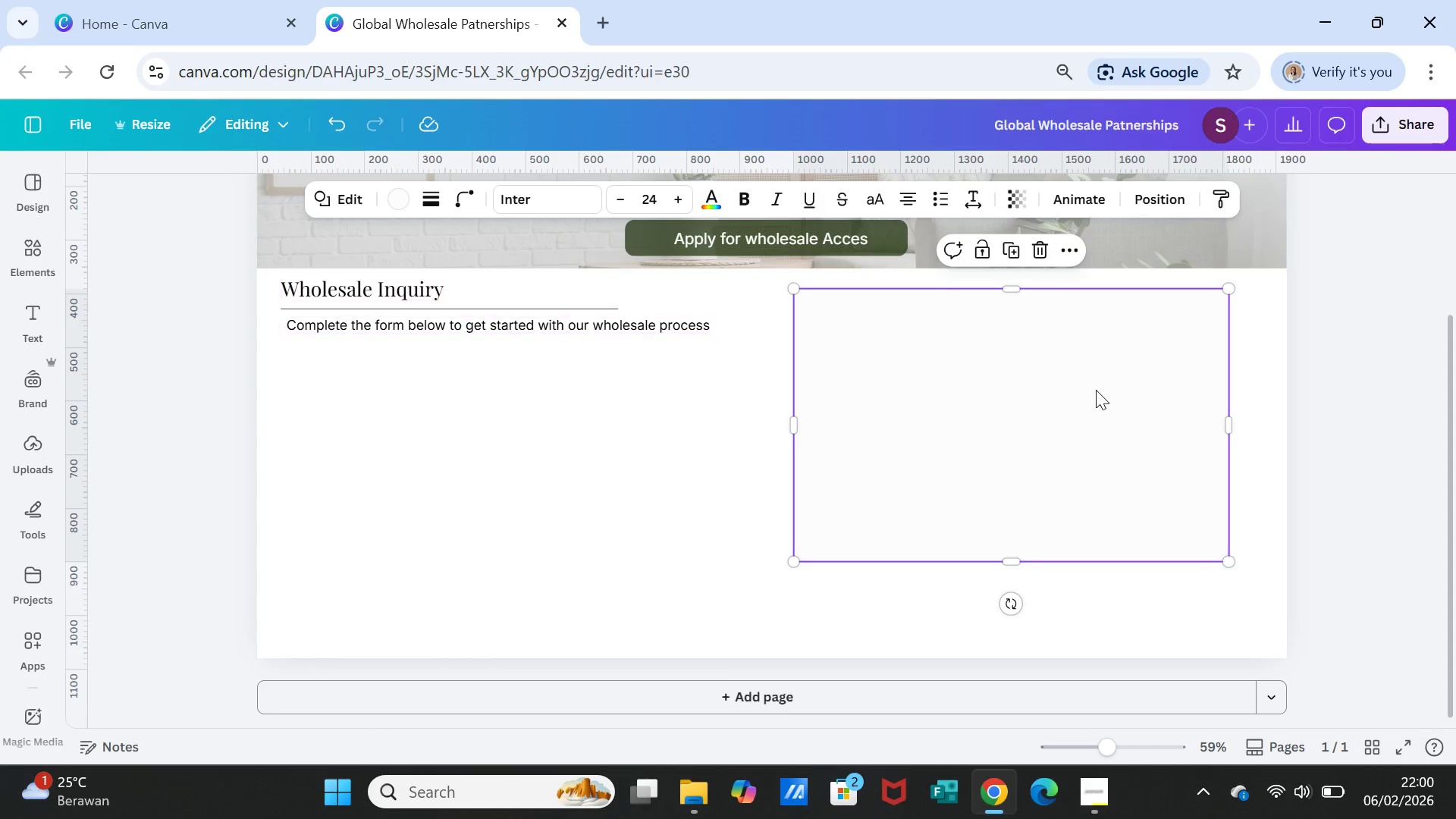 
left_click([1097, 402])
 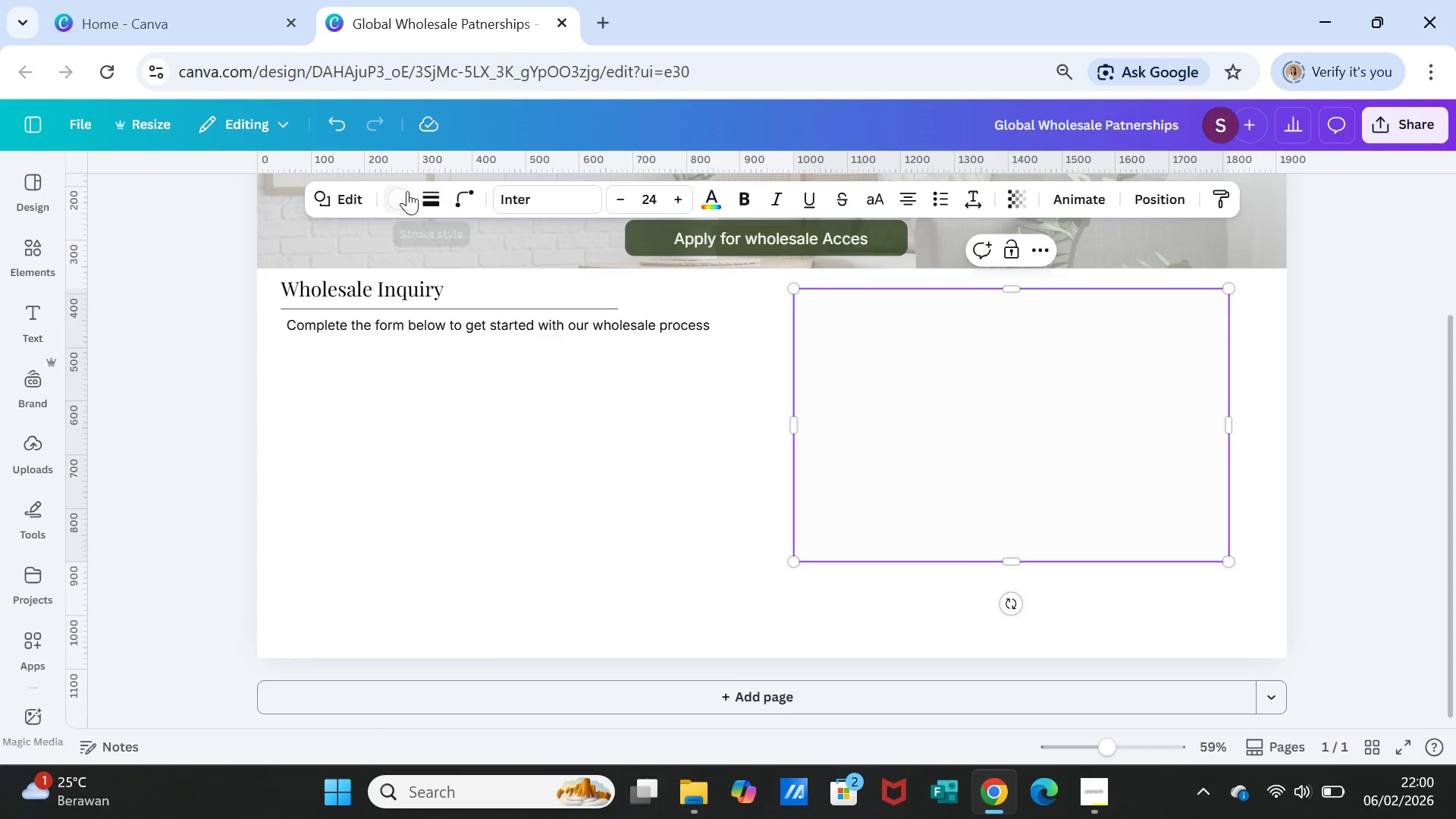 
left_click([406, 194])
 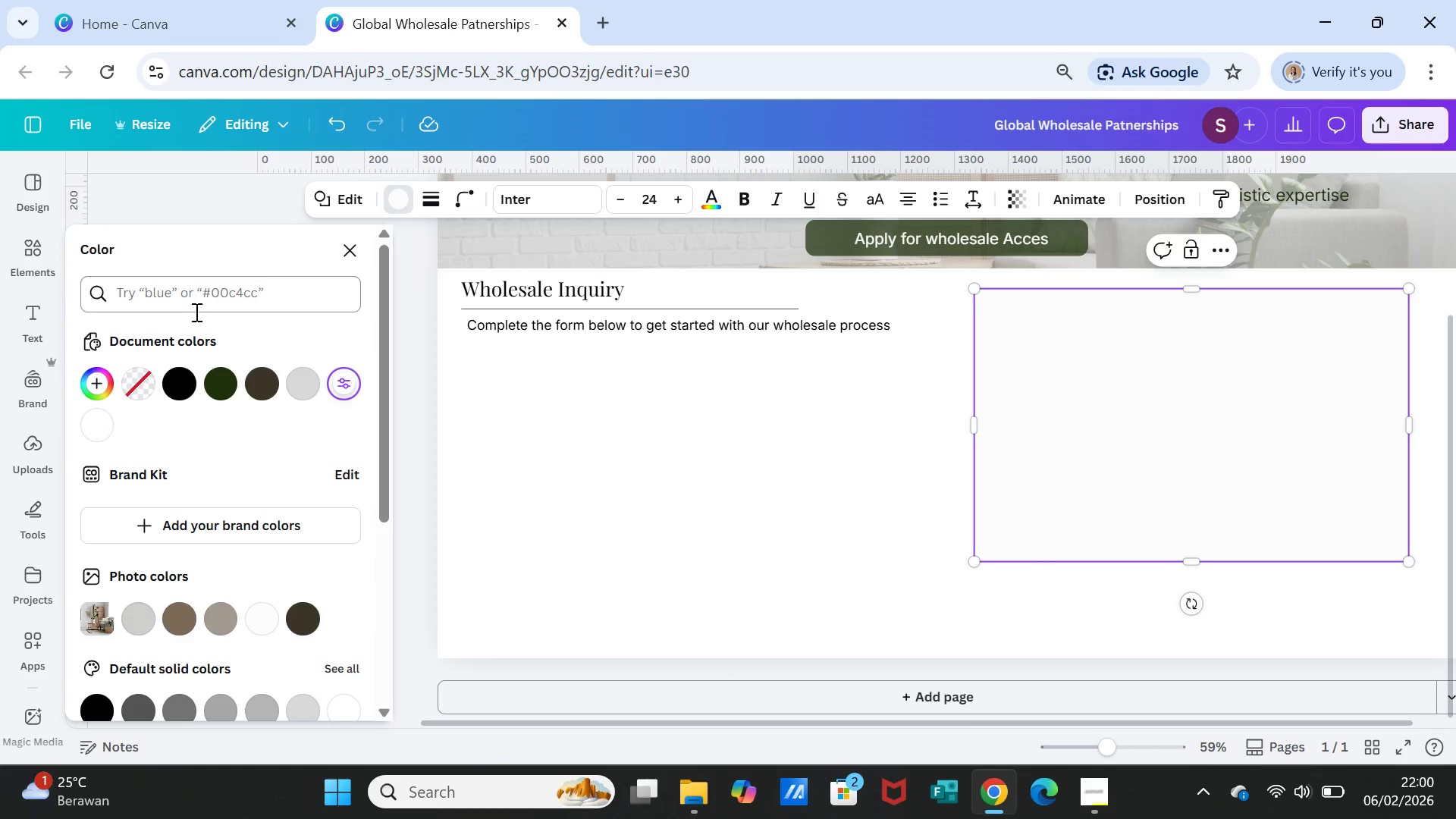 
left_click([193, 306])
 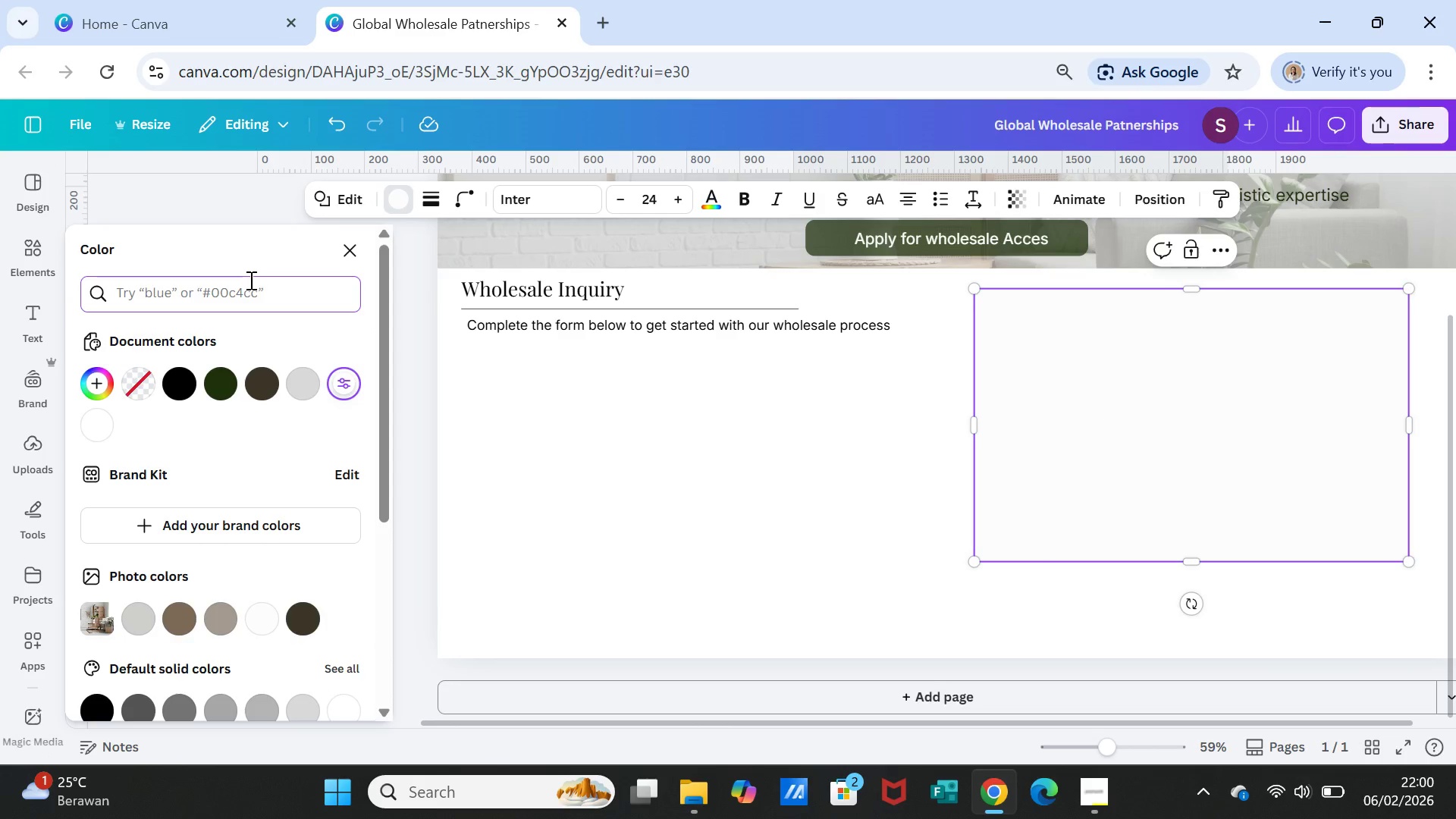 
type(creme)
 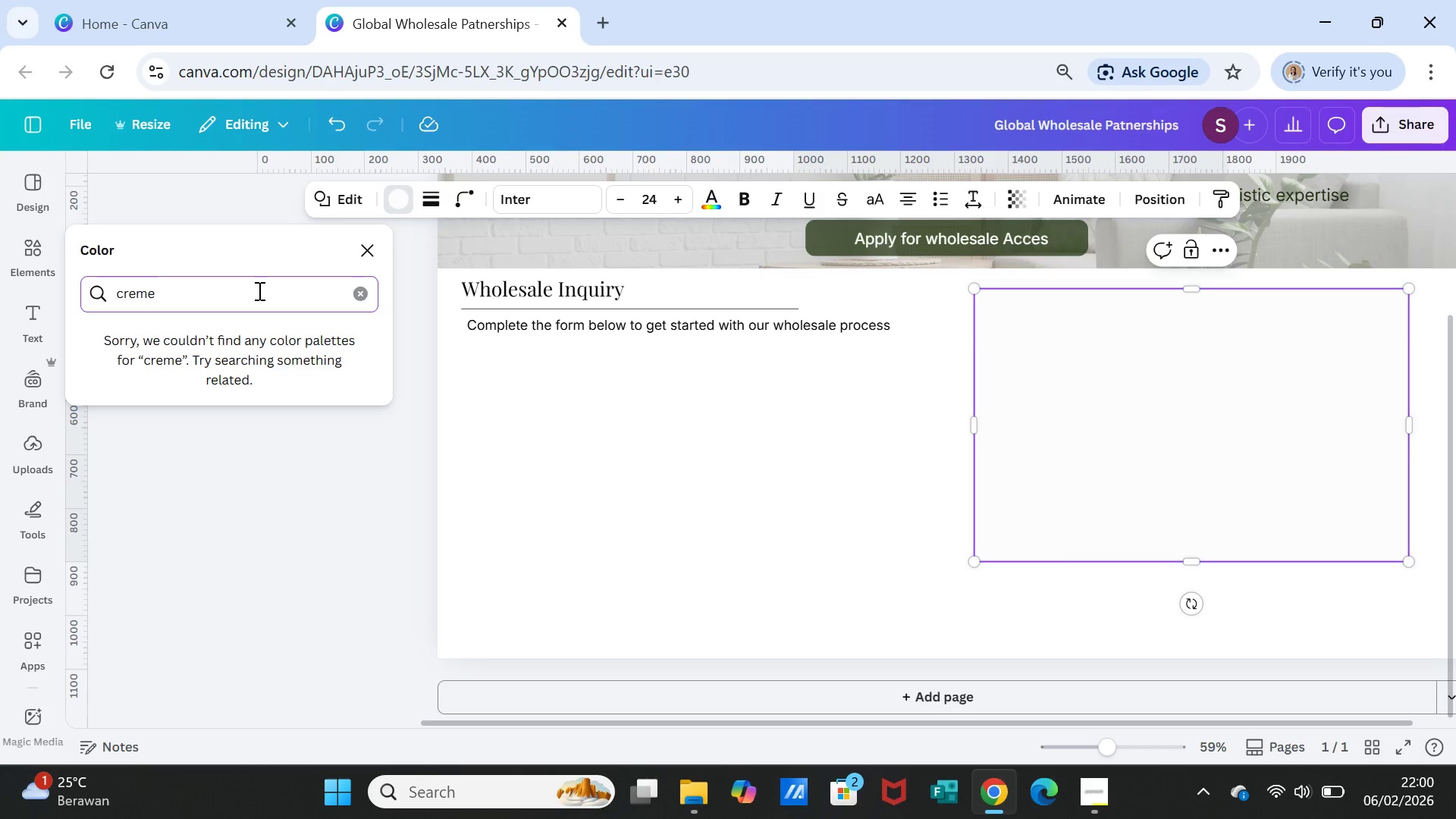 
left_click([258, 290])
 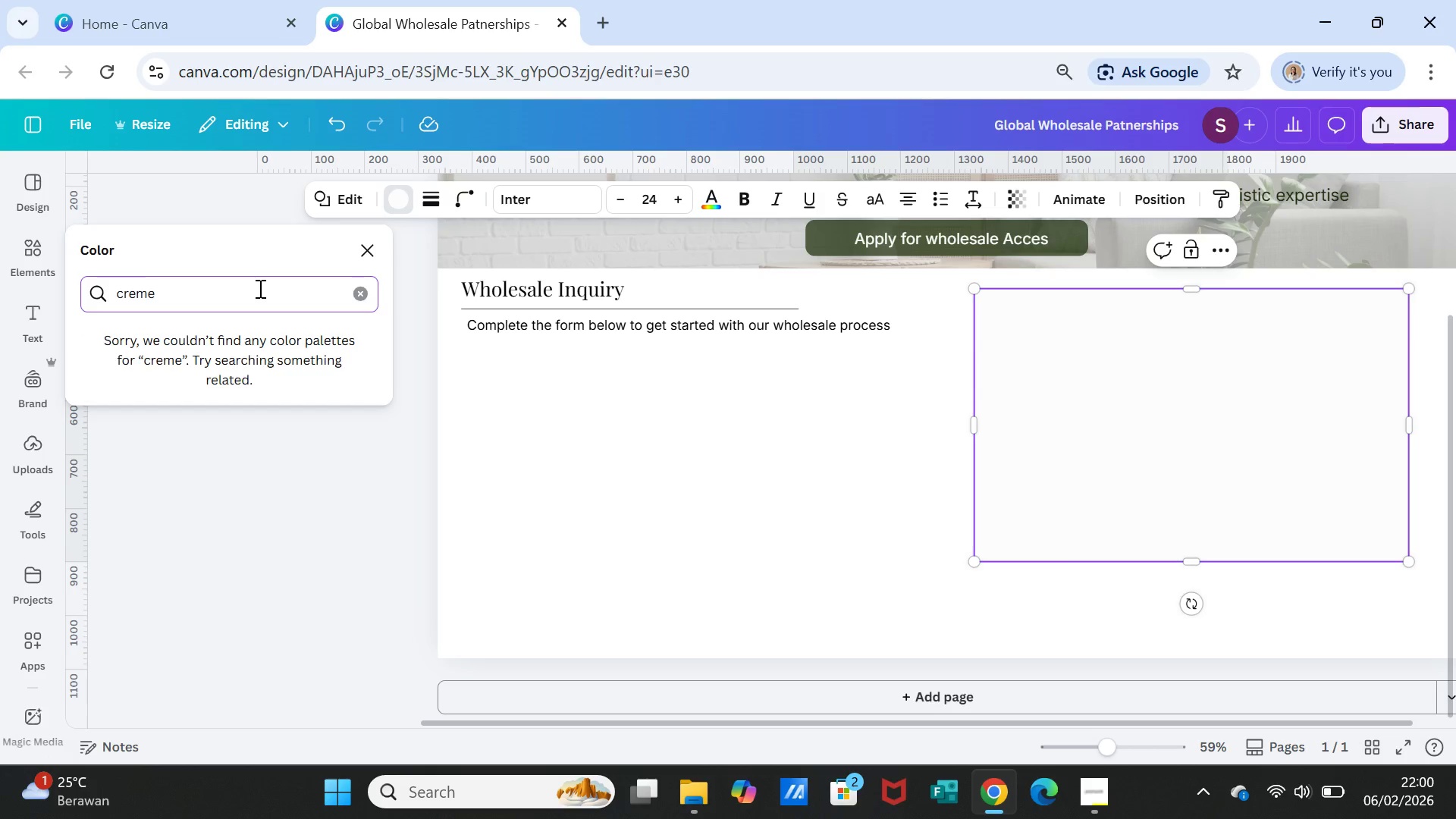 
key(Backspace)
key(Backspace)
type(ame)
 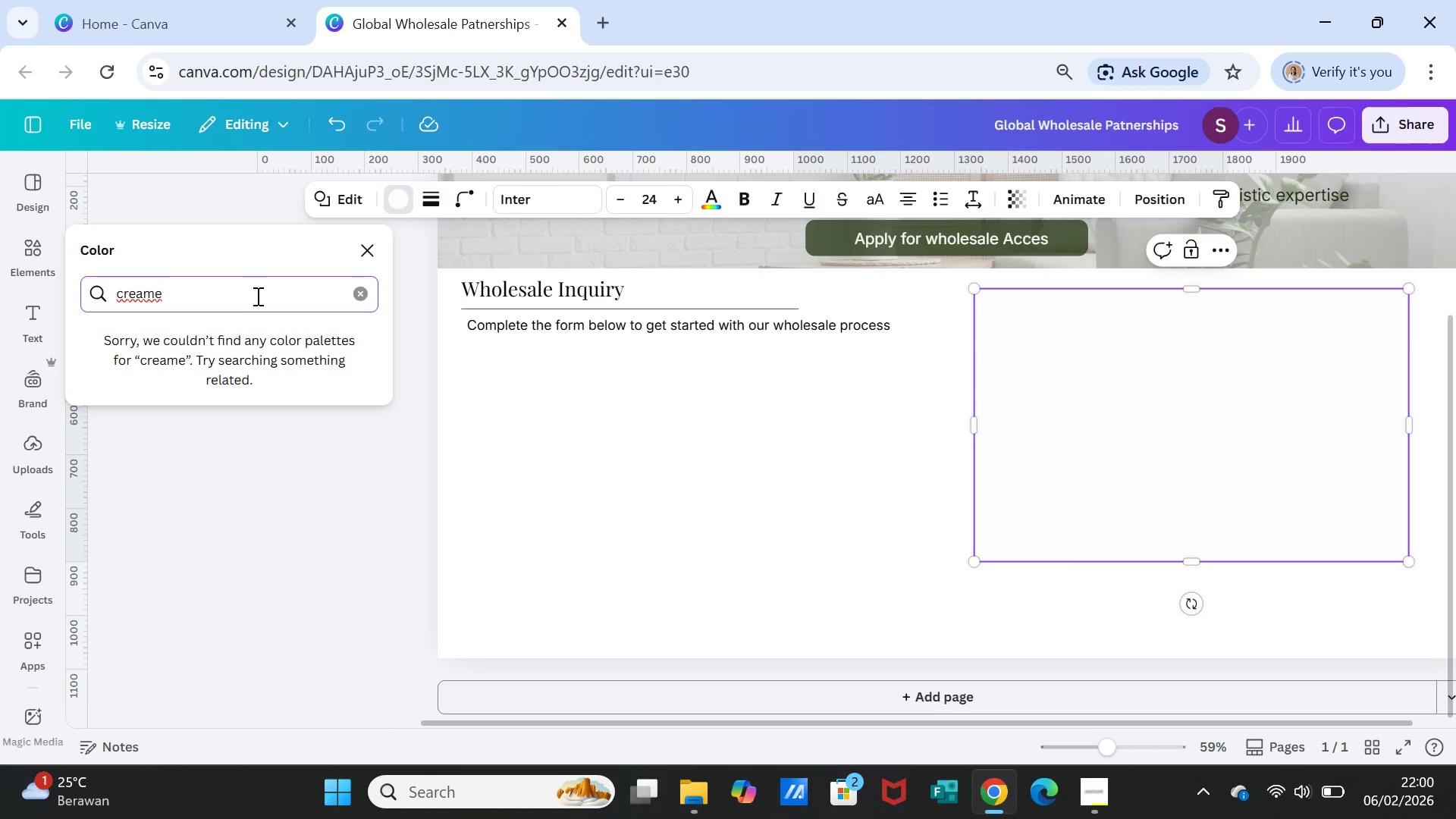 
left_click([256, 296])
 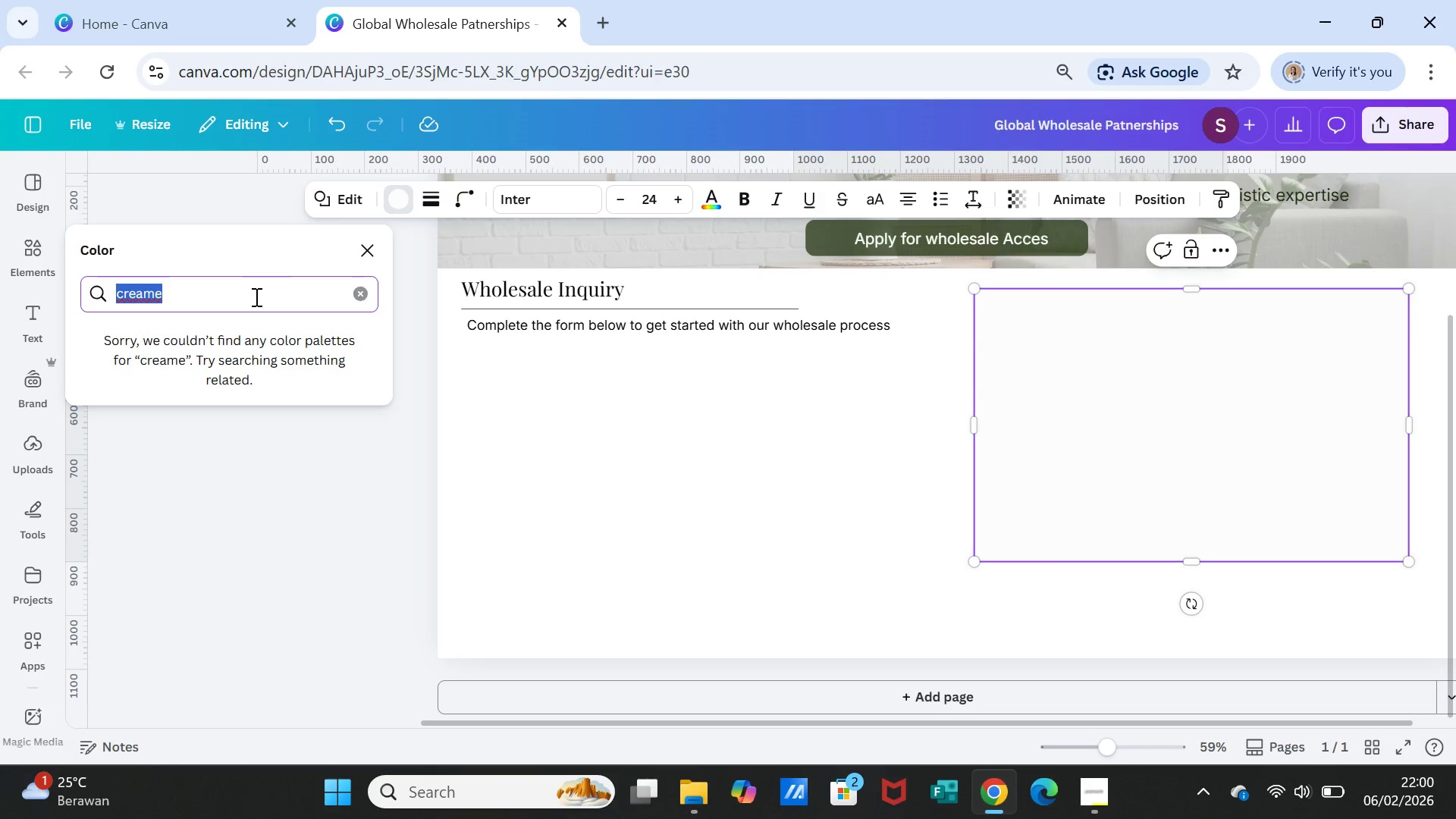 
left_click([255, 297])
 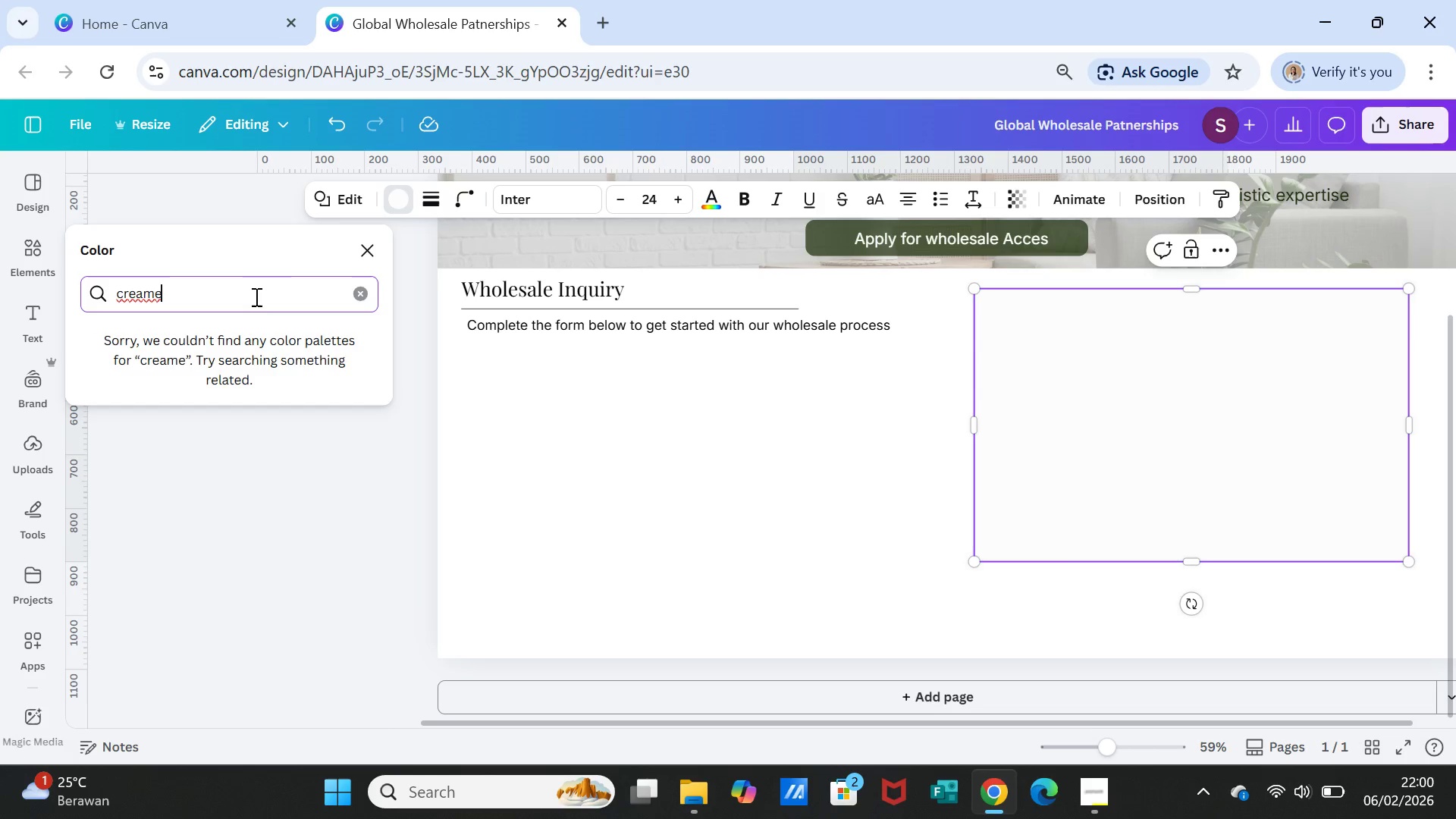 
key(Backspace)
 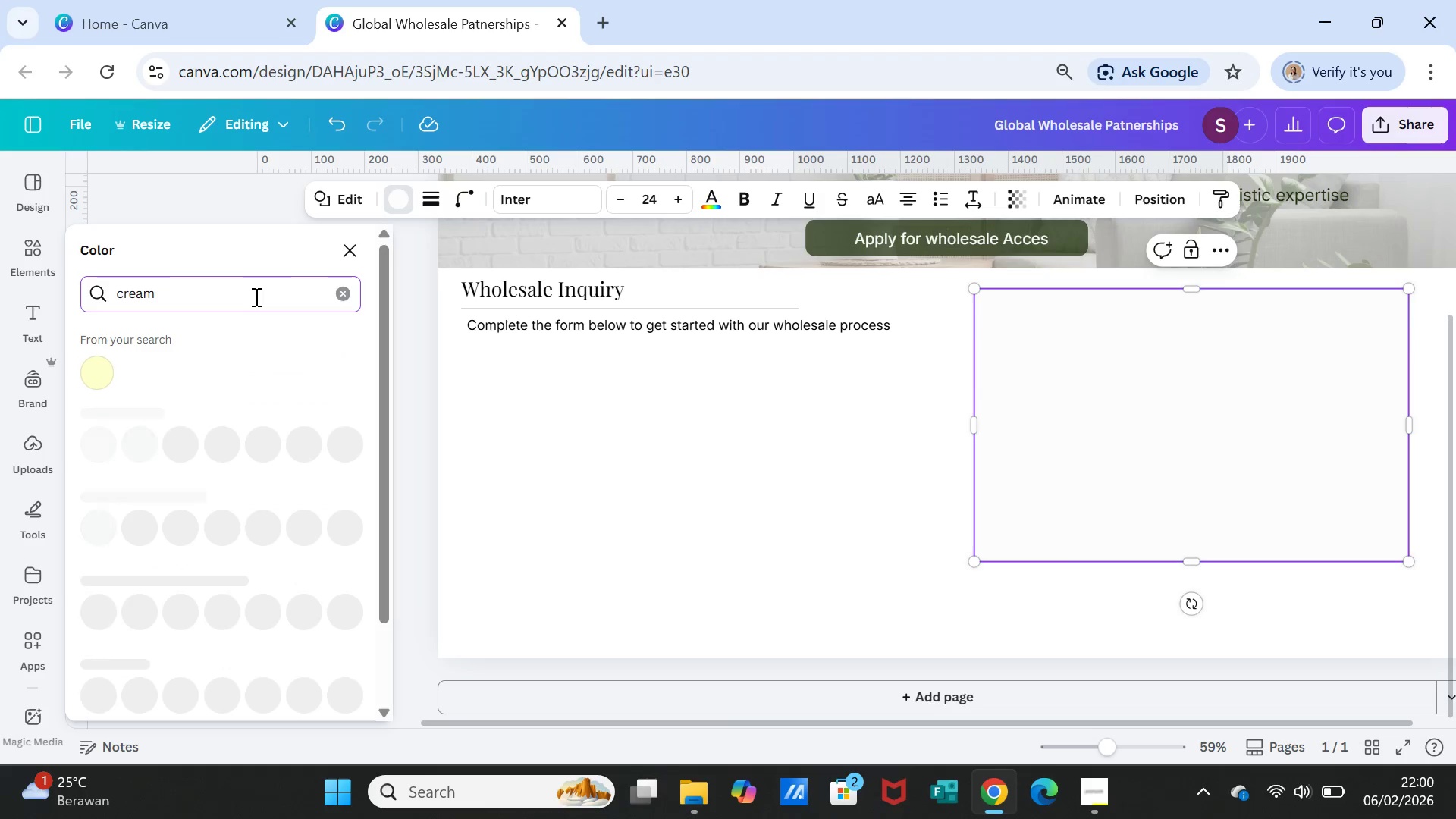 
key(Backspace)
 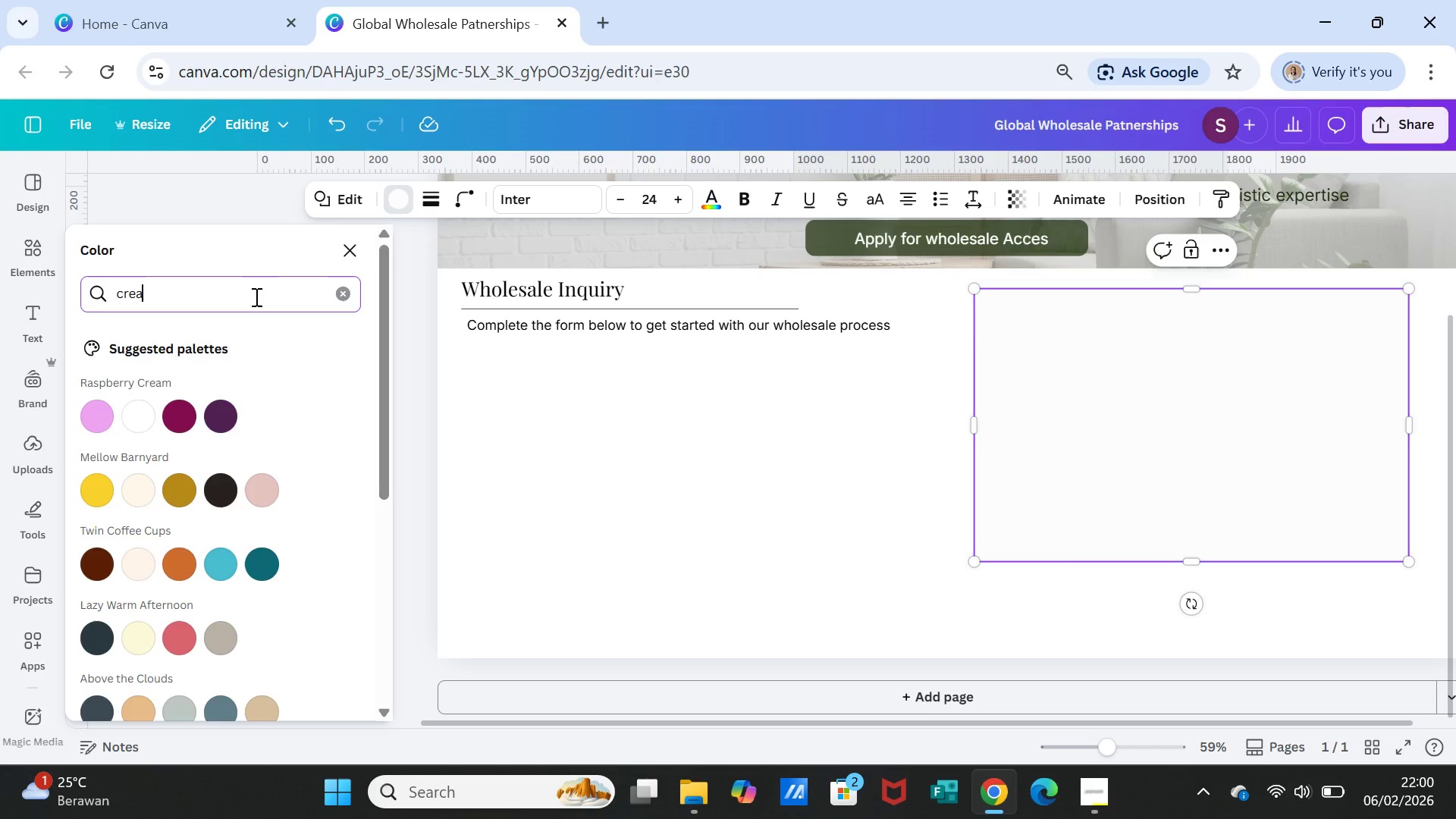 
key(M)
 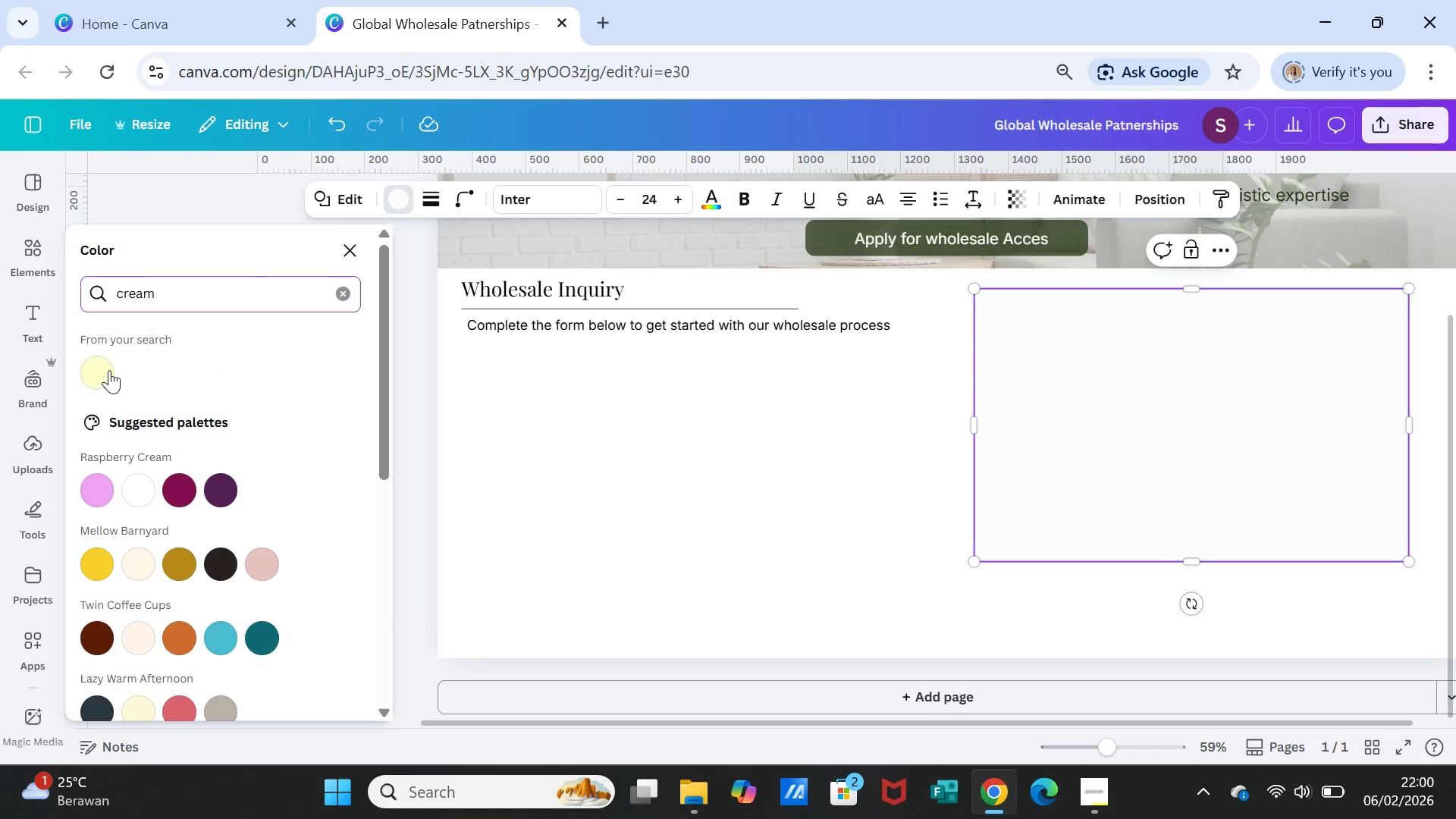 
left_click([108, 371])
 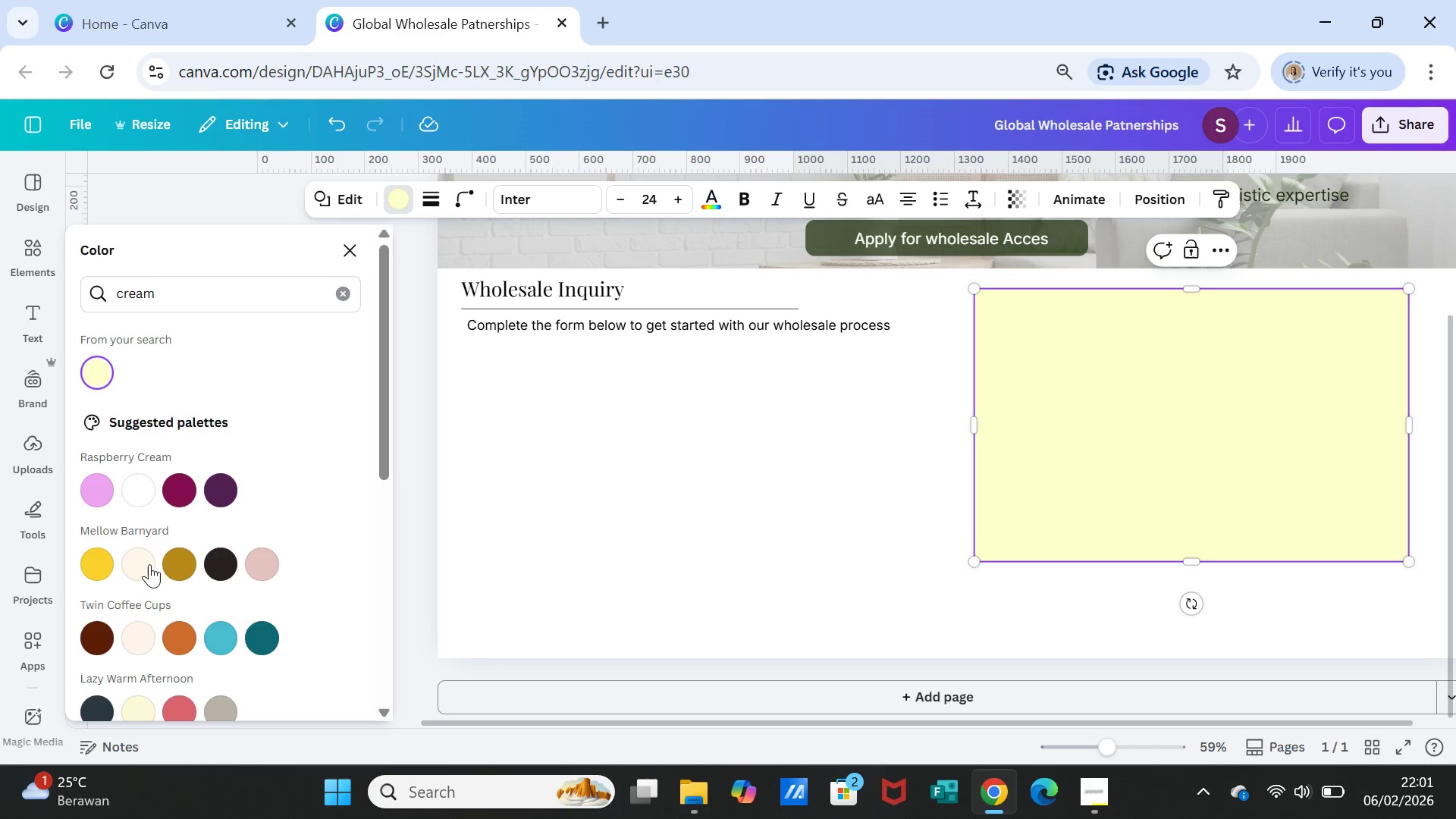 
left_click([136, 488])
 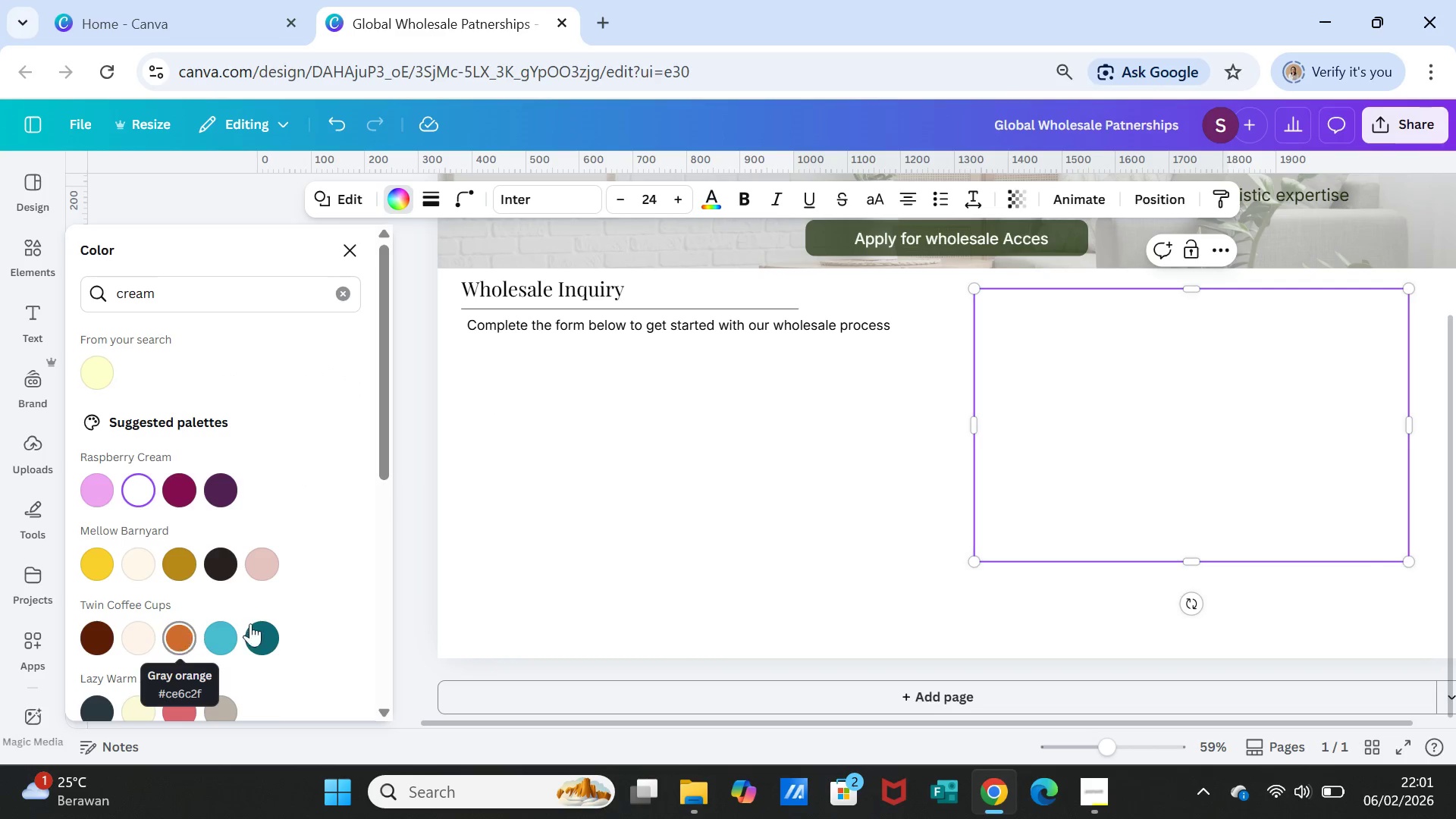 
left_click([545, 508])
 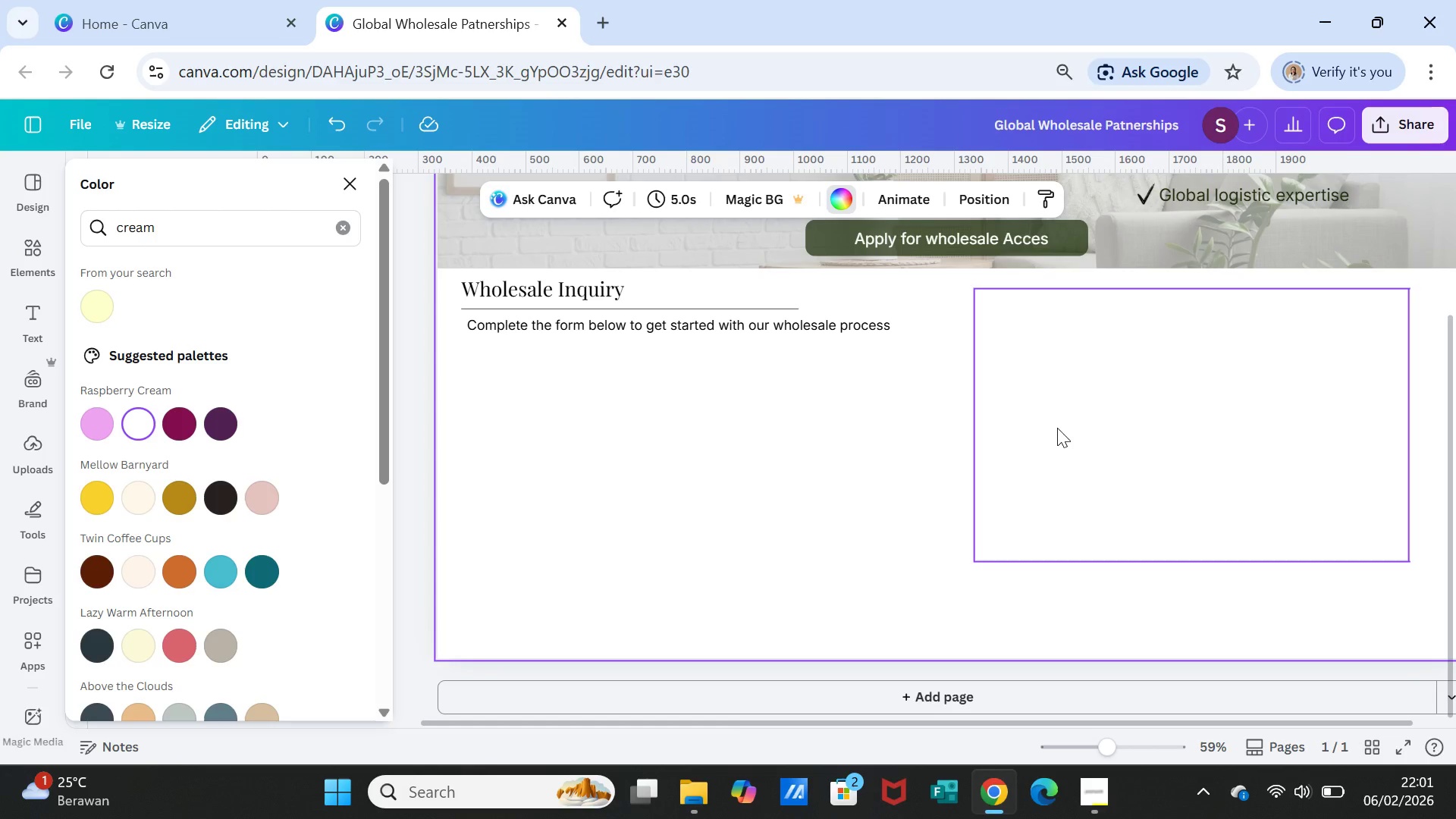 
left_click([1058, 428])
 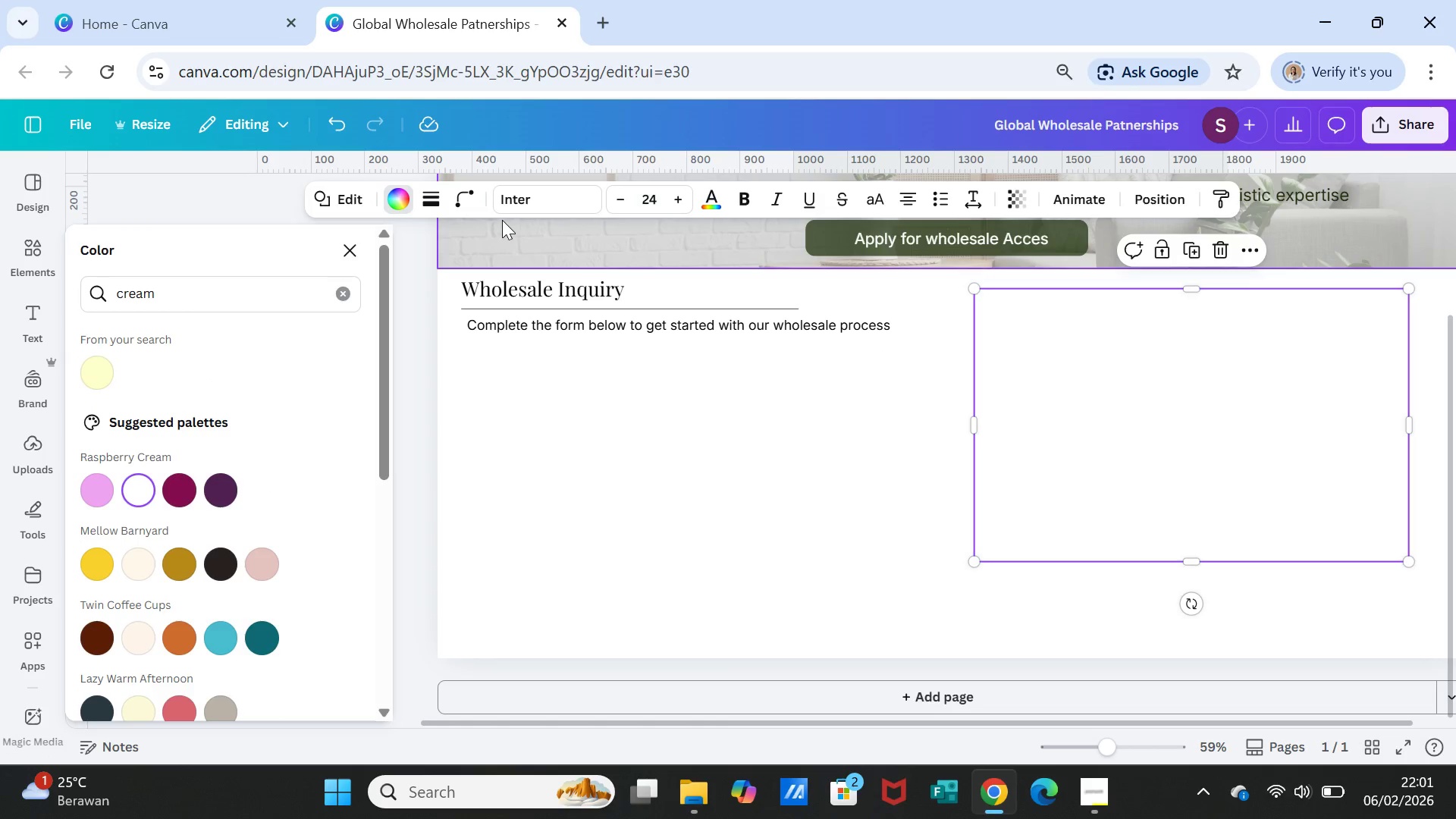 
left_click([440, 203])
 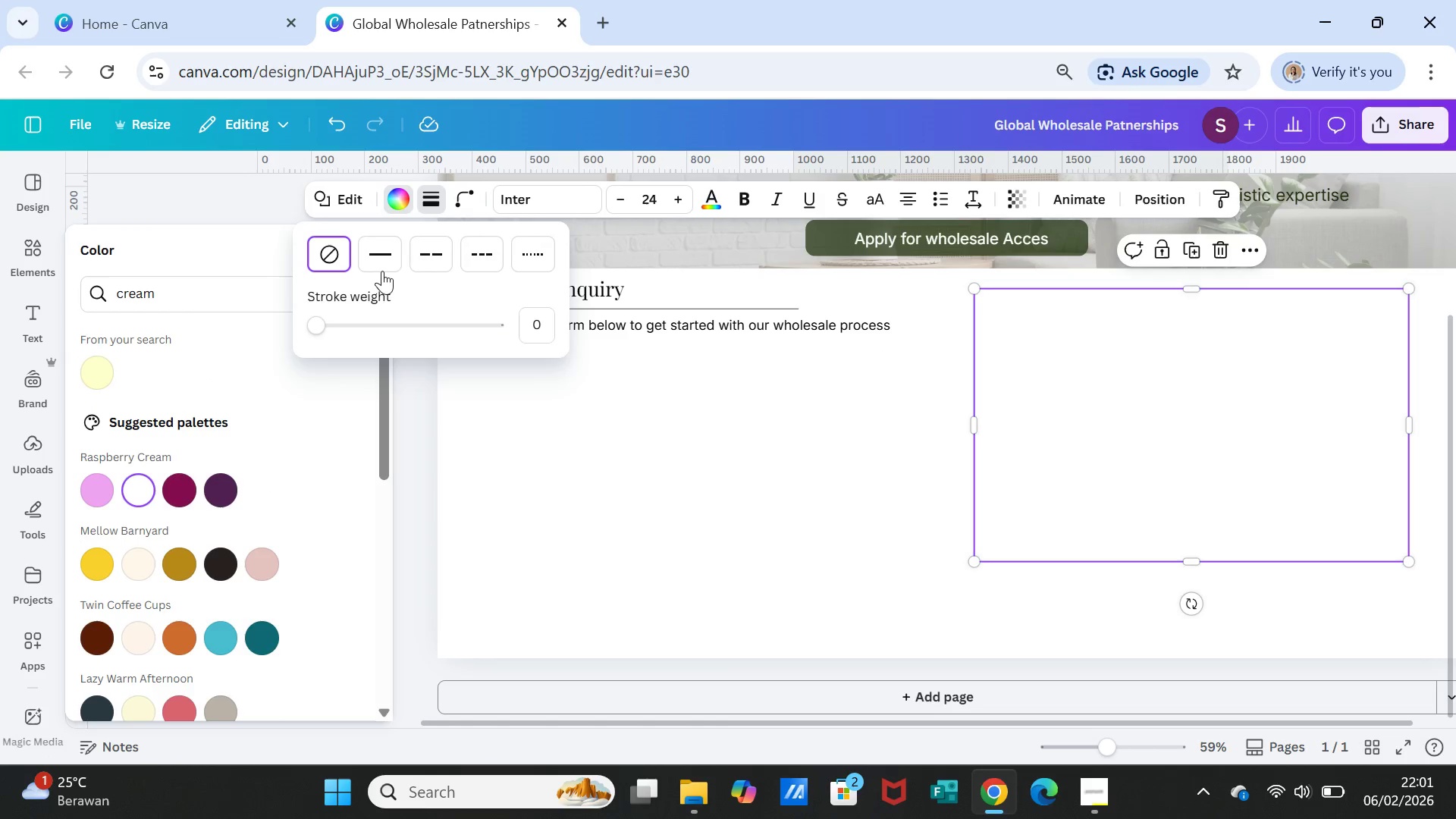 
left_click([381, 259])
 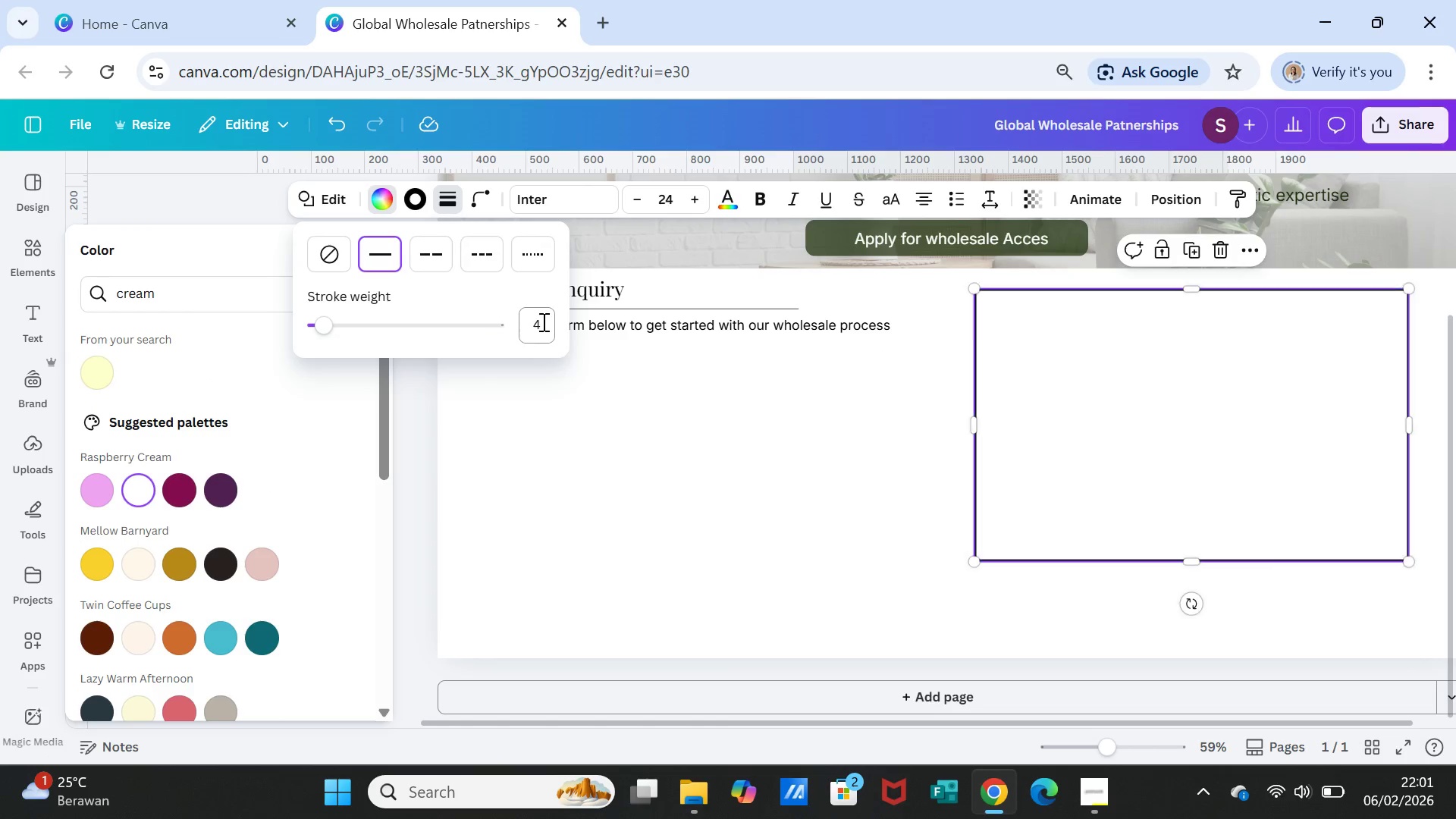 
left_click([542, 322])
 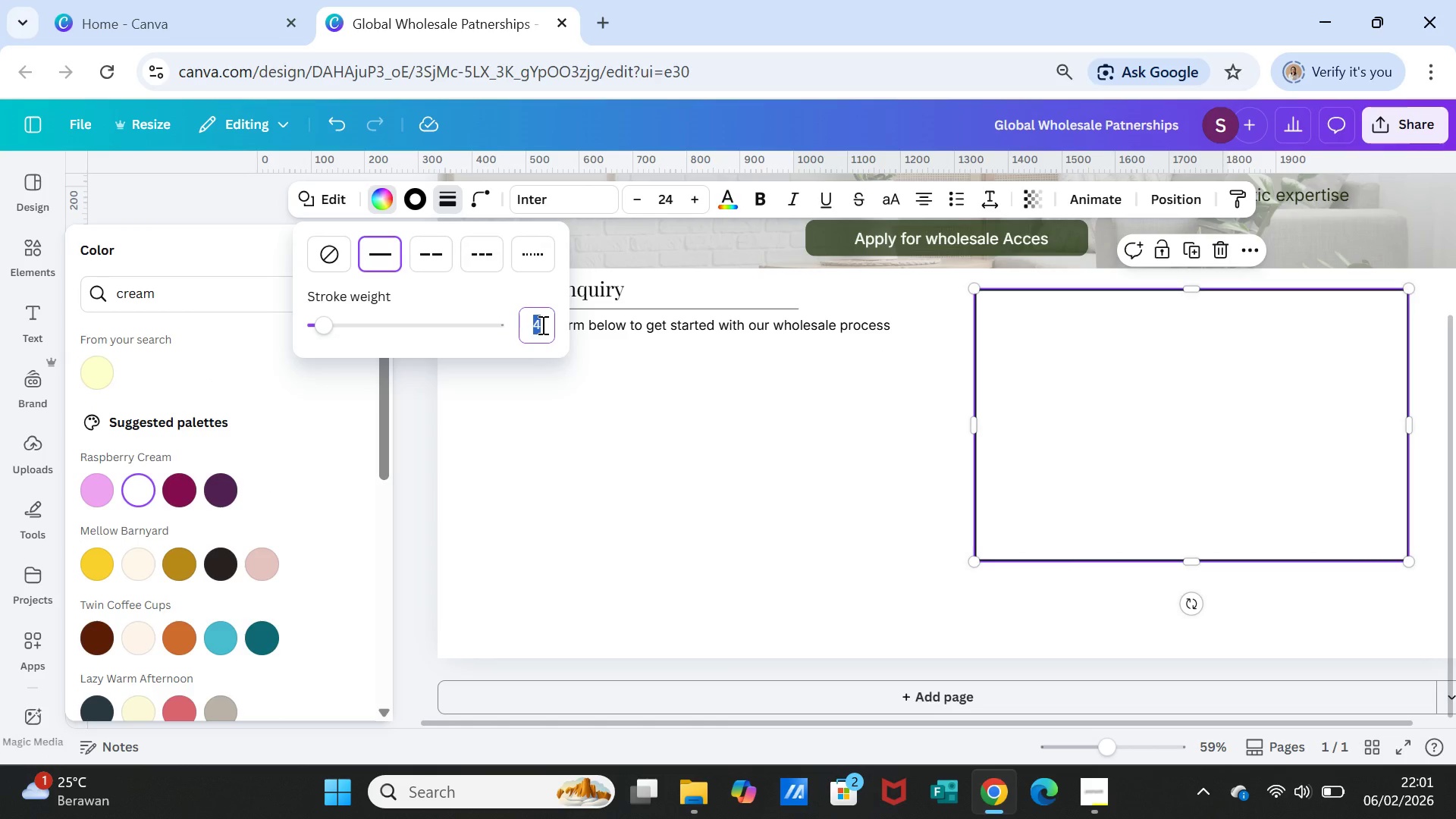 
key(1)
 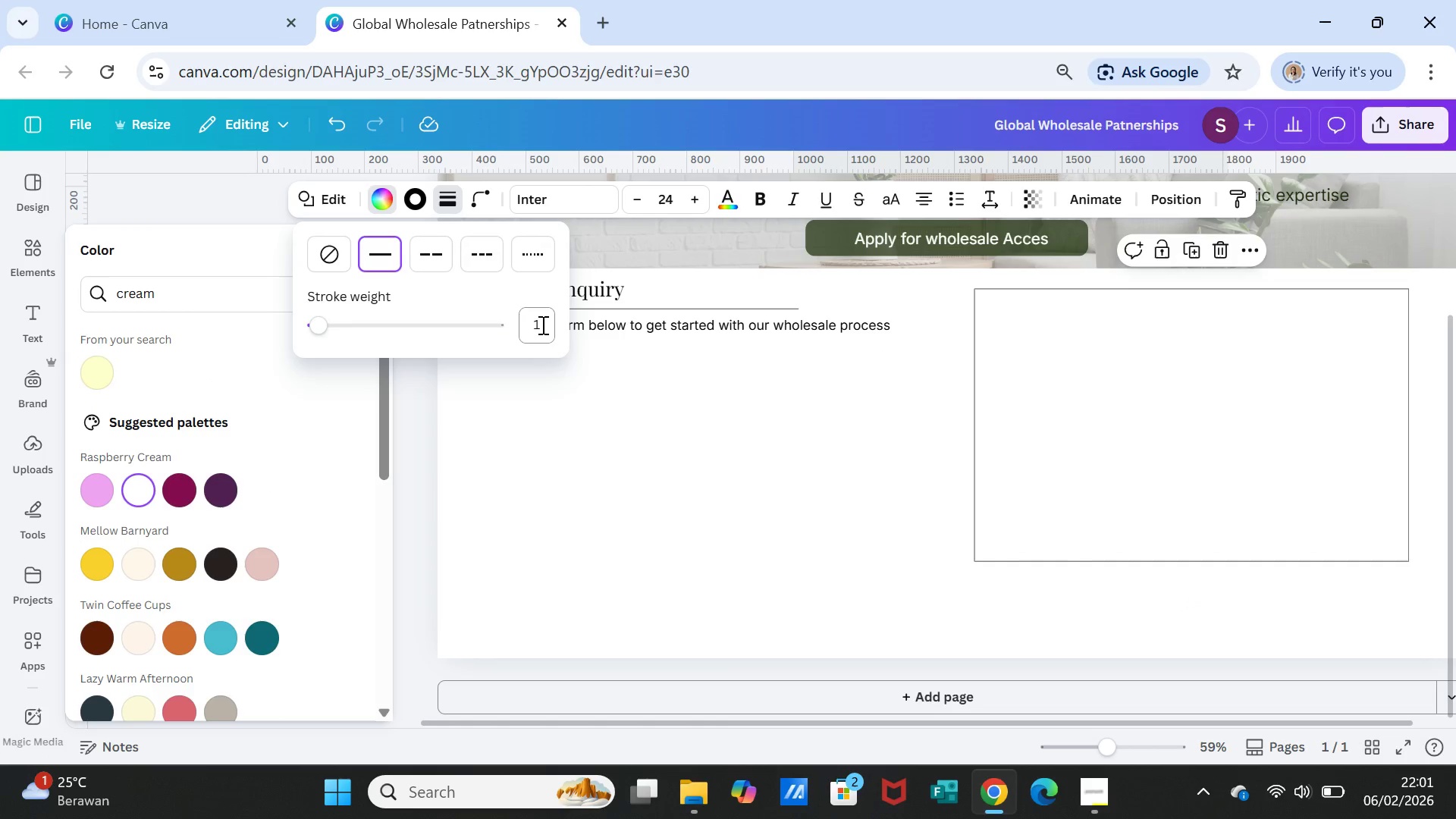 
key(Enter)
 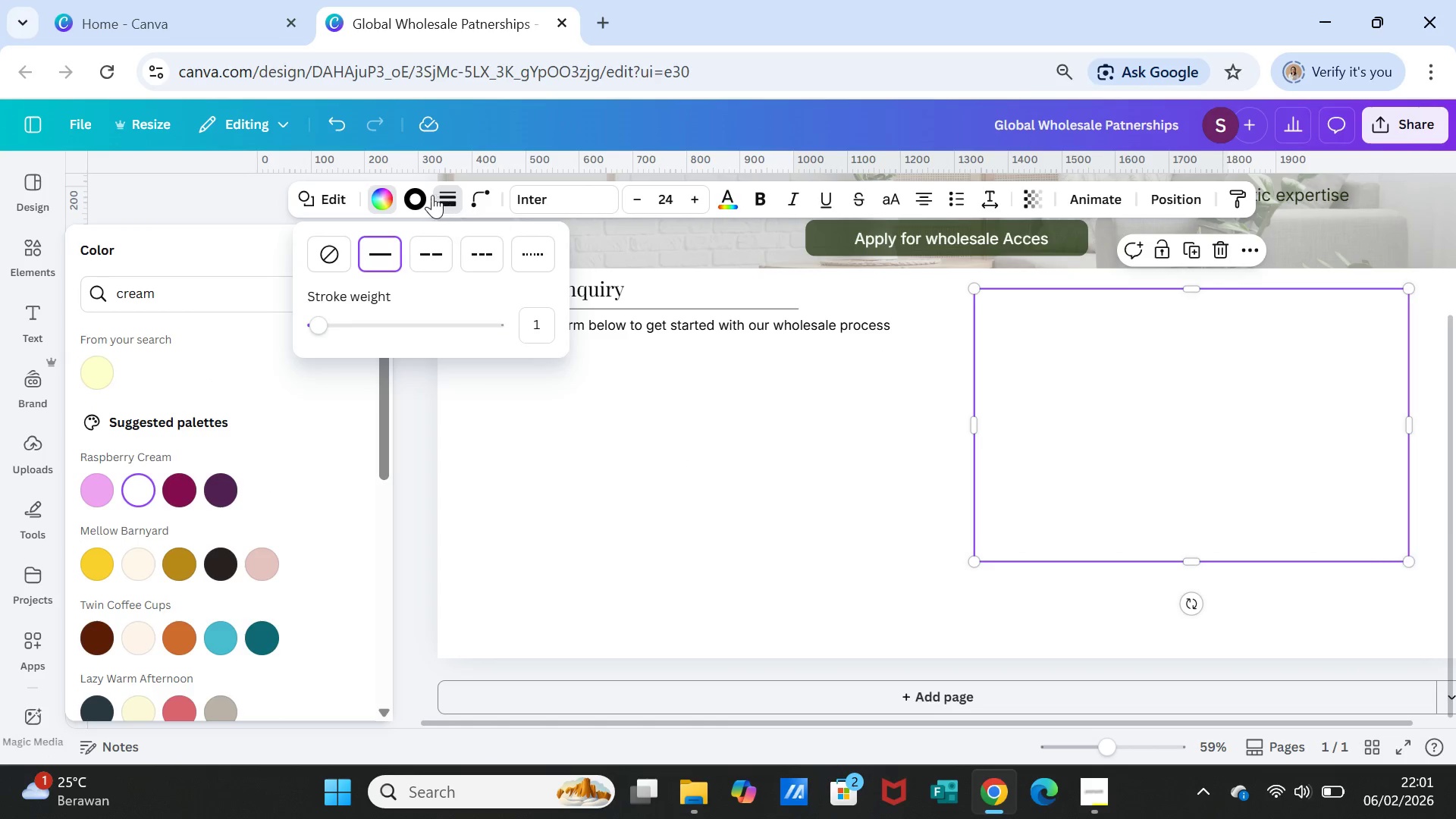 
left_click([419, 193])
 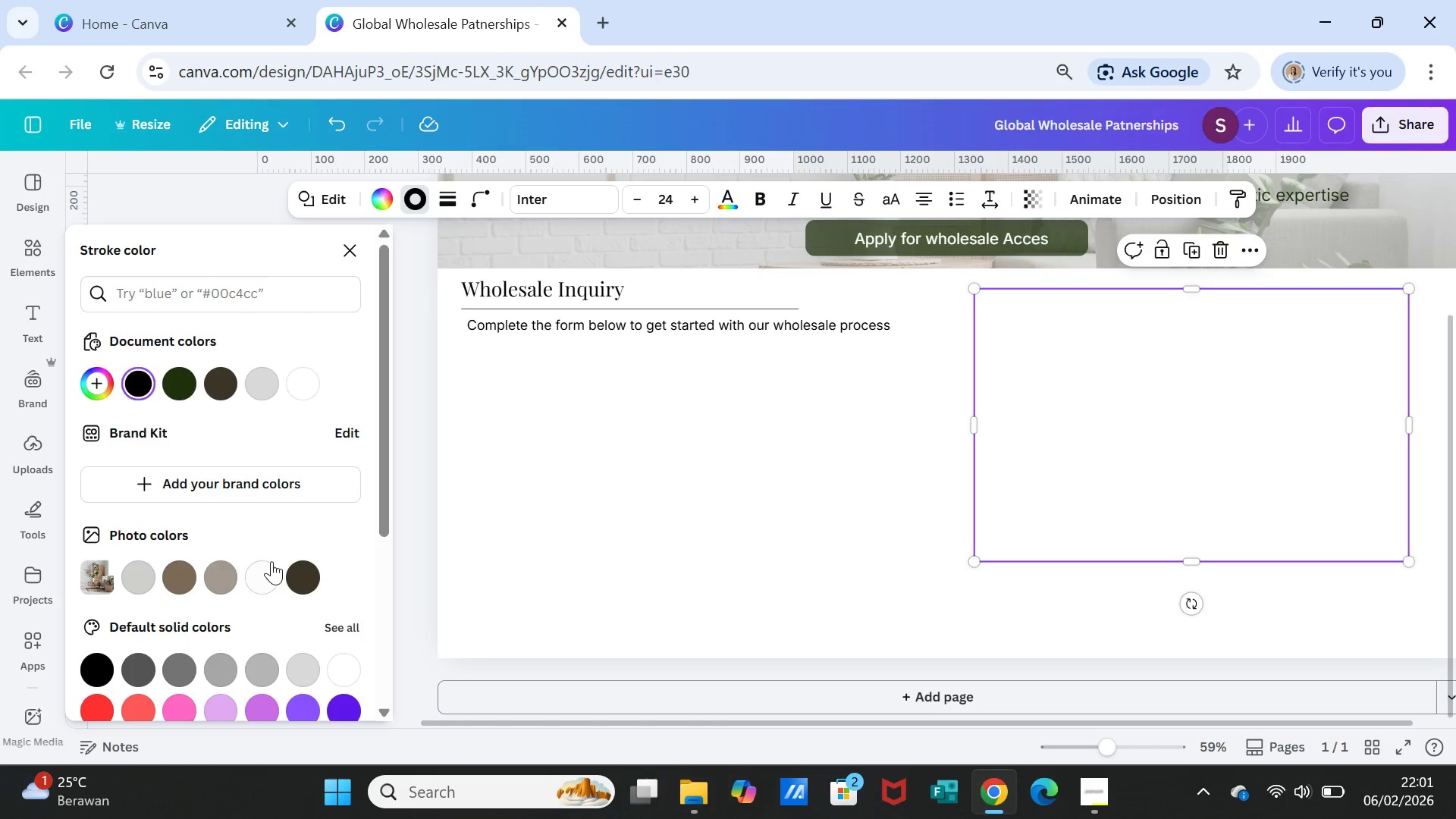 
left_click([264, 576])
 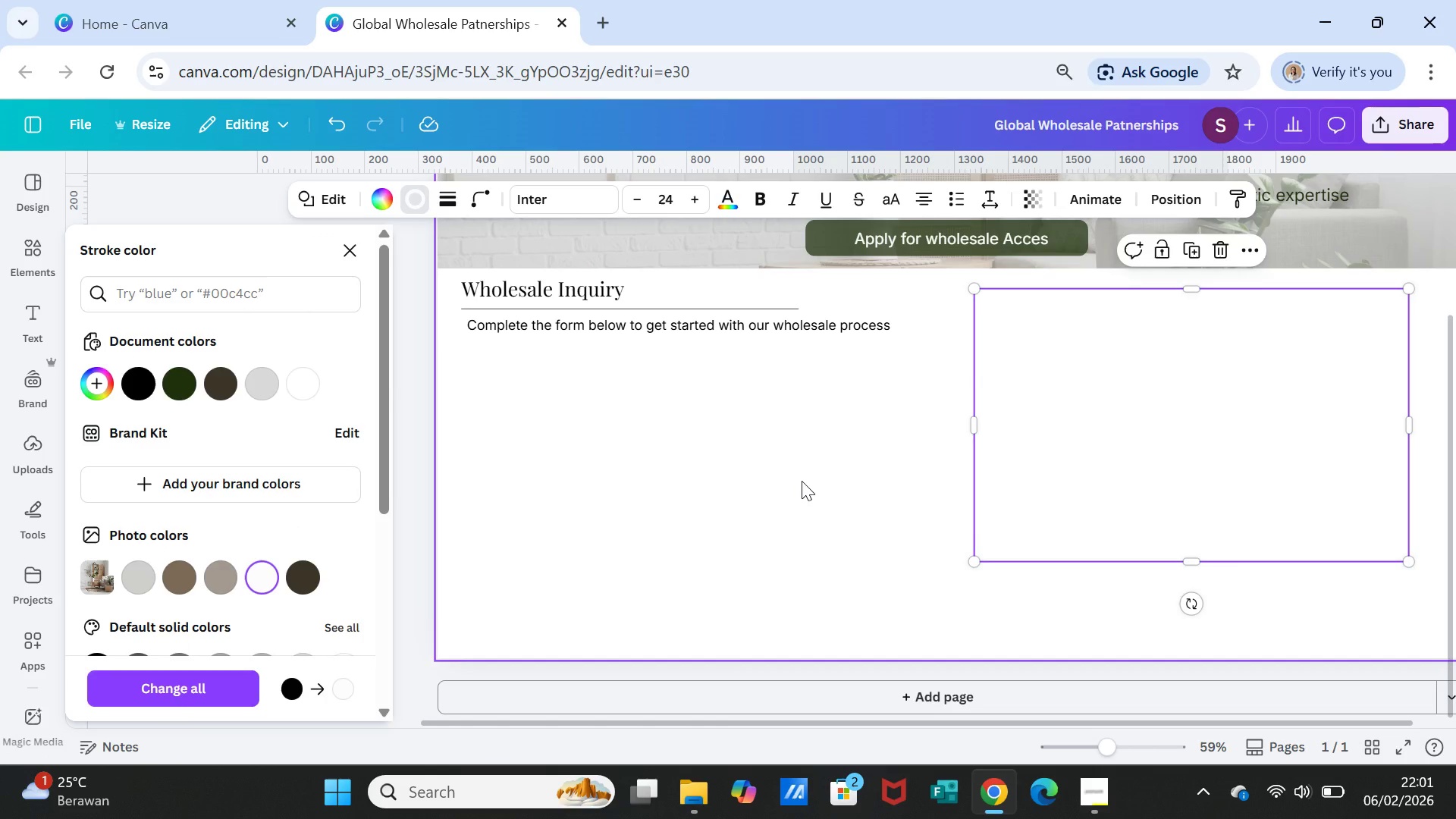 
left_click([802, 481])
 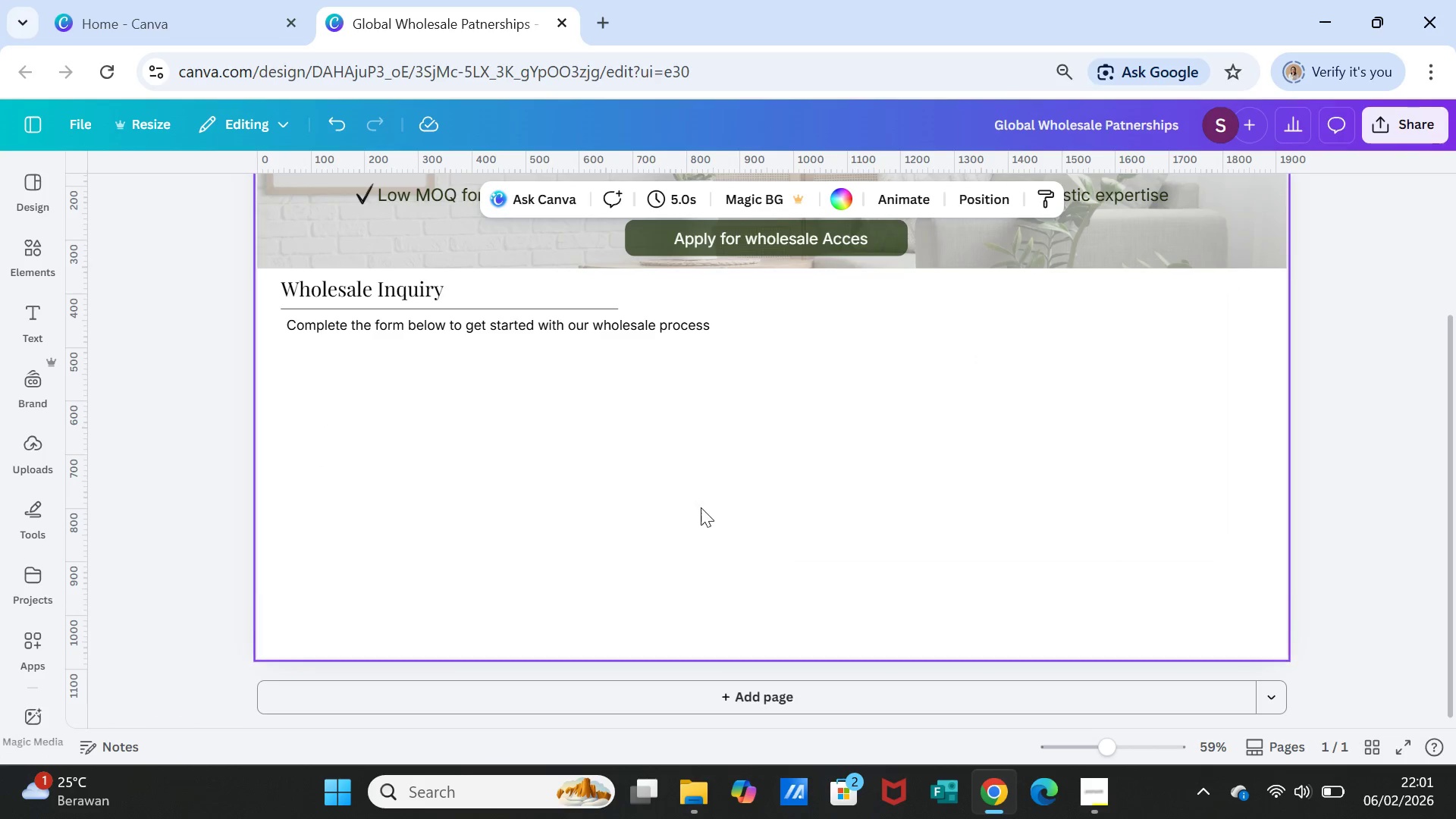 
left_click([698, 505])
 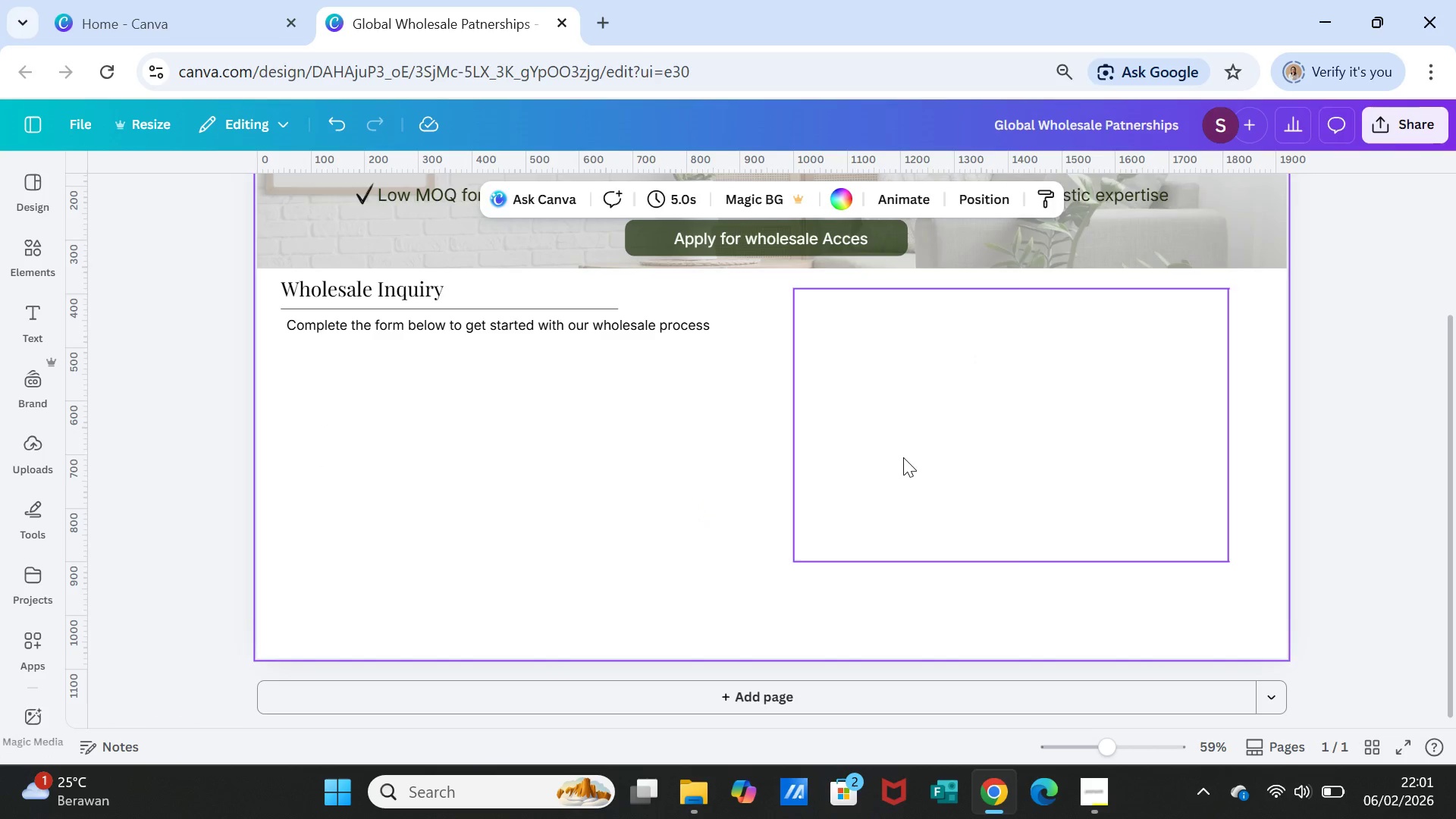 
left_click([903, 457])
 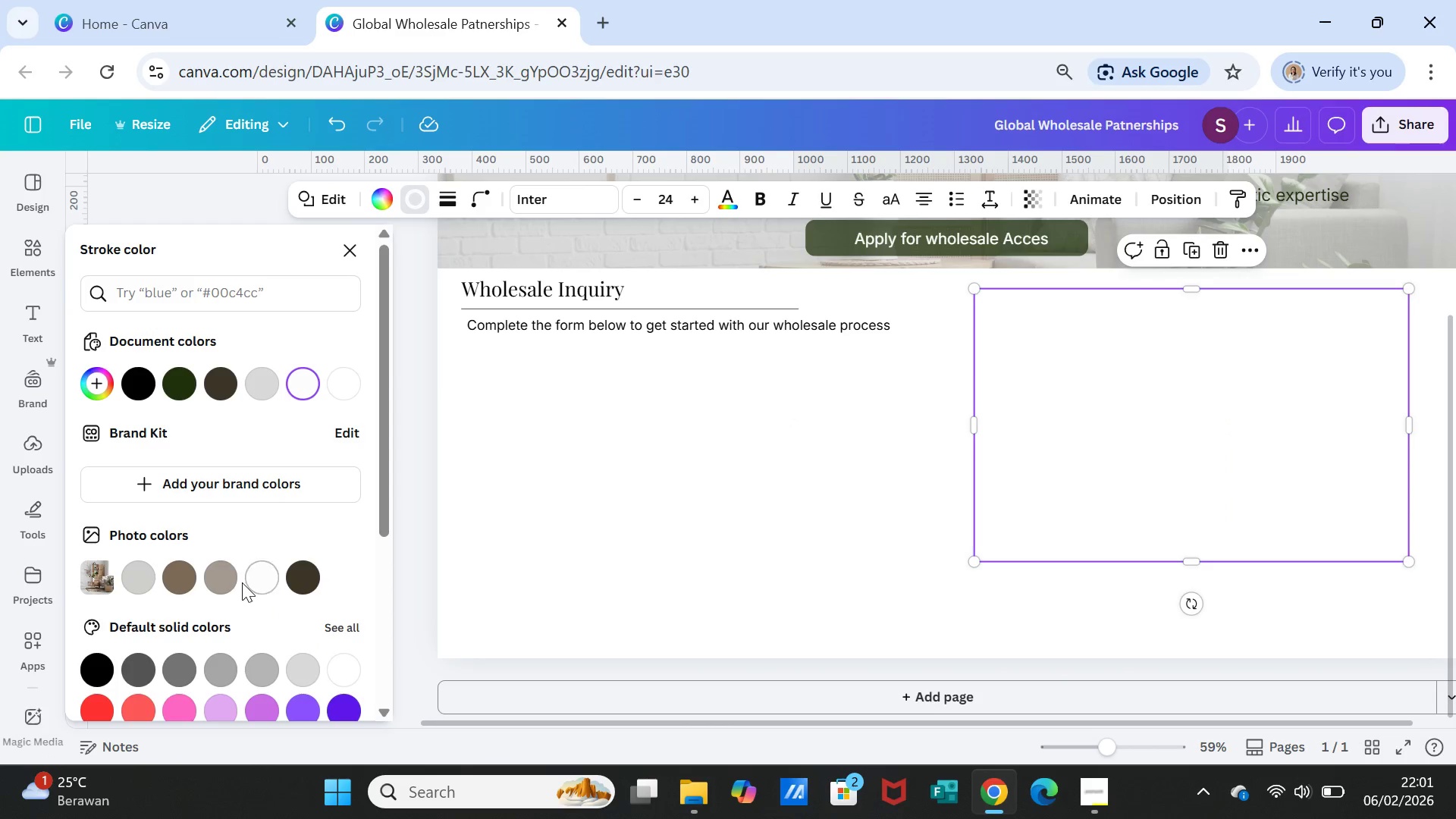 
left_click([263, 381])
 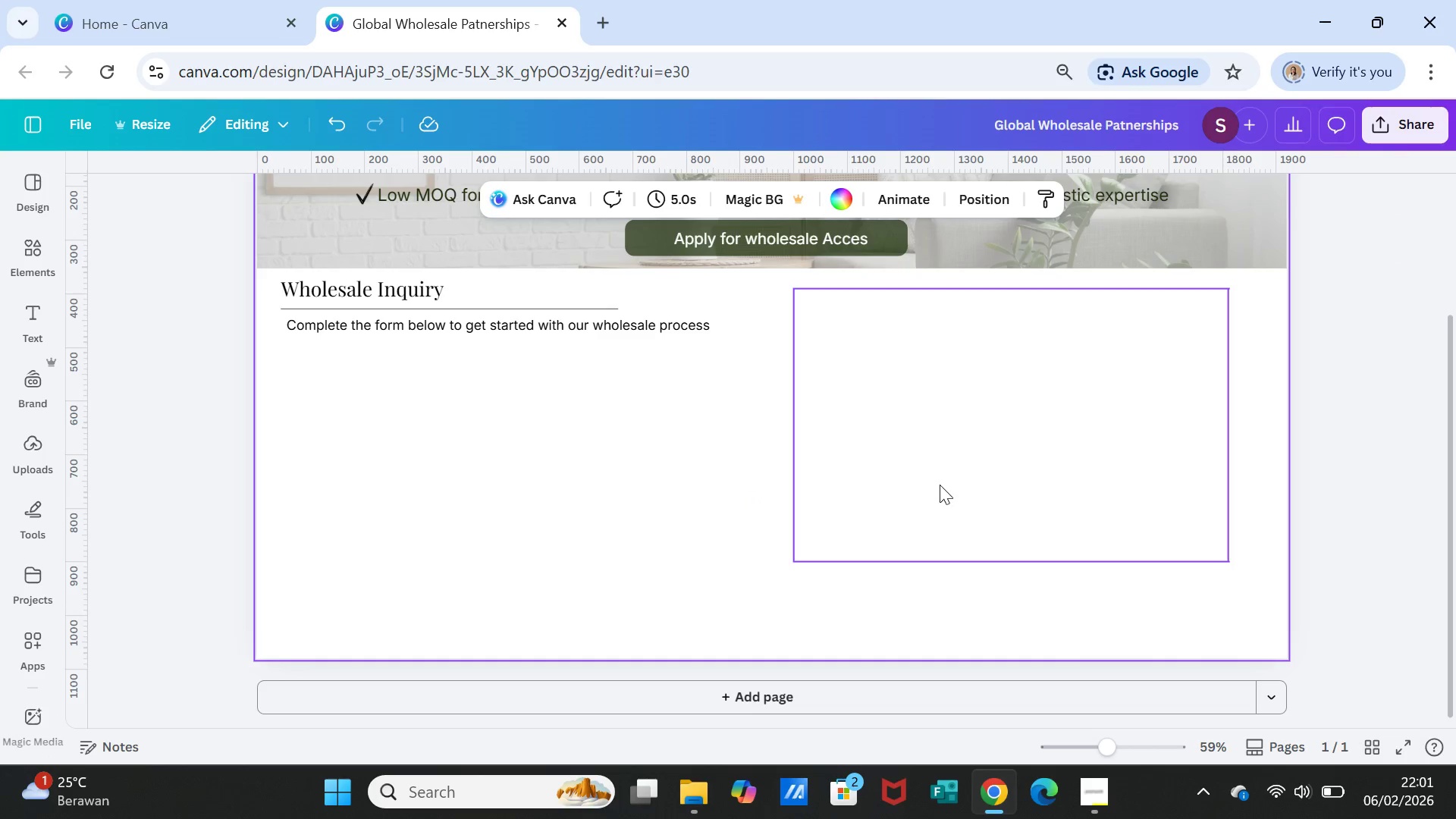 
left_click([686, 484])
 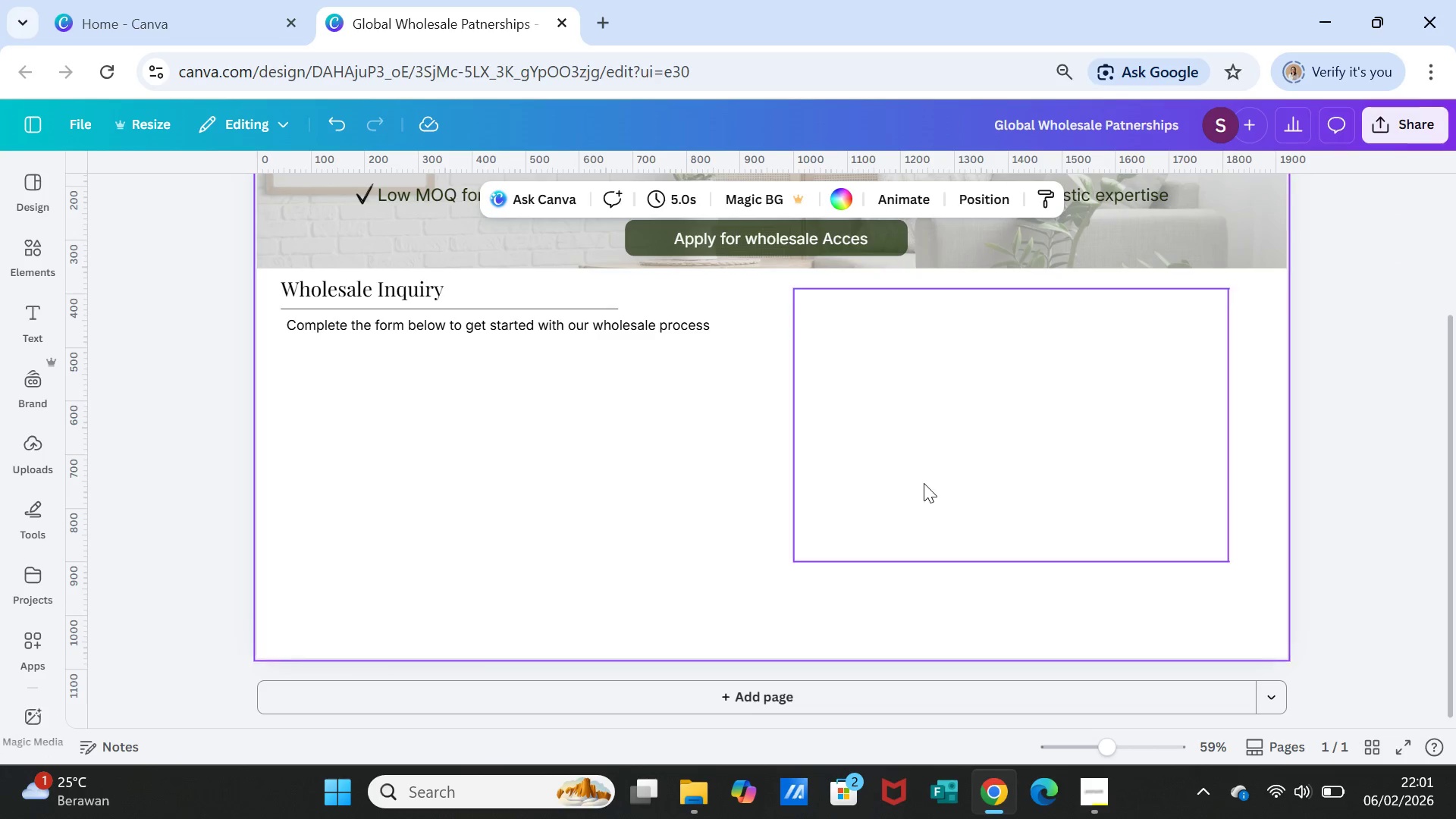 
left_click([924, 483])
 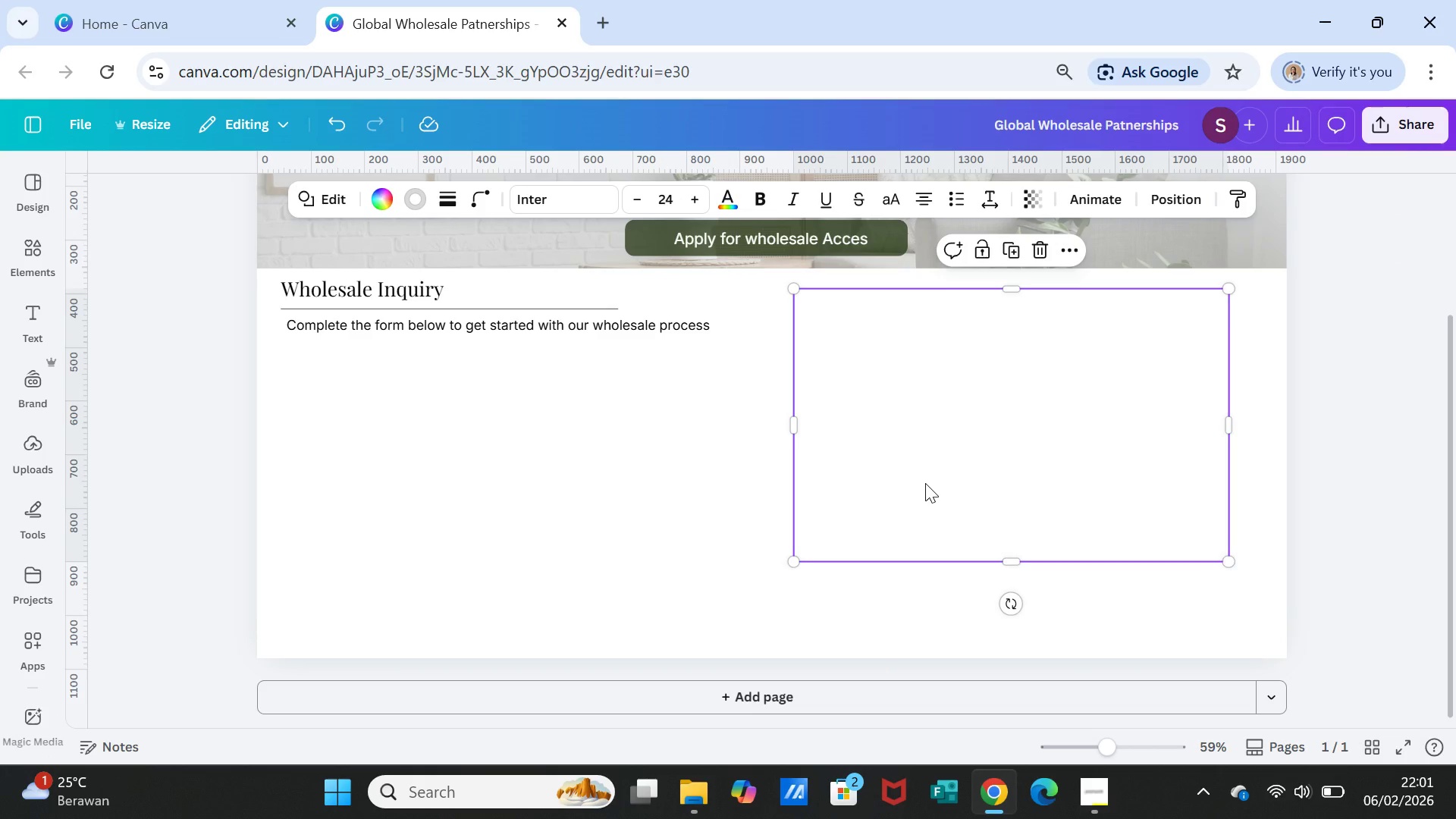 
wait(9.72)
 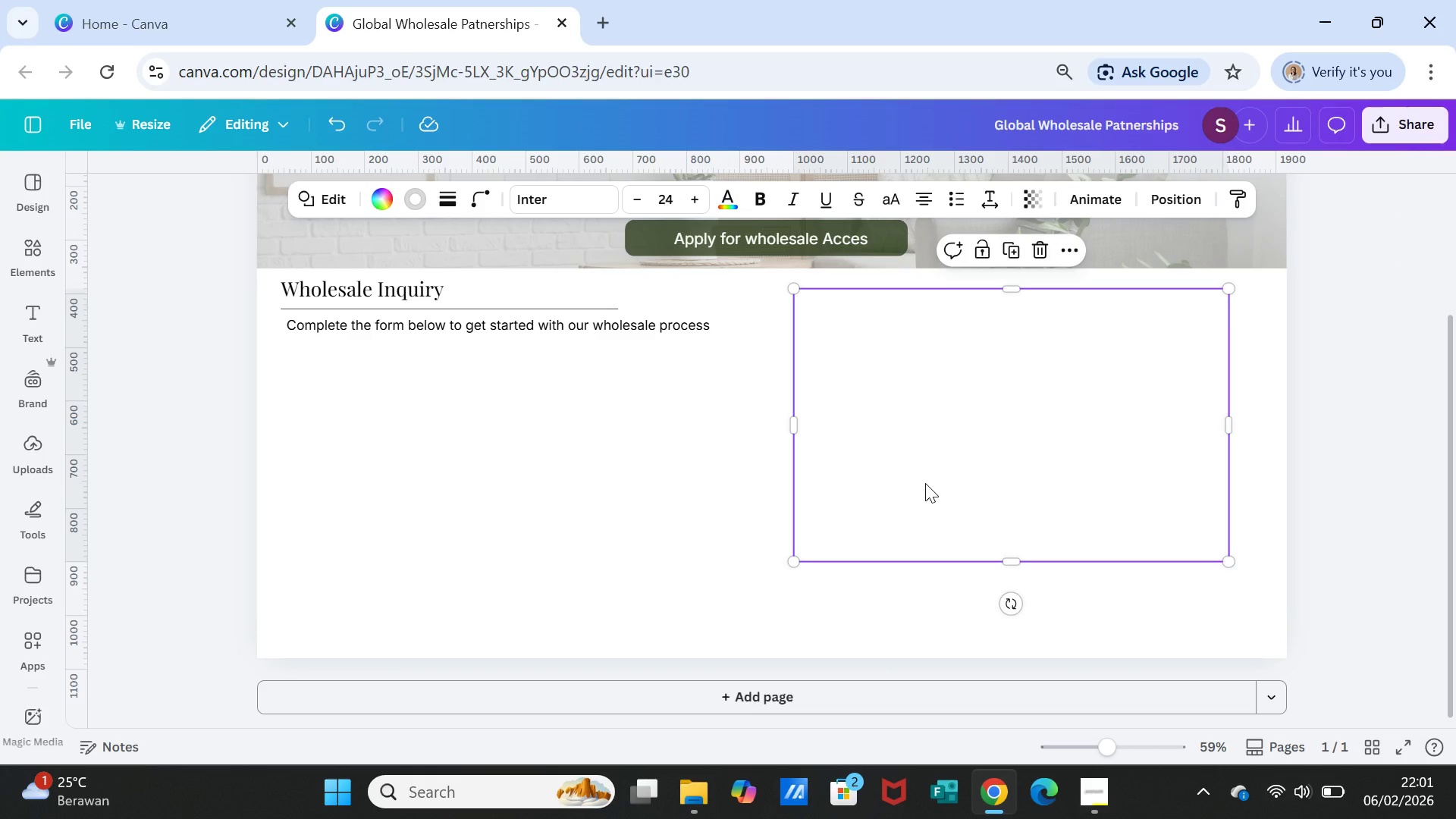 
left_click([676, 490])
 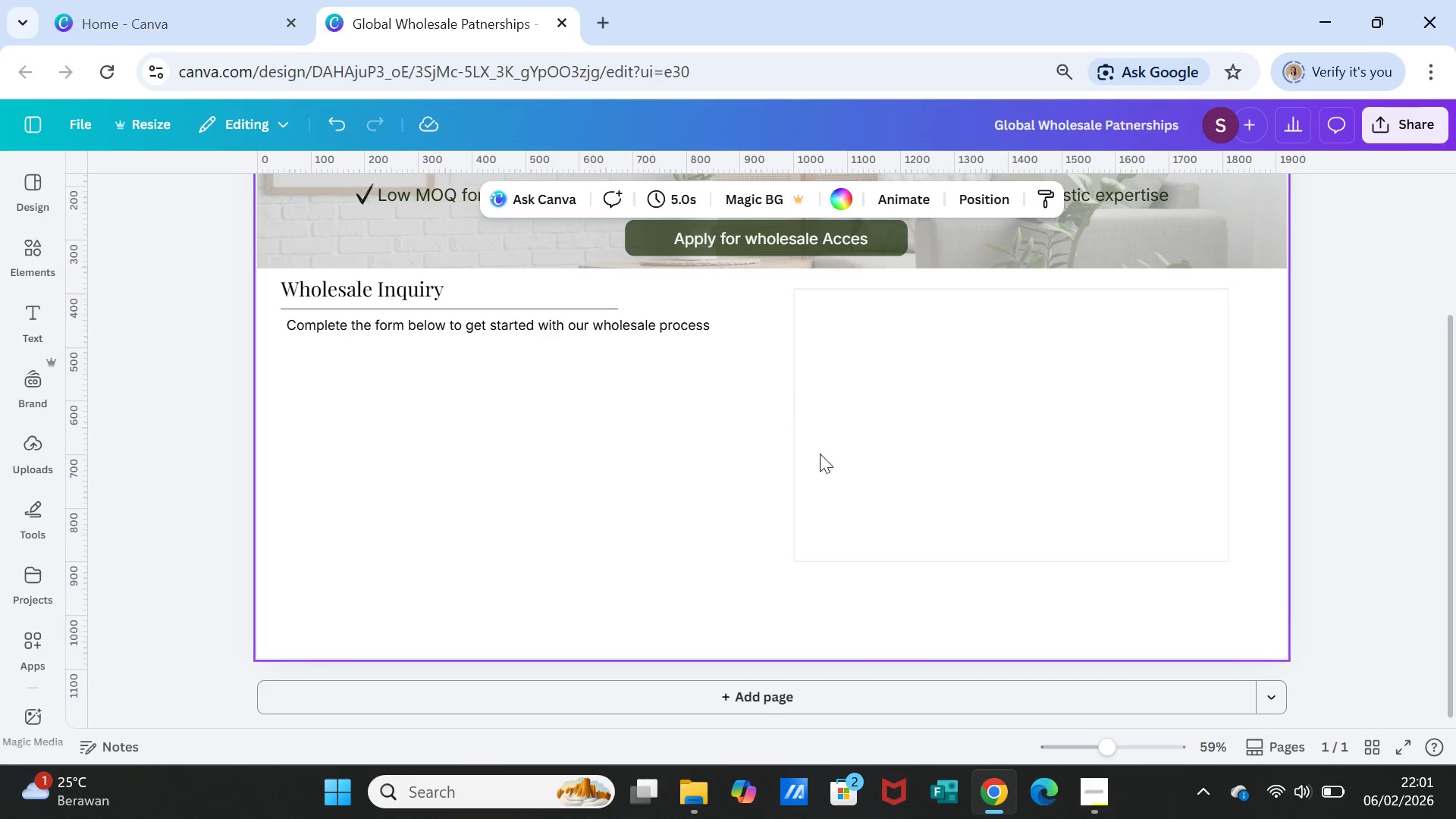 
left_click([857, 455])
 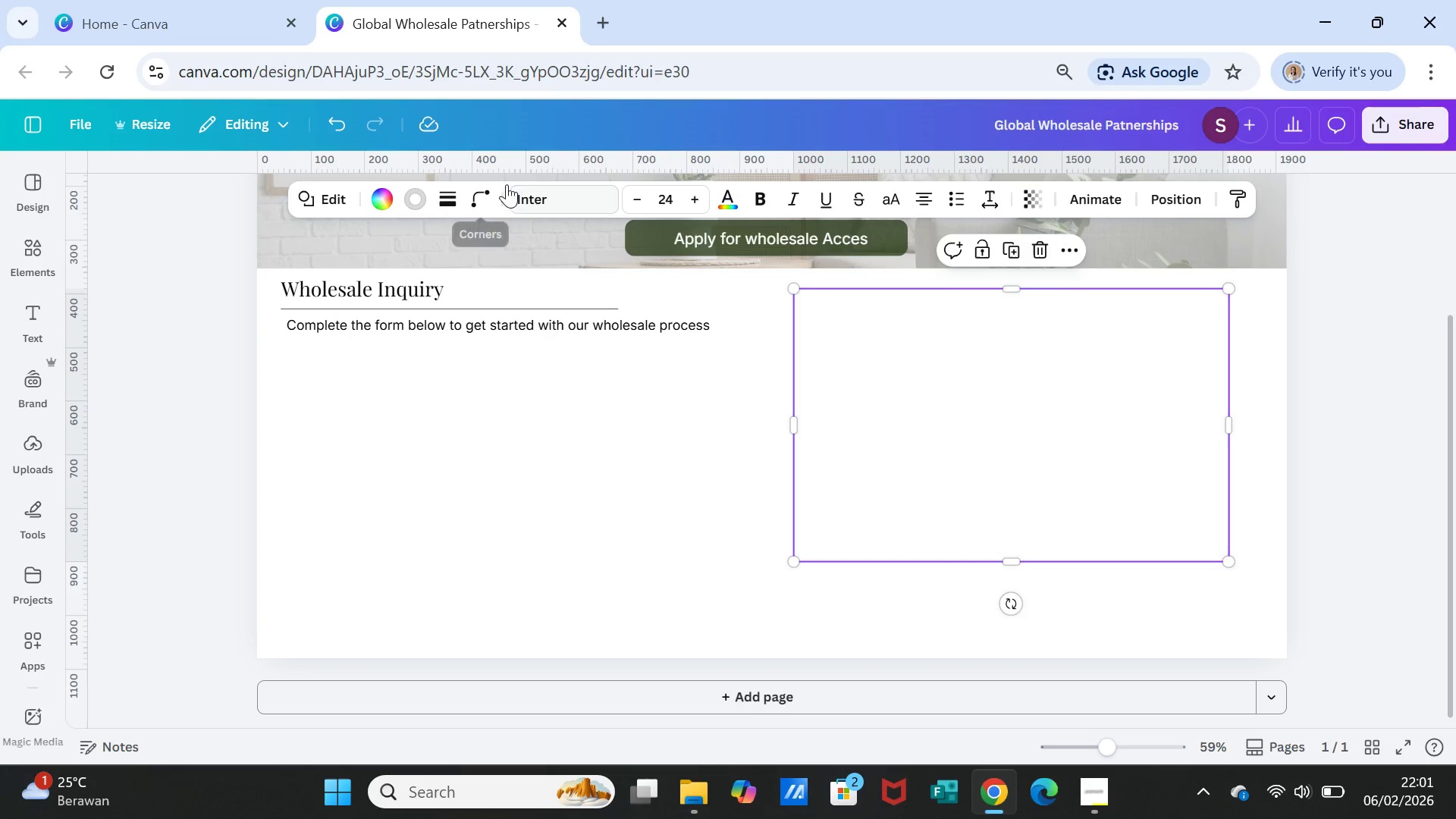 
left_click([447, 196])
 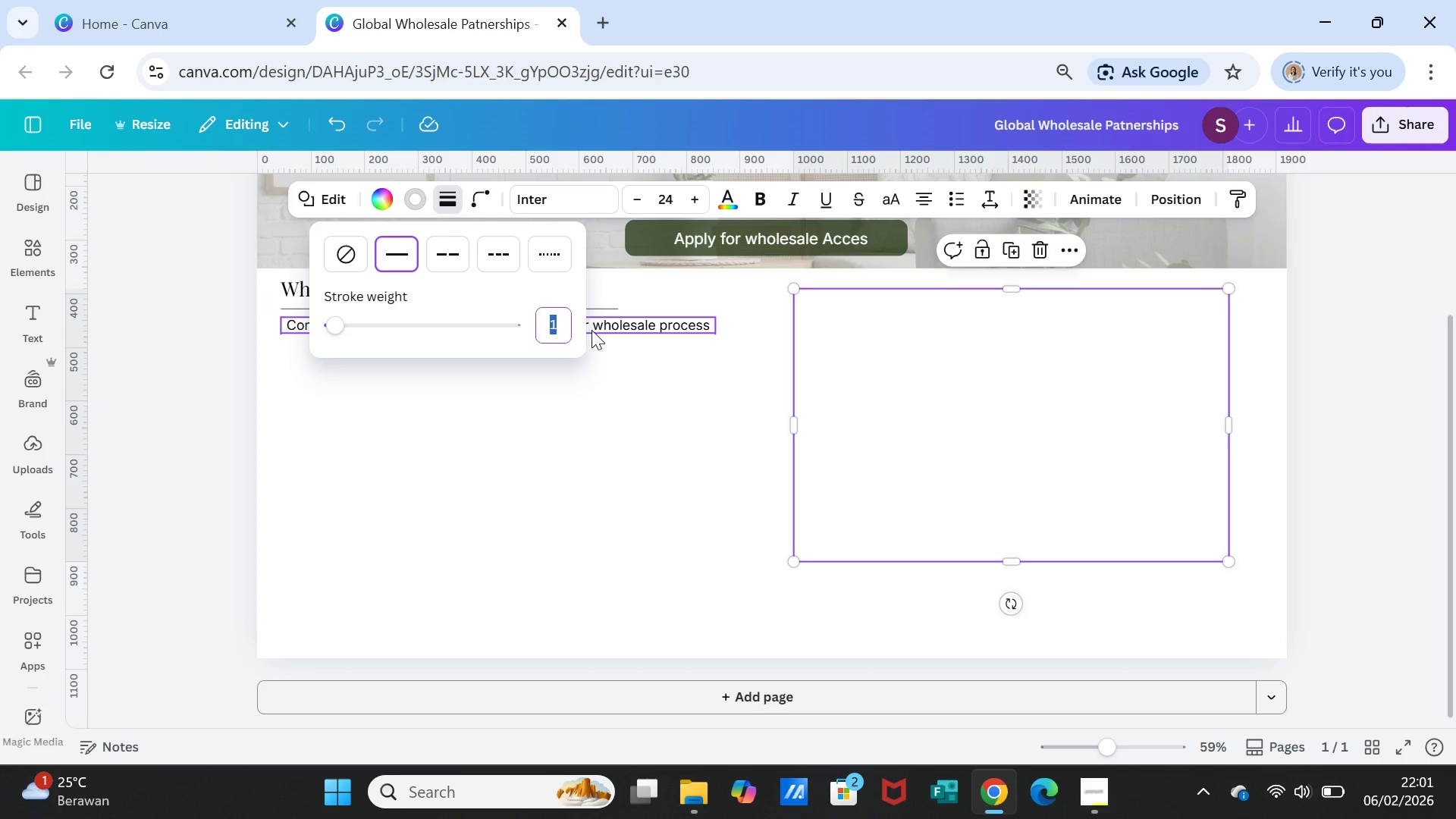 
key(2)
 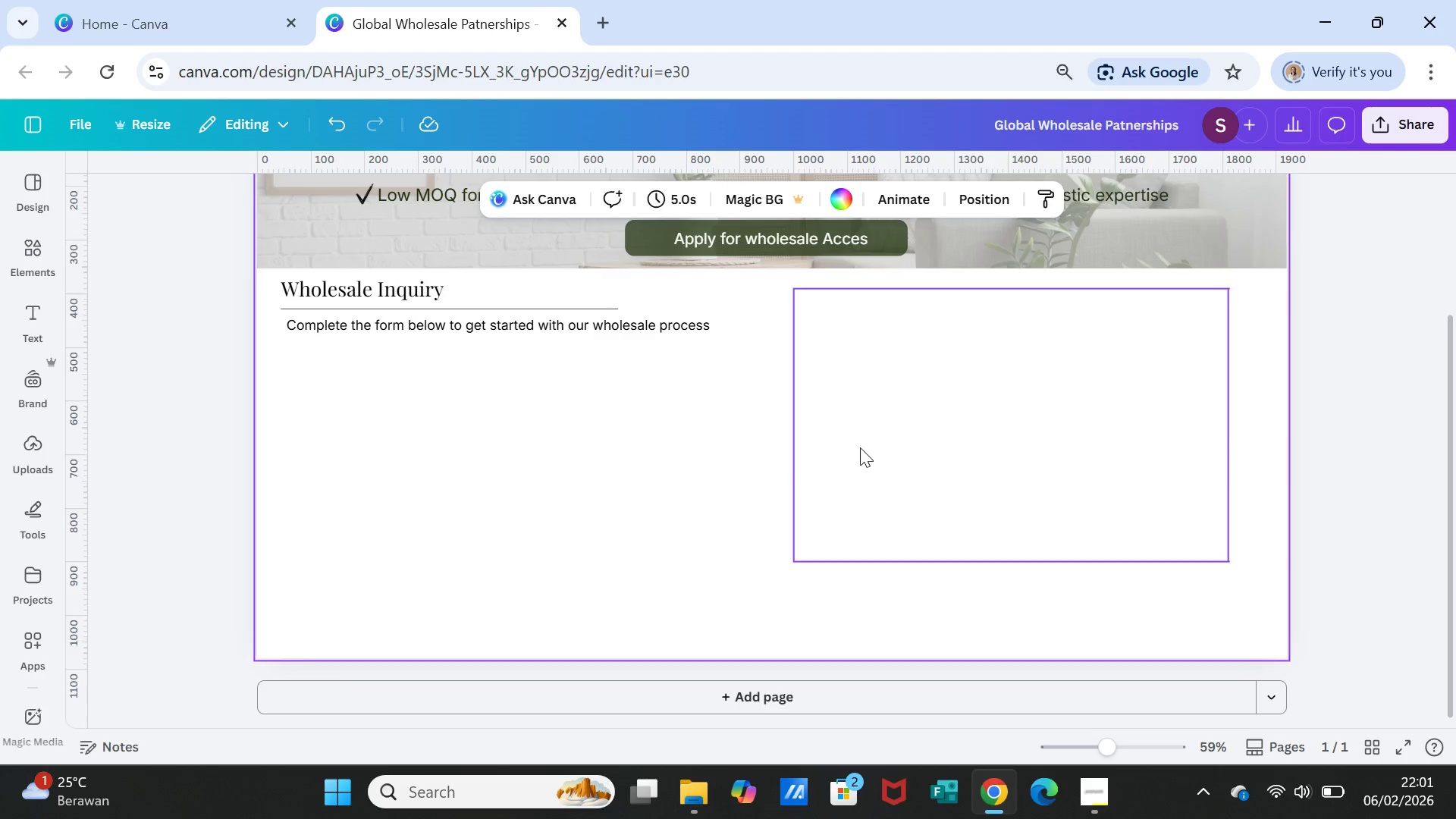 
left_click_drag(start_coordinate=[869, 448], to_coordinate=[36, 255])
 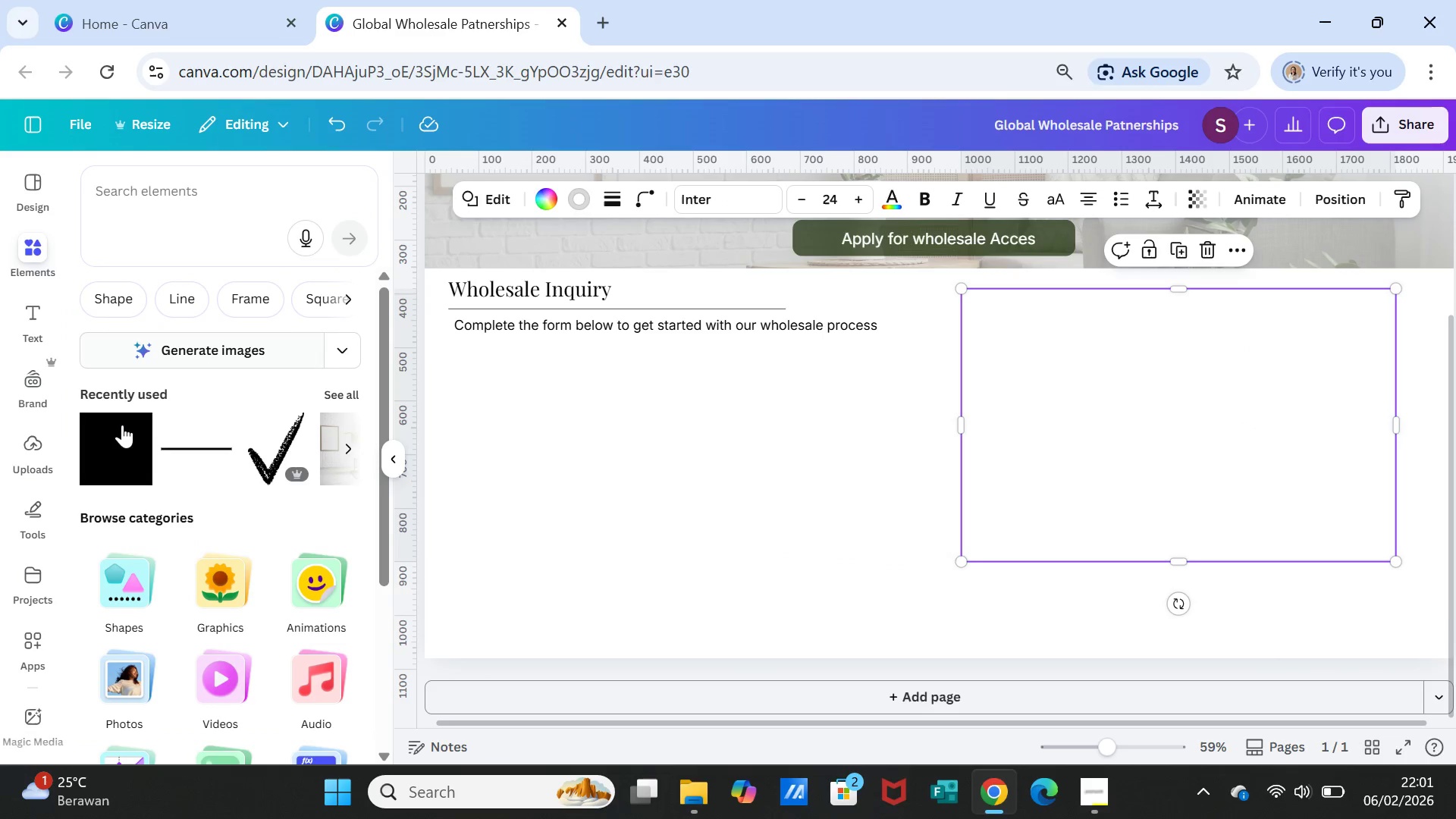 
left_click([36, 255])
 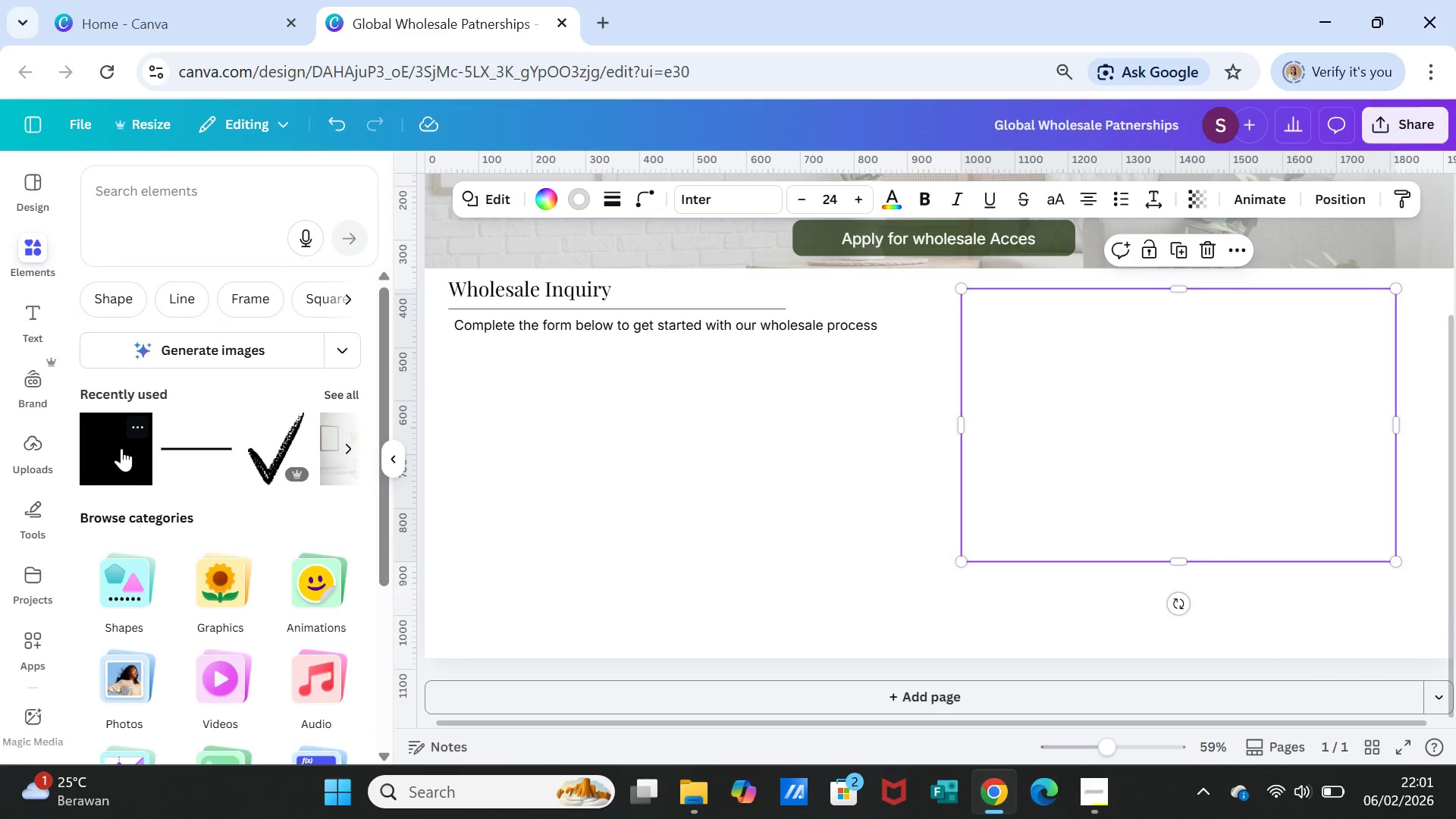 
left_click([121, 449])
 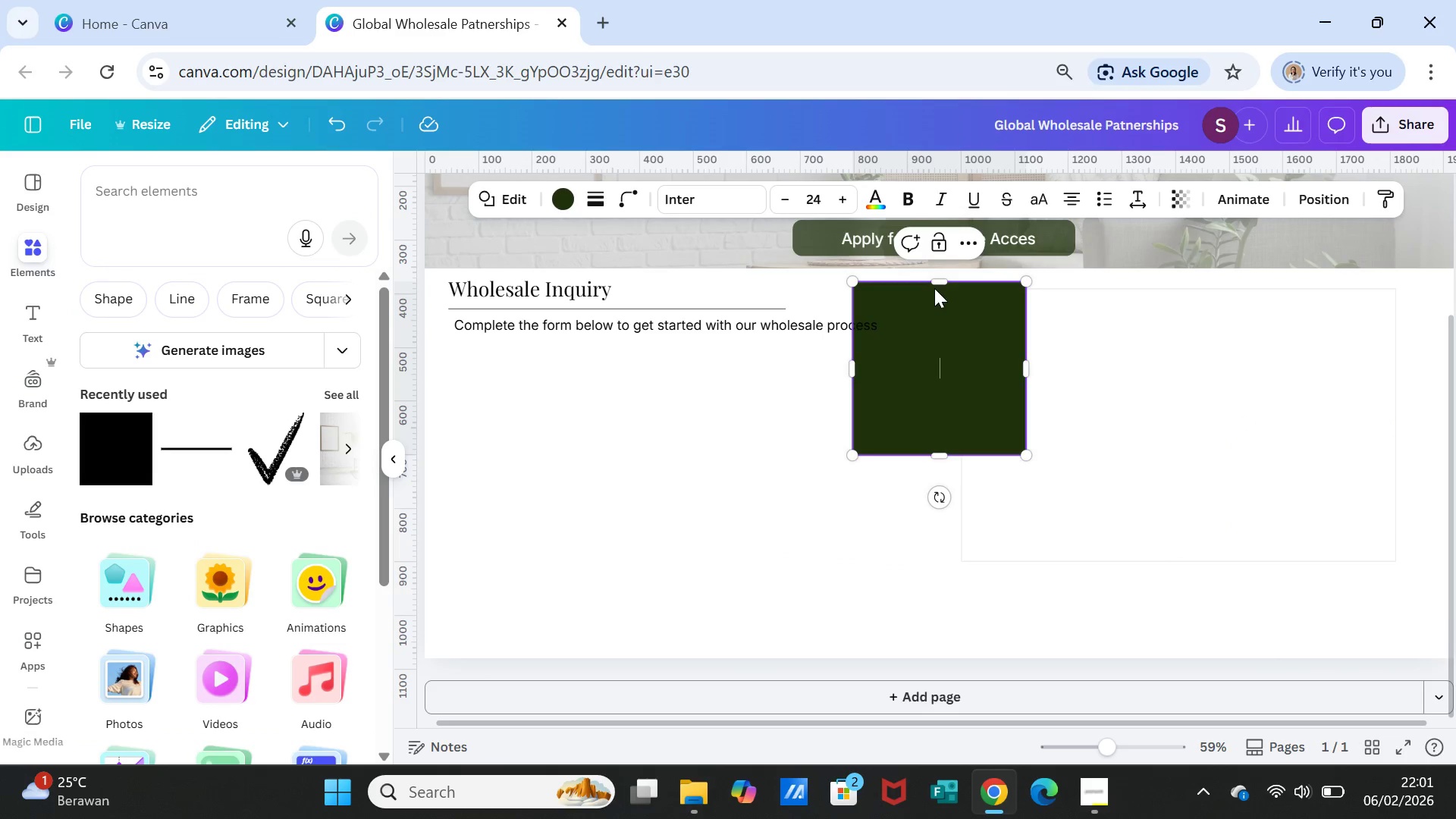 
left_click_drag(start_coordinate=[937, 284], to_coordinate=[959, 422])
 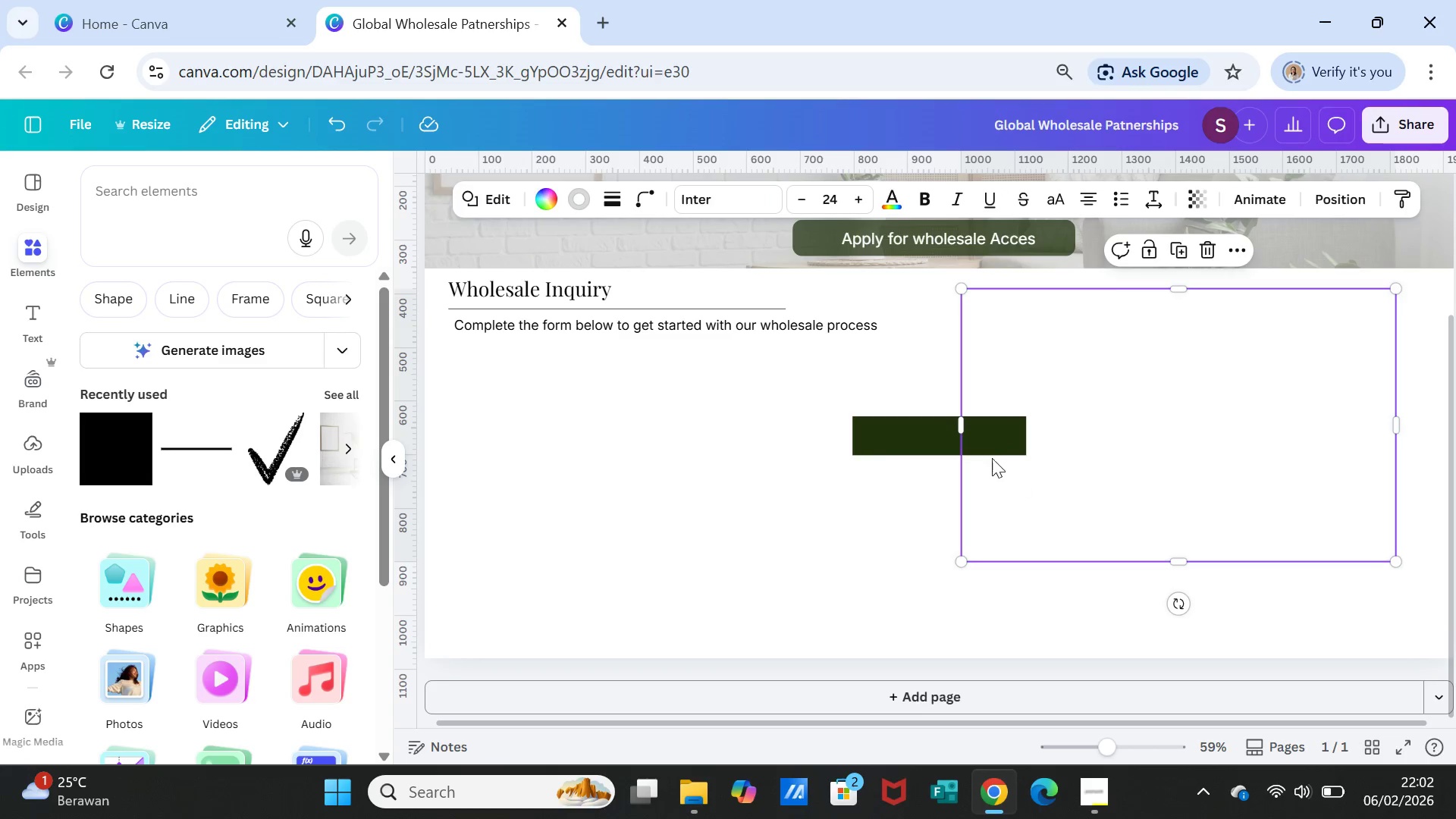 
left_click_drag(start_coordinate=[988, 446], to_coordinate=[977, 457])
 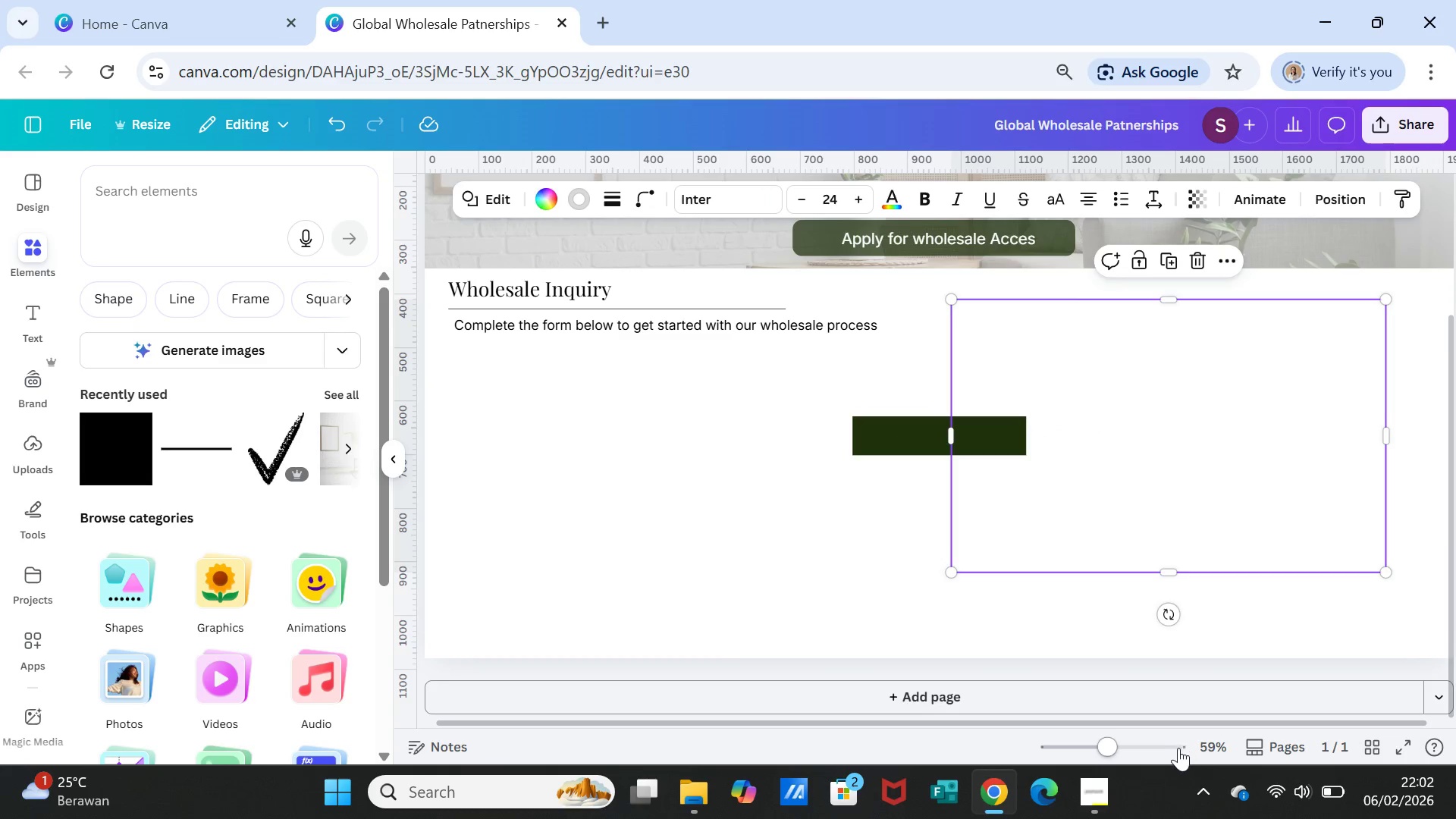 
left_click_drag(start_coordinate=[1111, 744], to_coordinate=[1101, 744])
 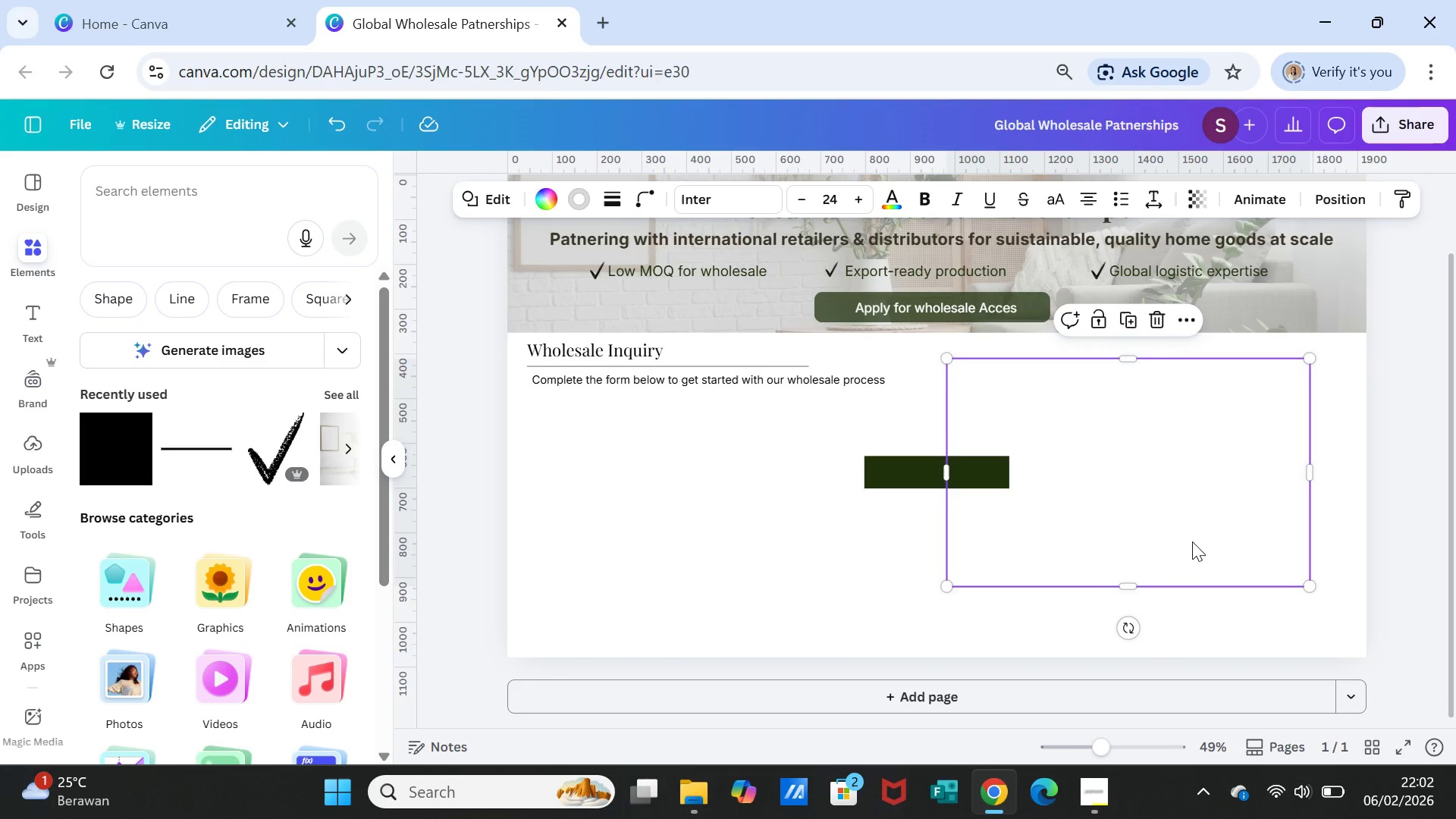 
left_click_drag(start_coordinate=[1192, 542], to_coordinate=[1213, 540])
 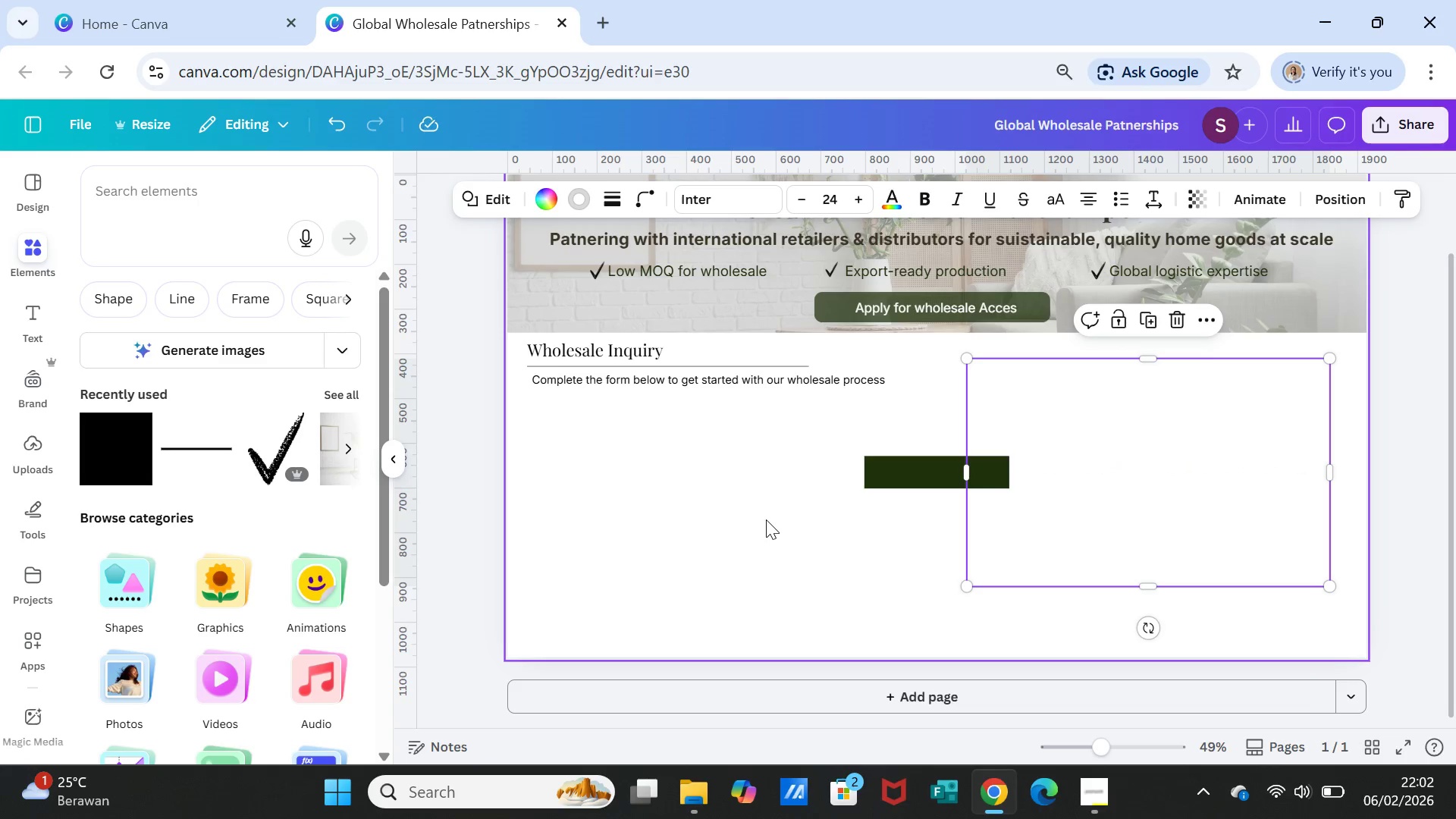 
left_click([766, 519])
 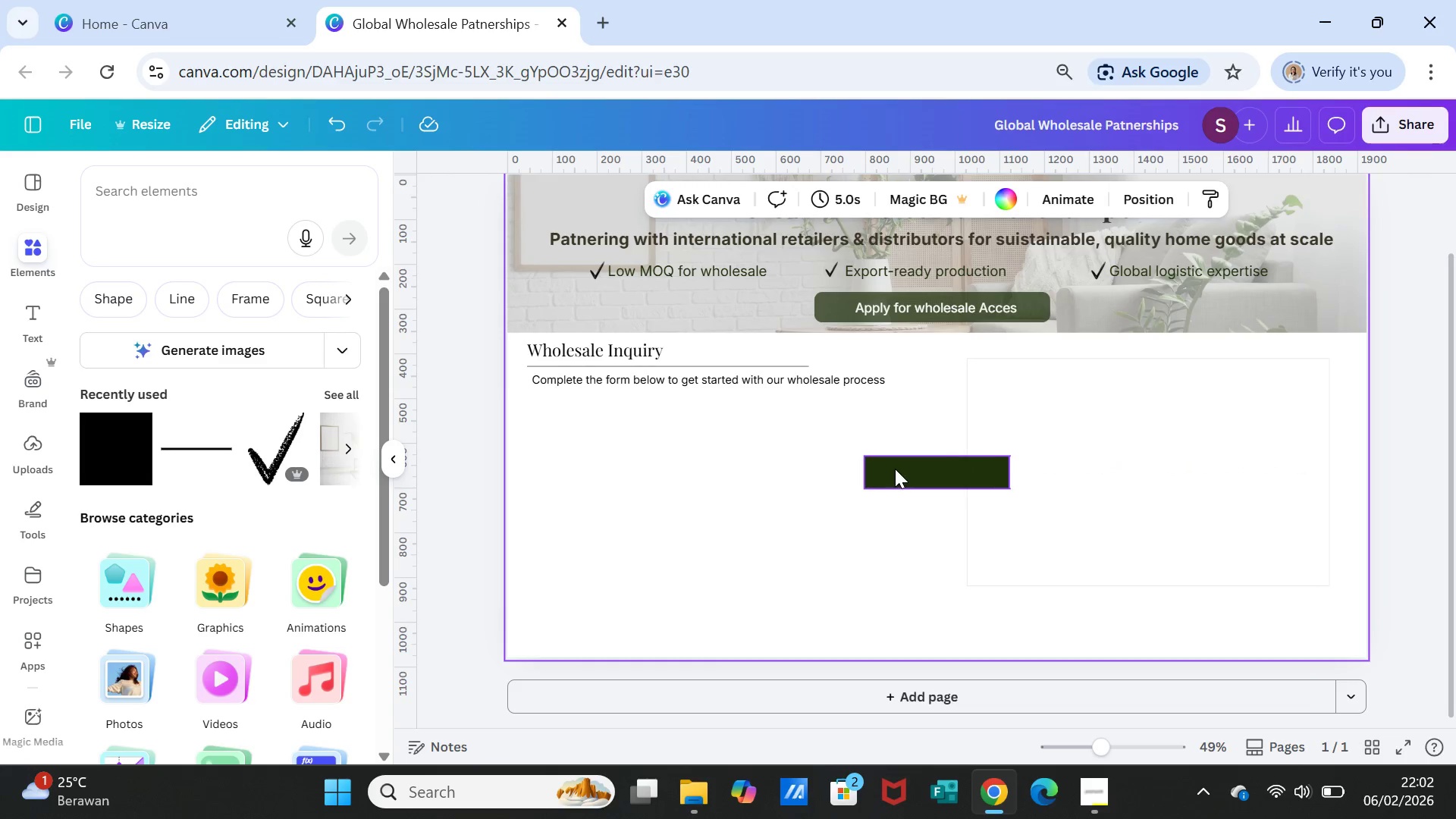 
left_click([895, 469])
 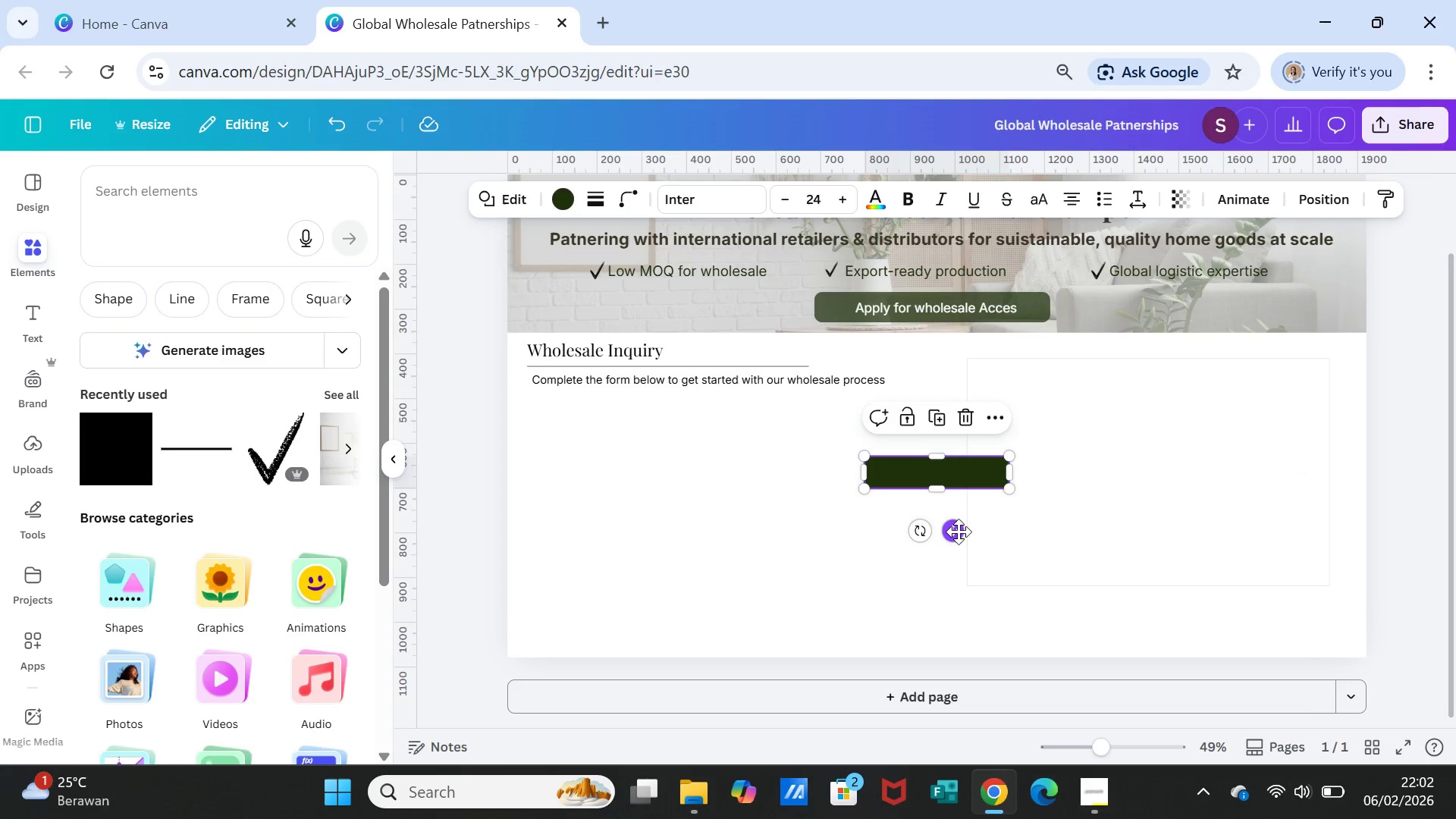 
left_click_drag(start_coordinate=[959, 532], to_coordinate=[1078, 443])
 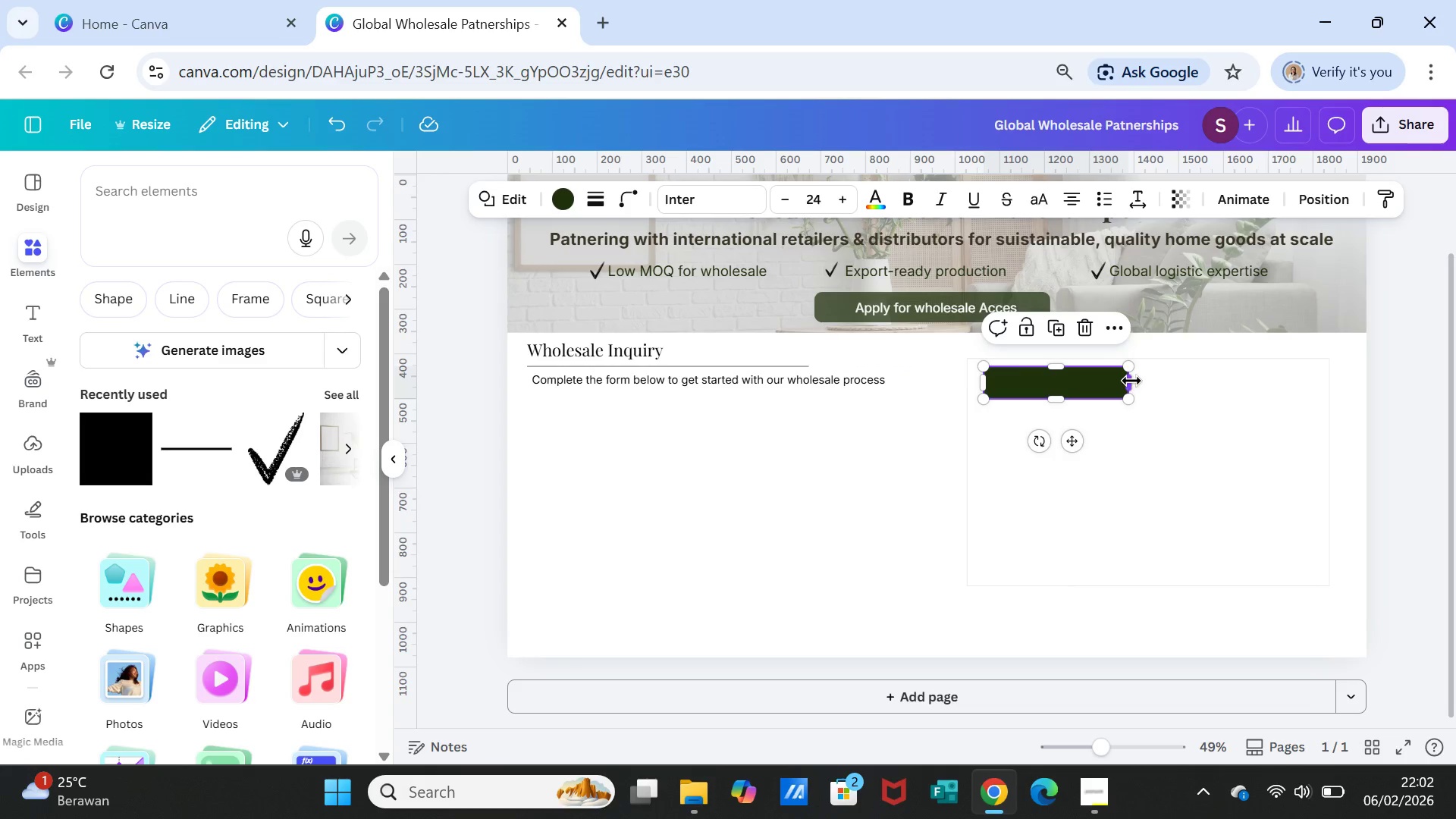 
left_click_drag(start_coordinate=[1131, 381], to_coordinate=[1316, 375])
 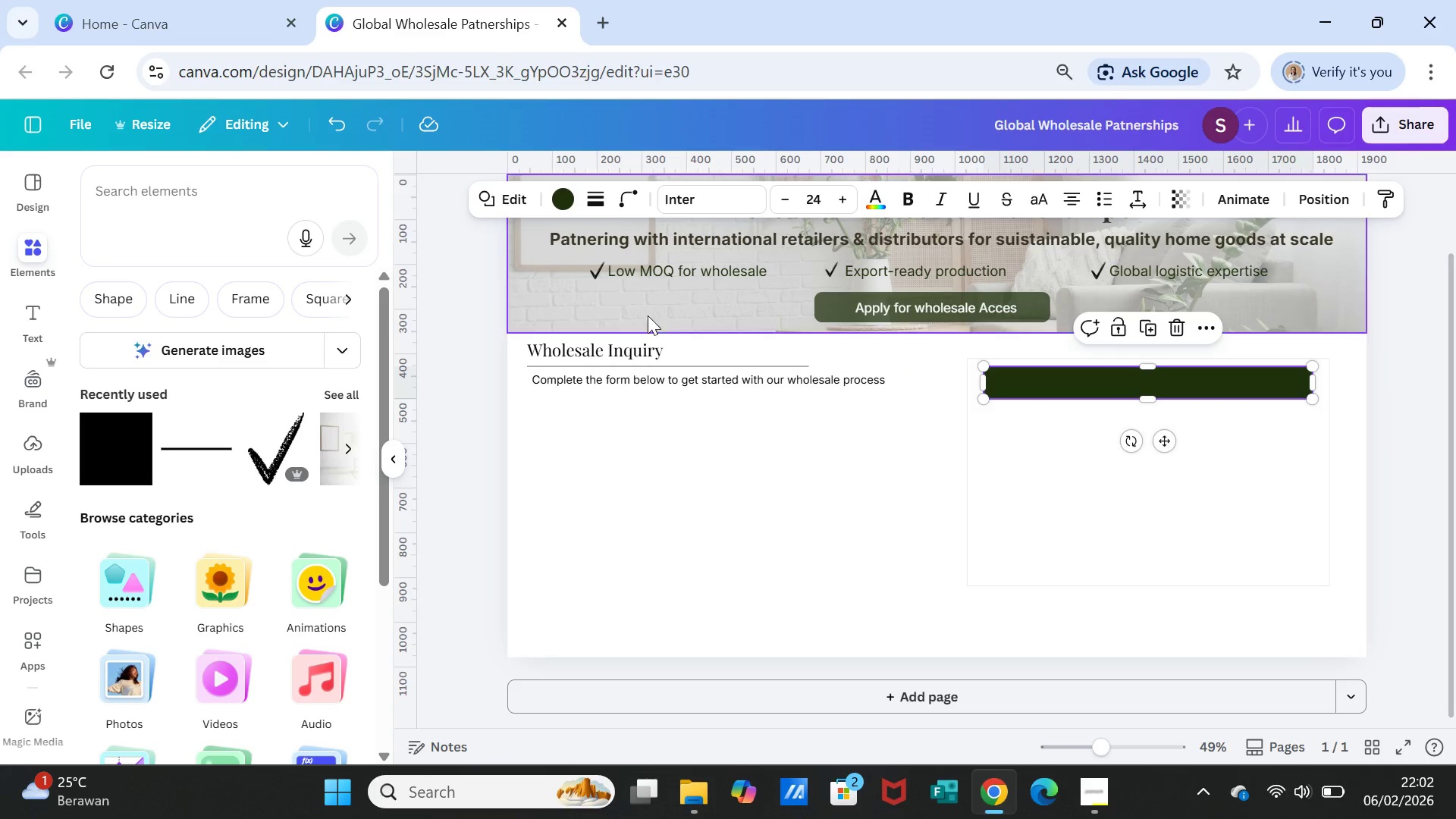 
left_click([570, 207])
 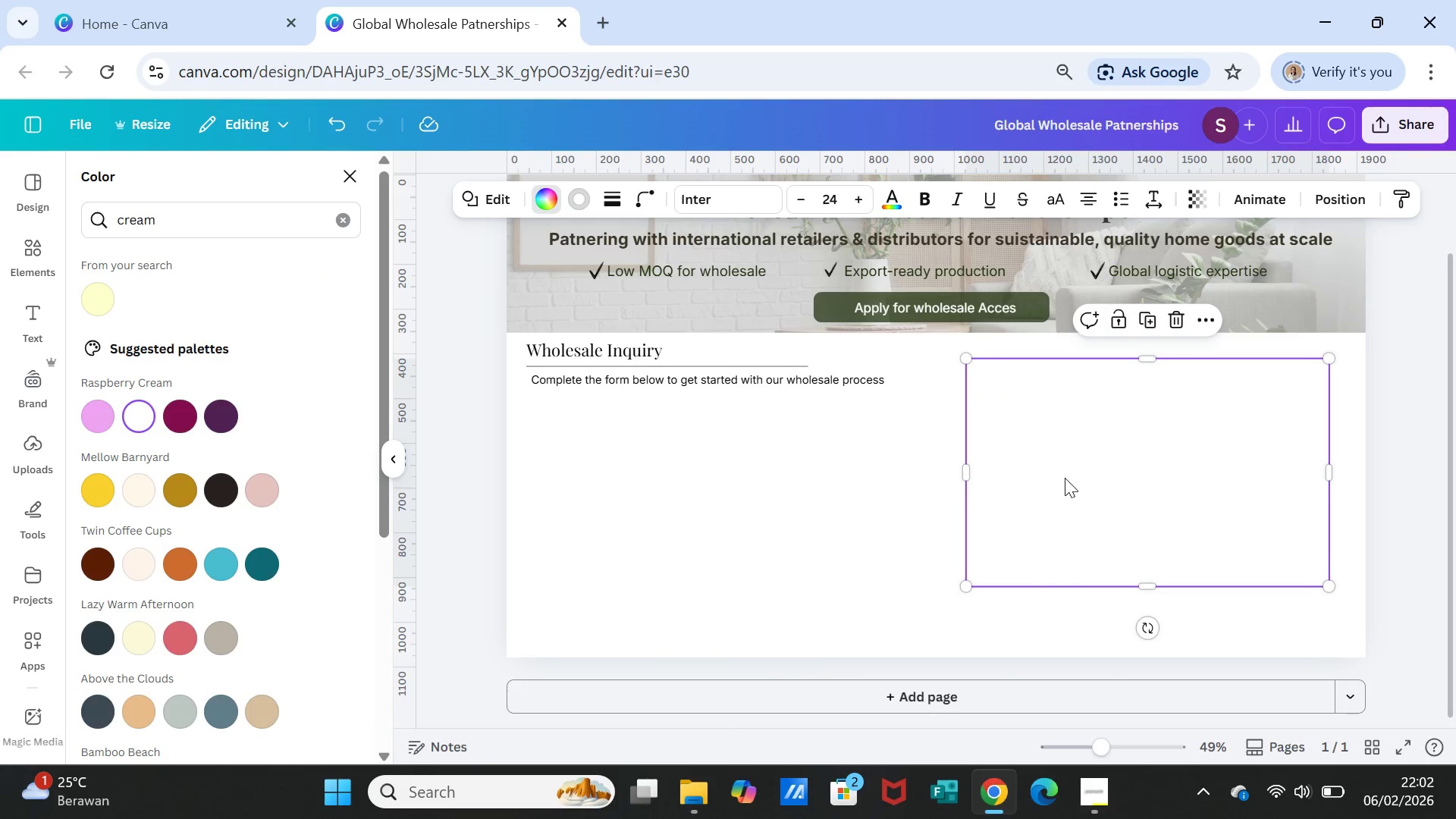 
left_click([1029, 393])
 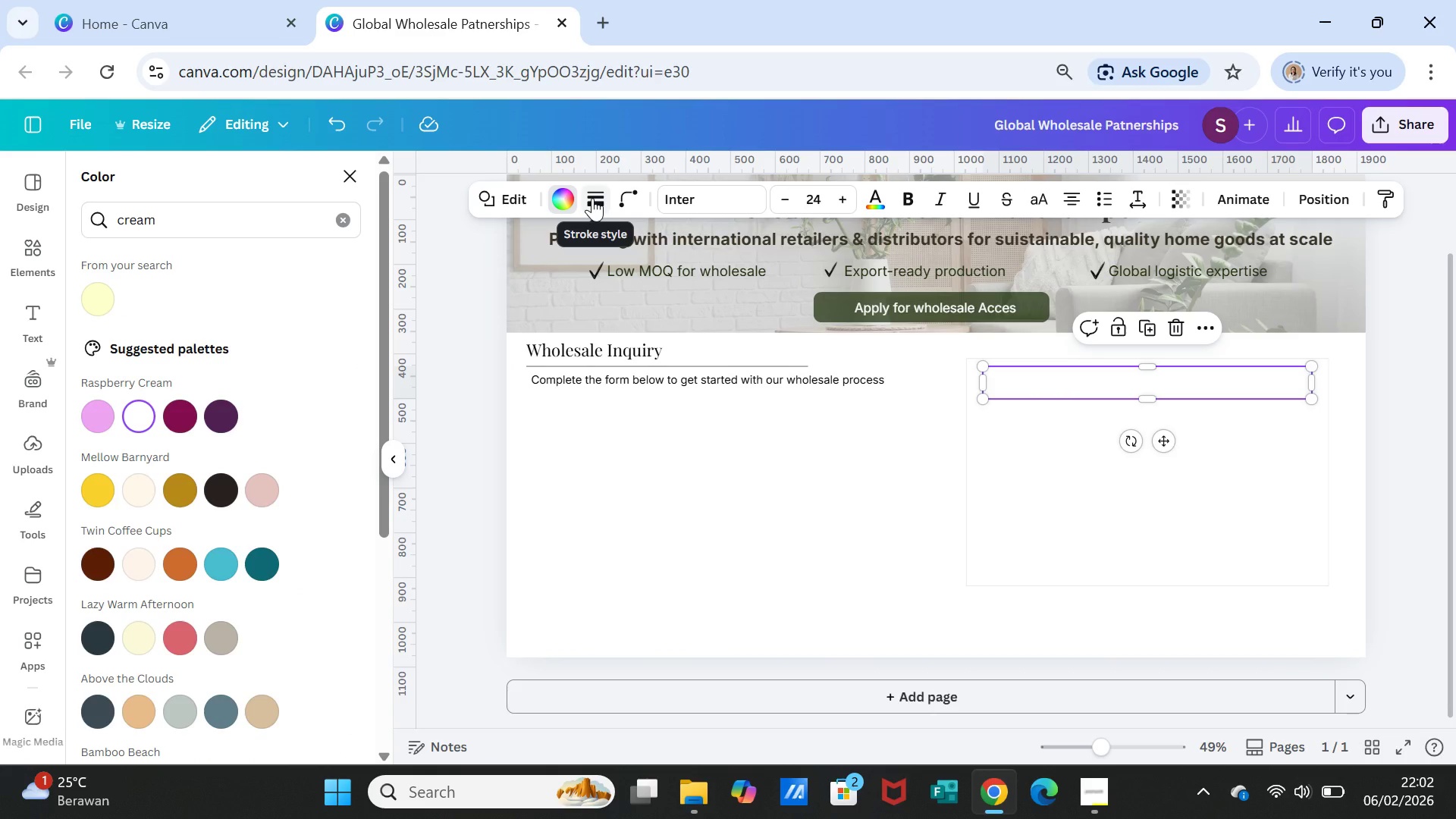 
left_click([593, 198])
 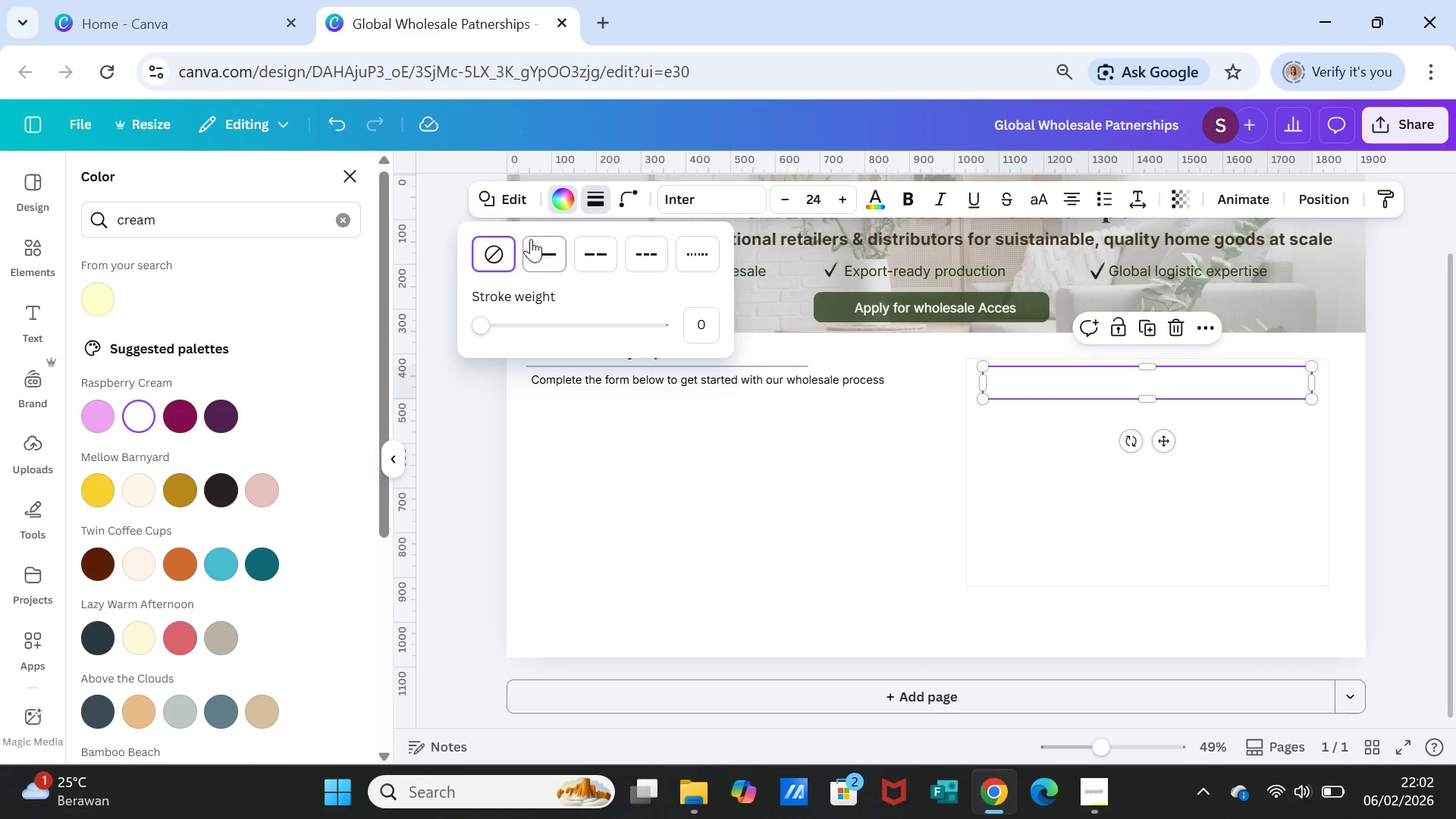 
left_click([549, 245])
 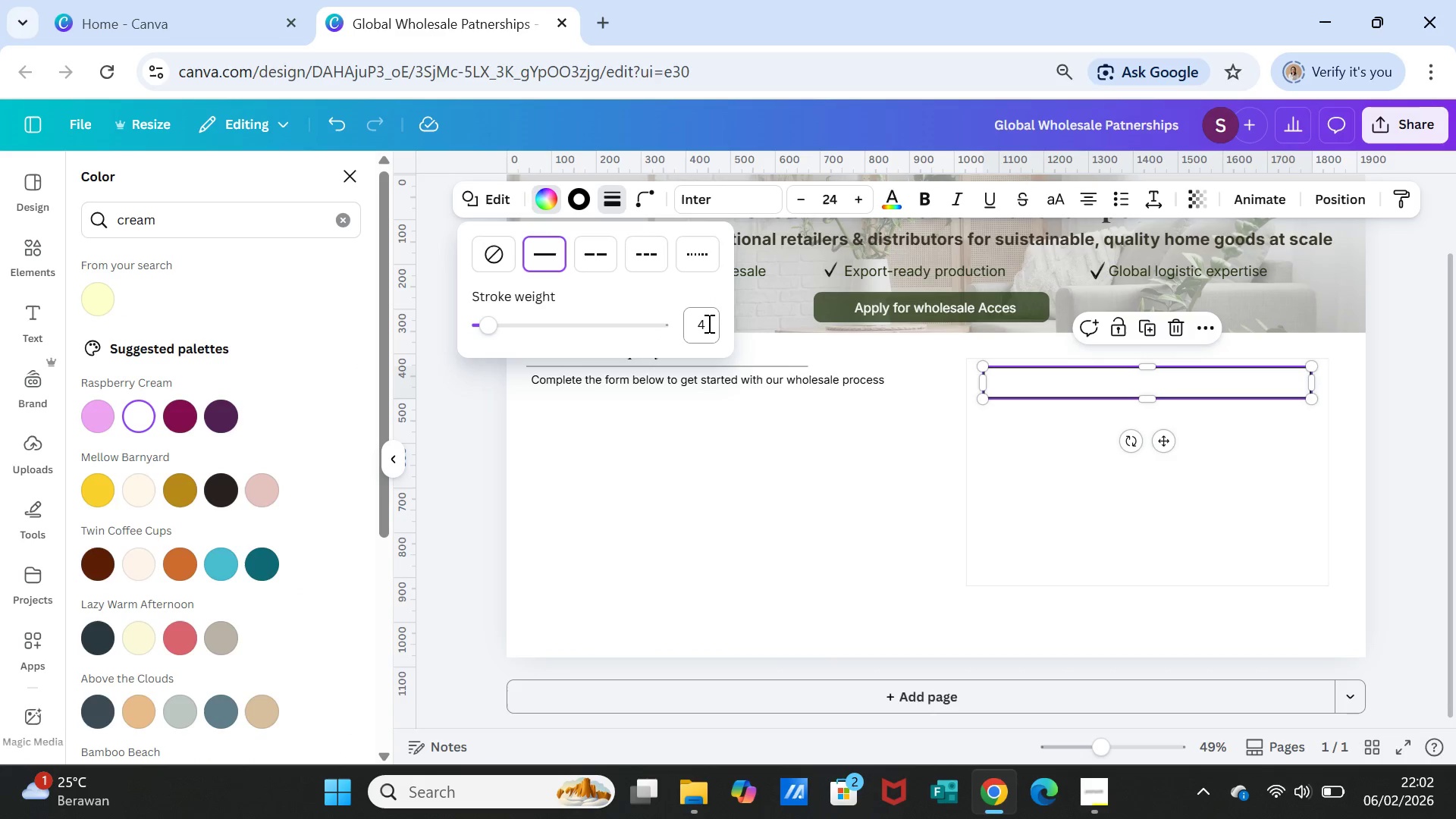 
left_click([708, 323])
 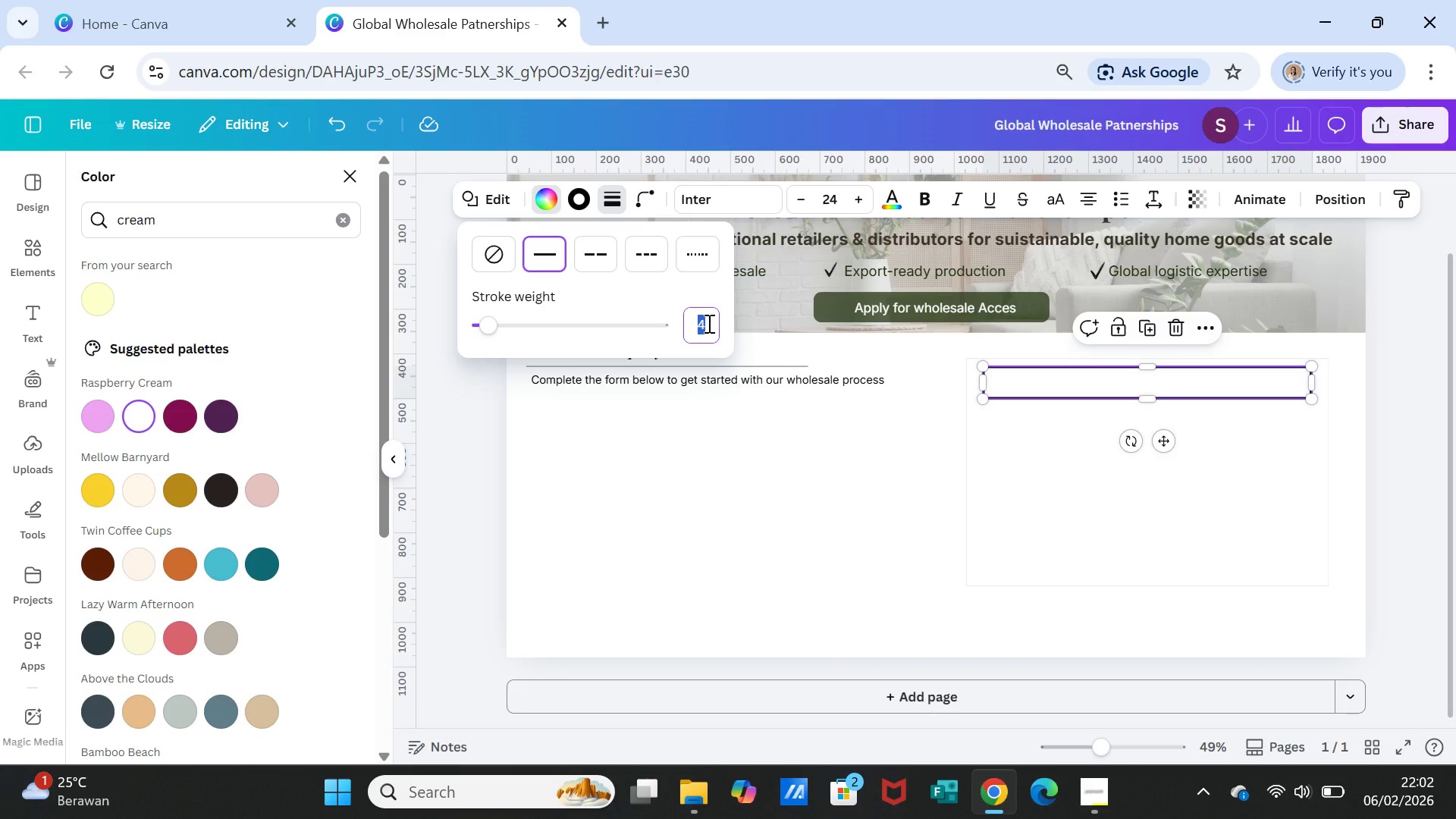 
key(1)
 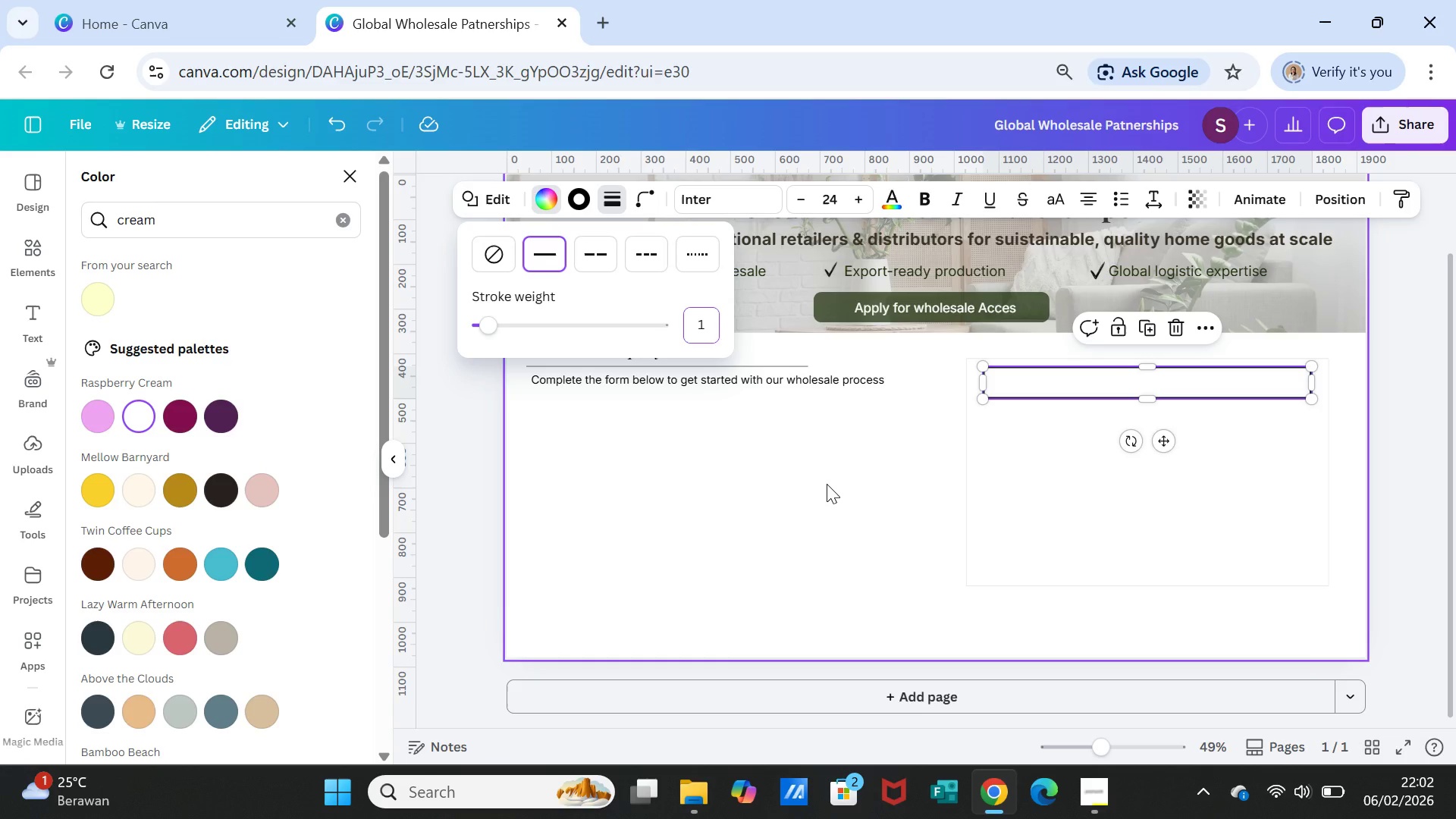 
left_click([827, 484])
 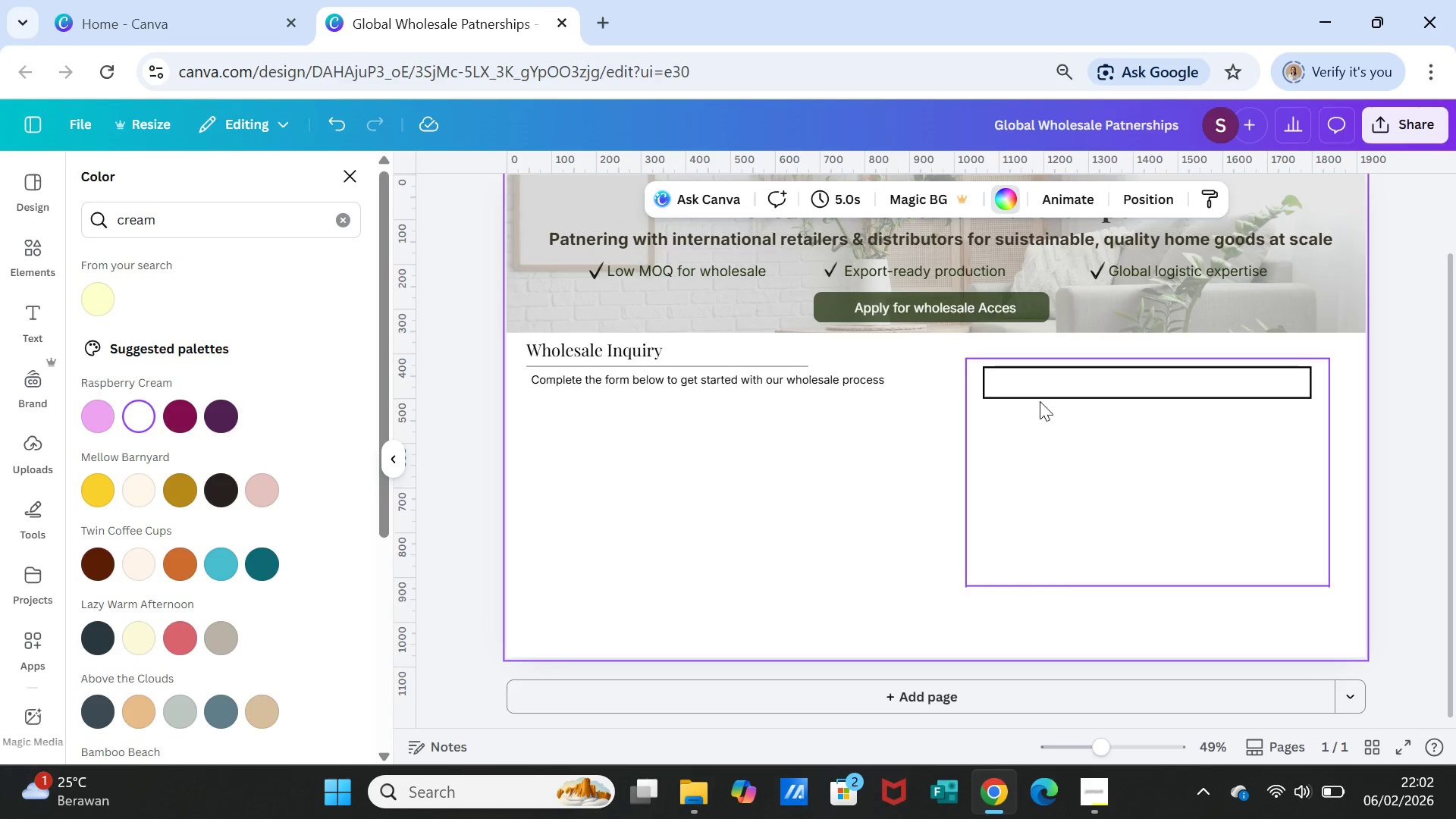 
left_click([1039, 391])
 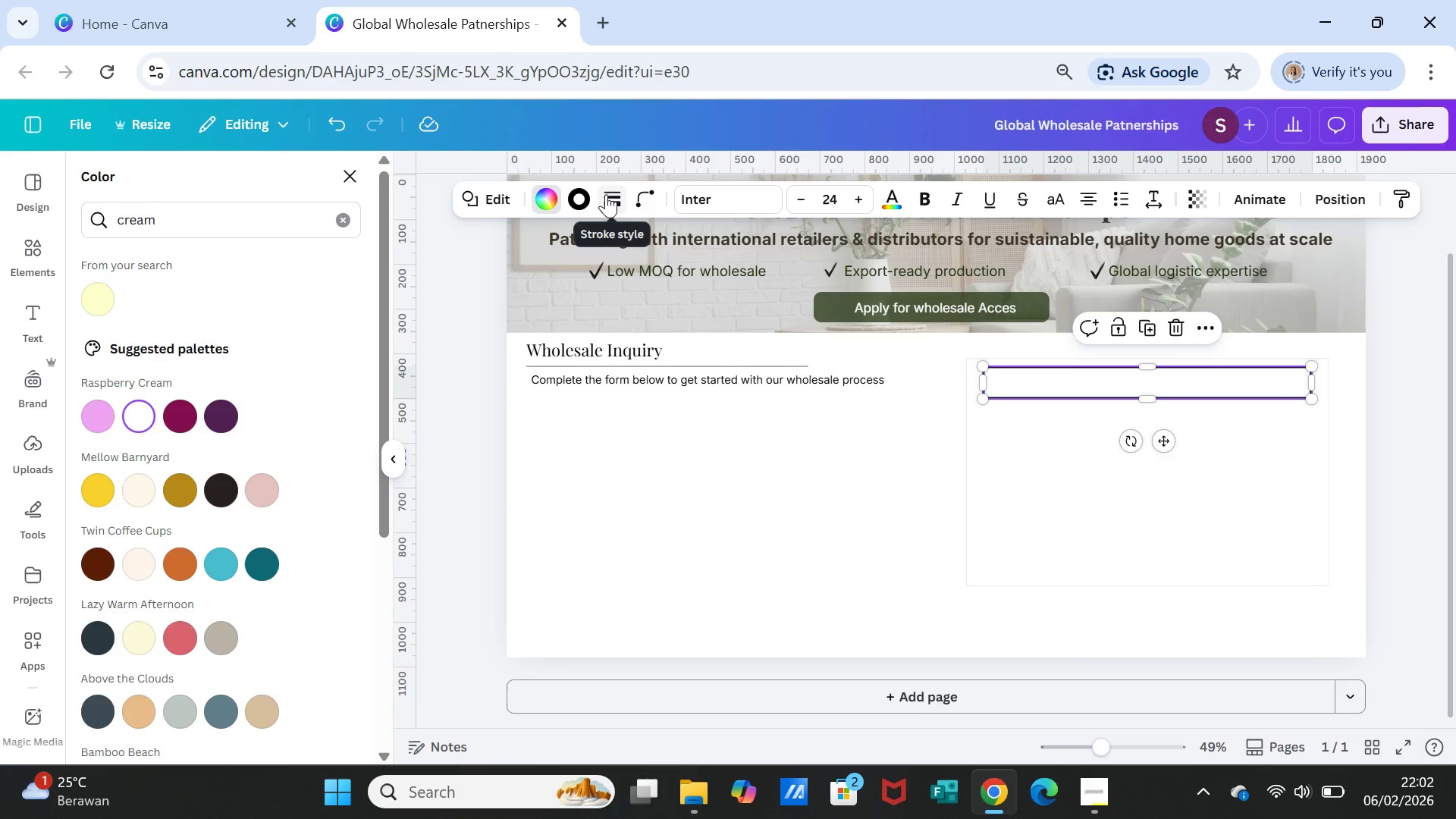 
left_click([606, 194])
 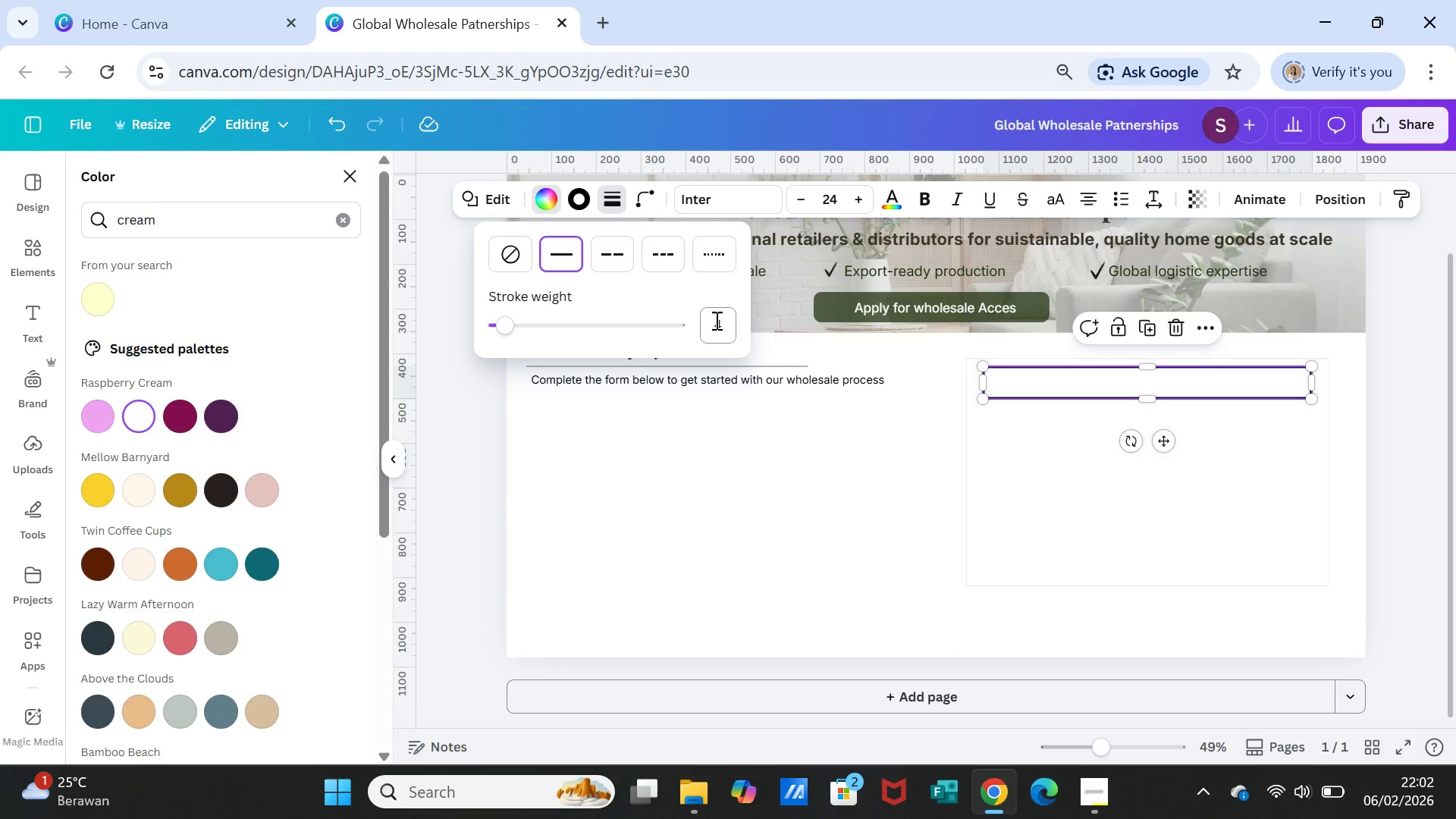 
left_click([717, 322])
 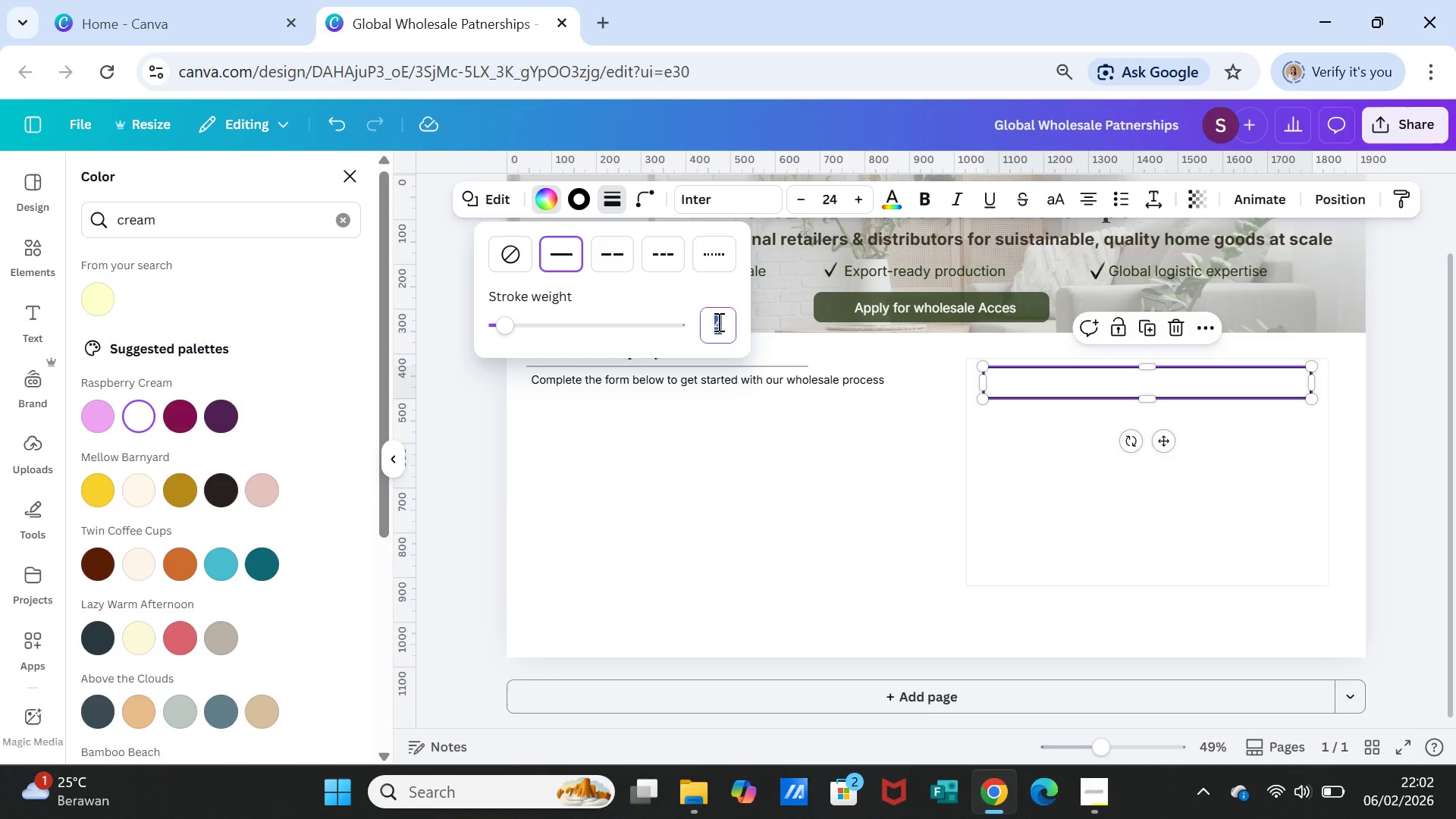 
key(1)
 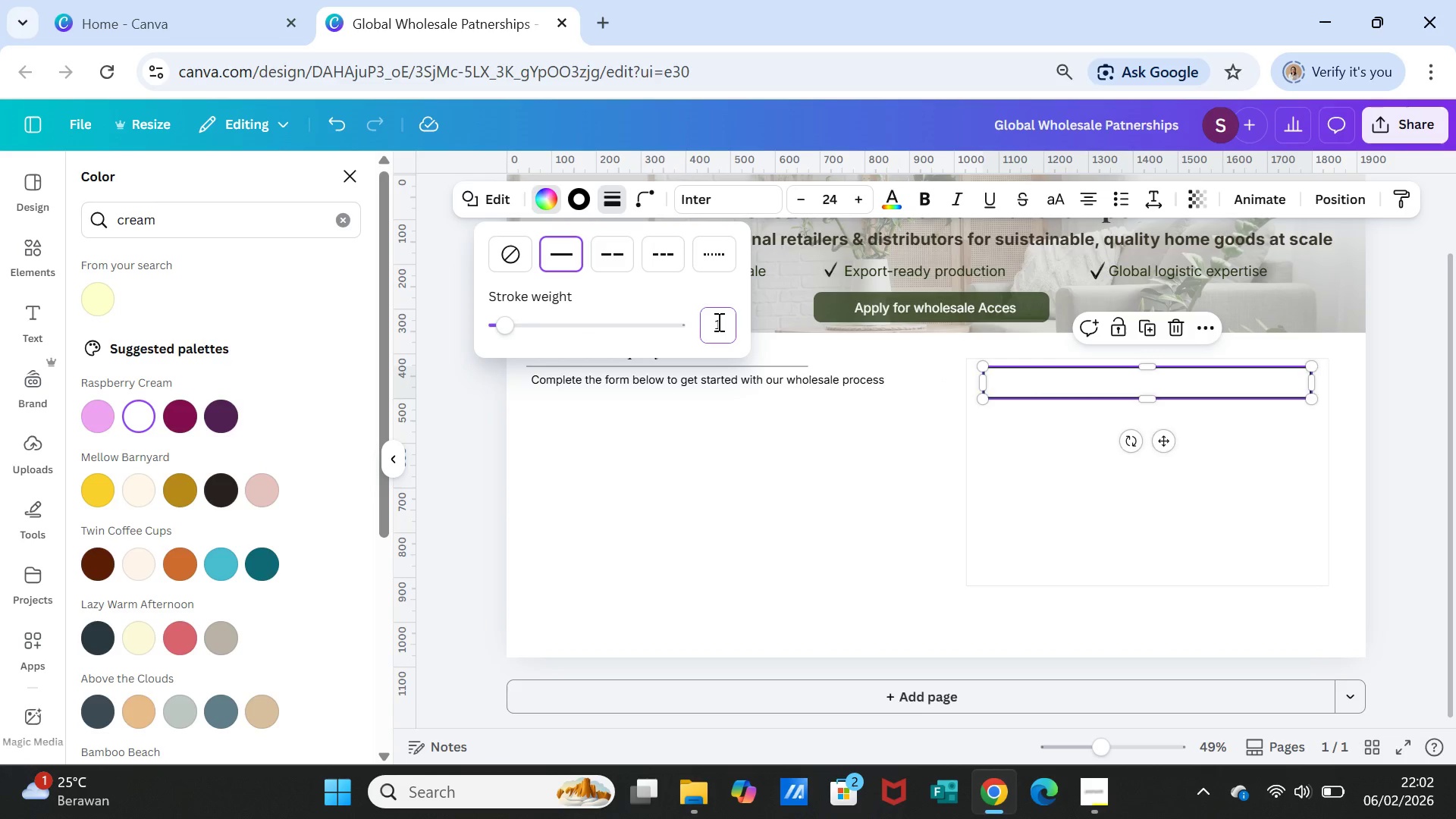 
key(Enter)
 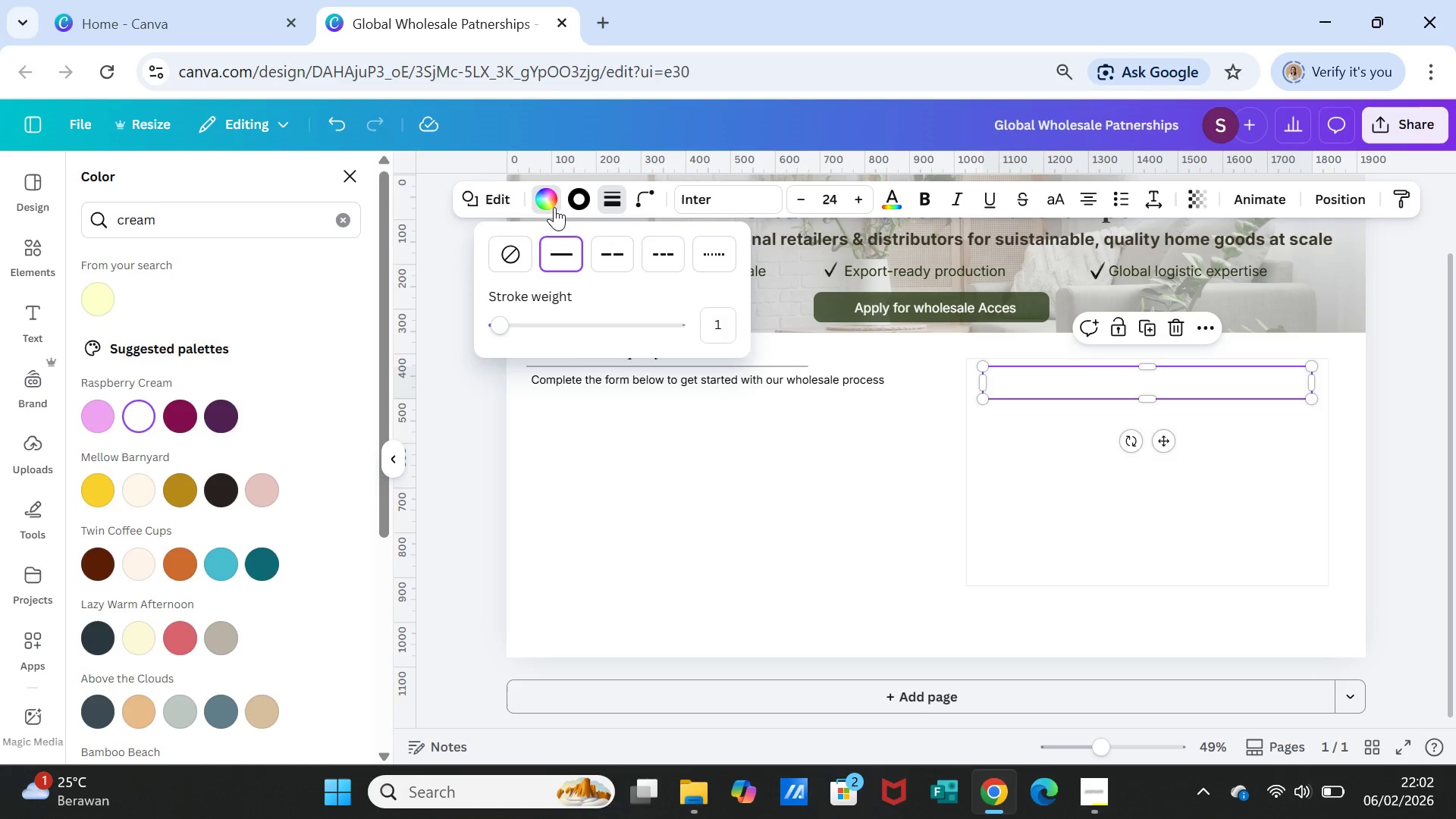 
left_click([577, 196])
 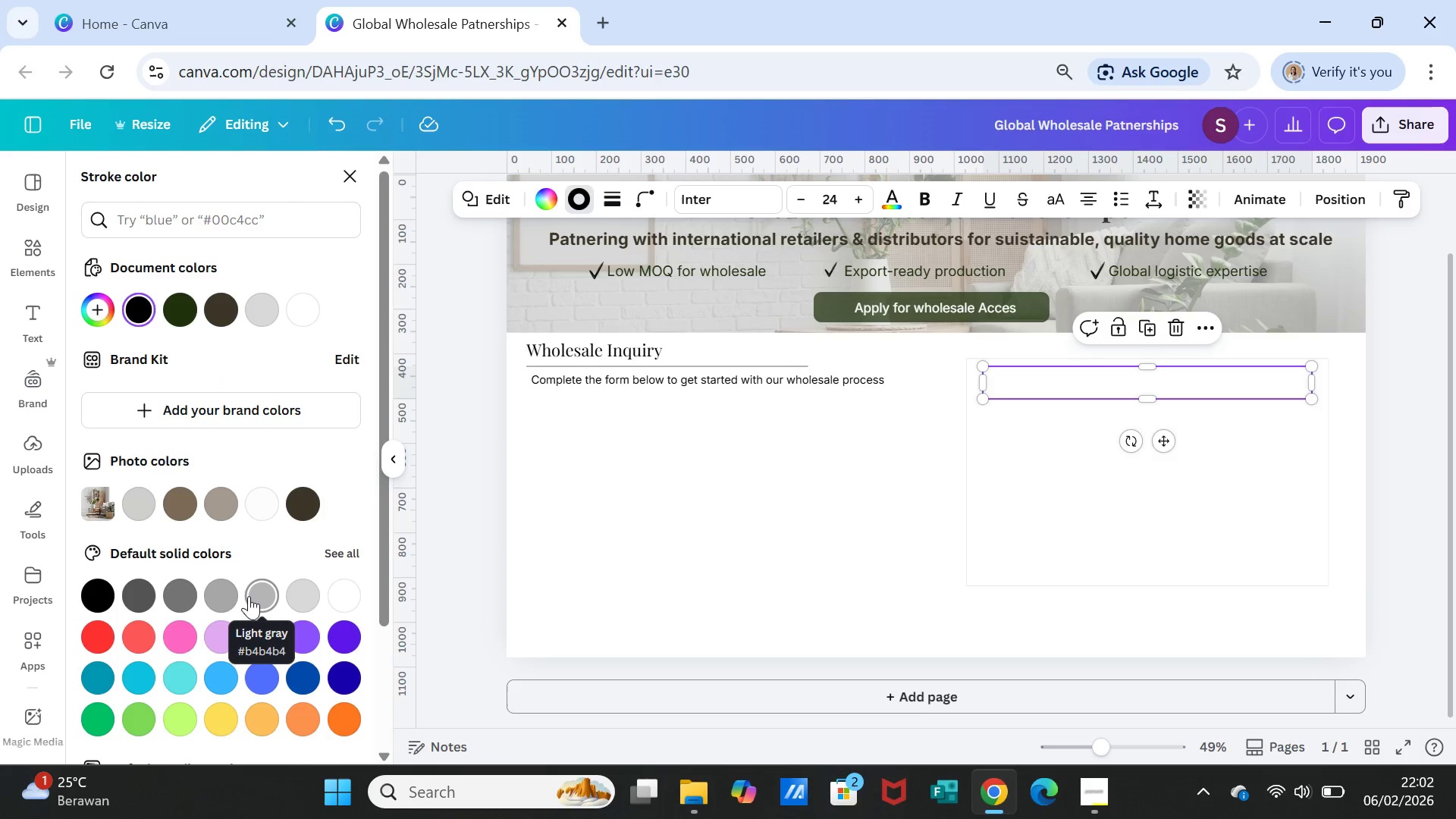 
wait(5.8)
 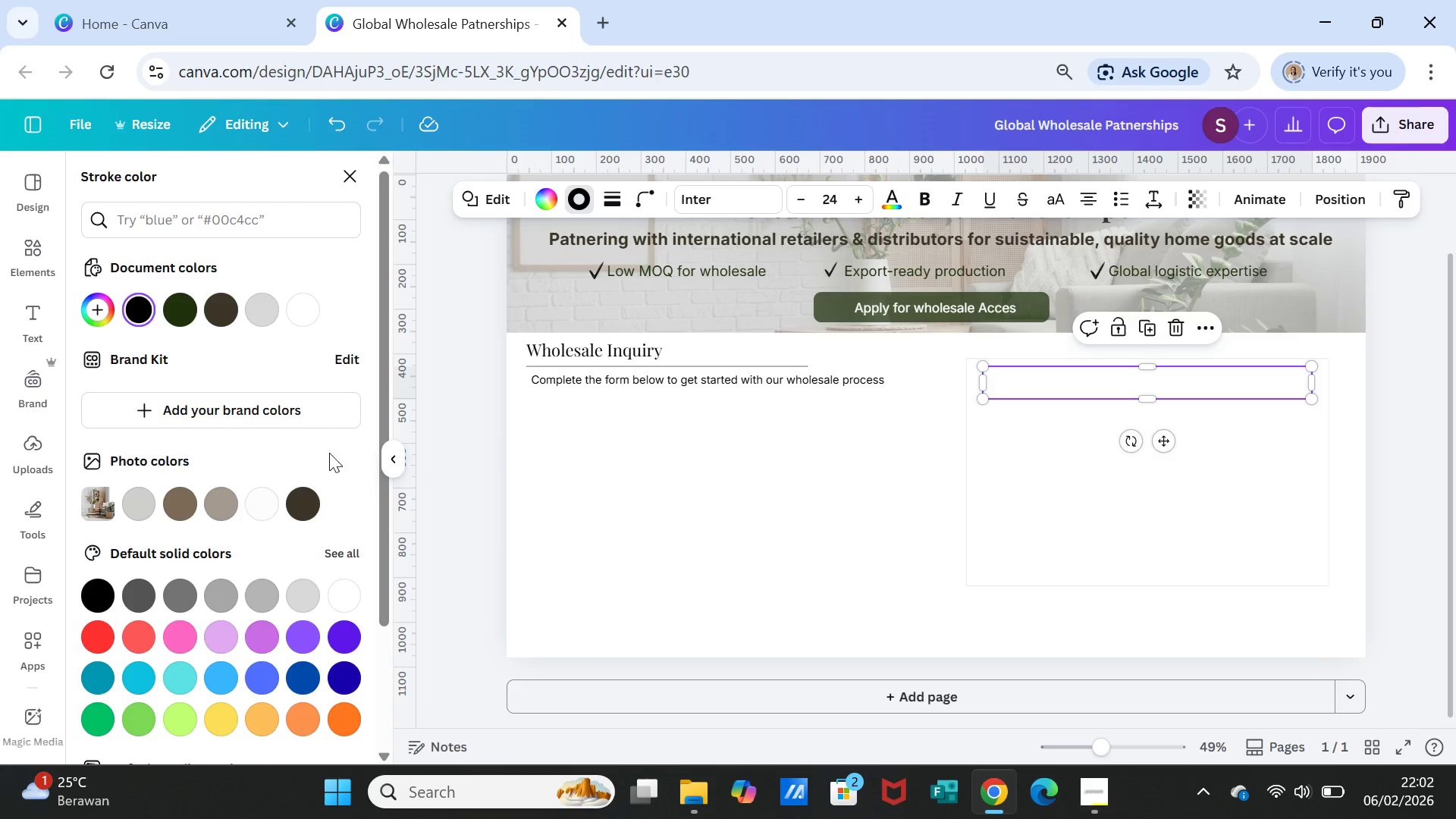 
left_click([213, 504])
 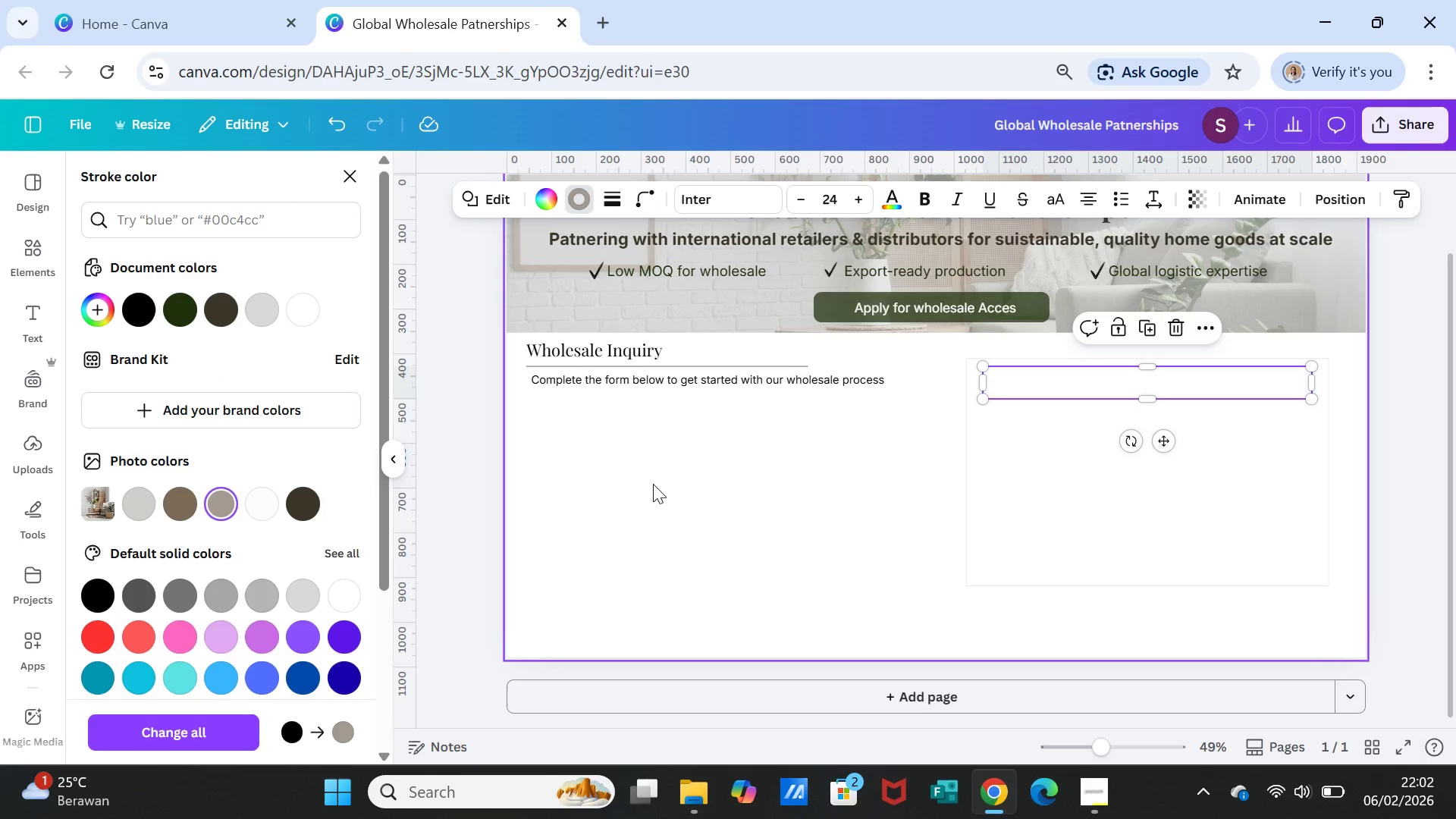 
left_click([655, 484])
 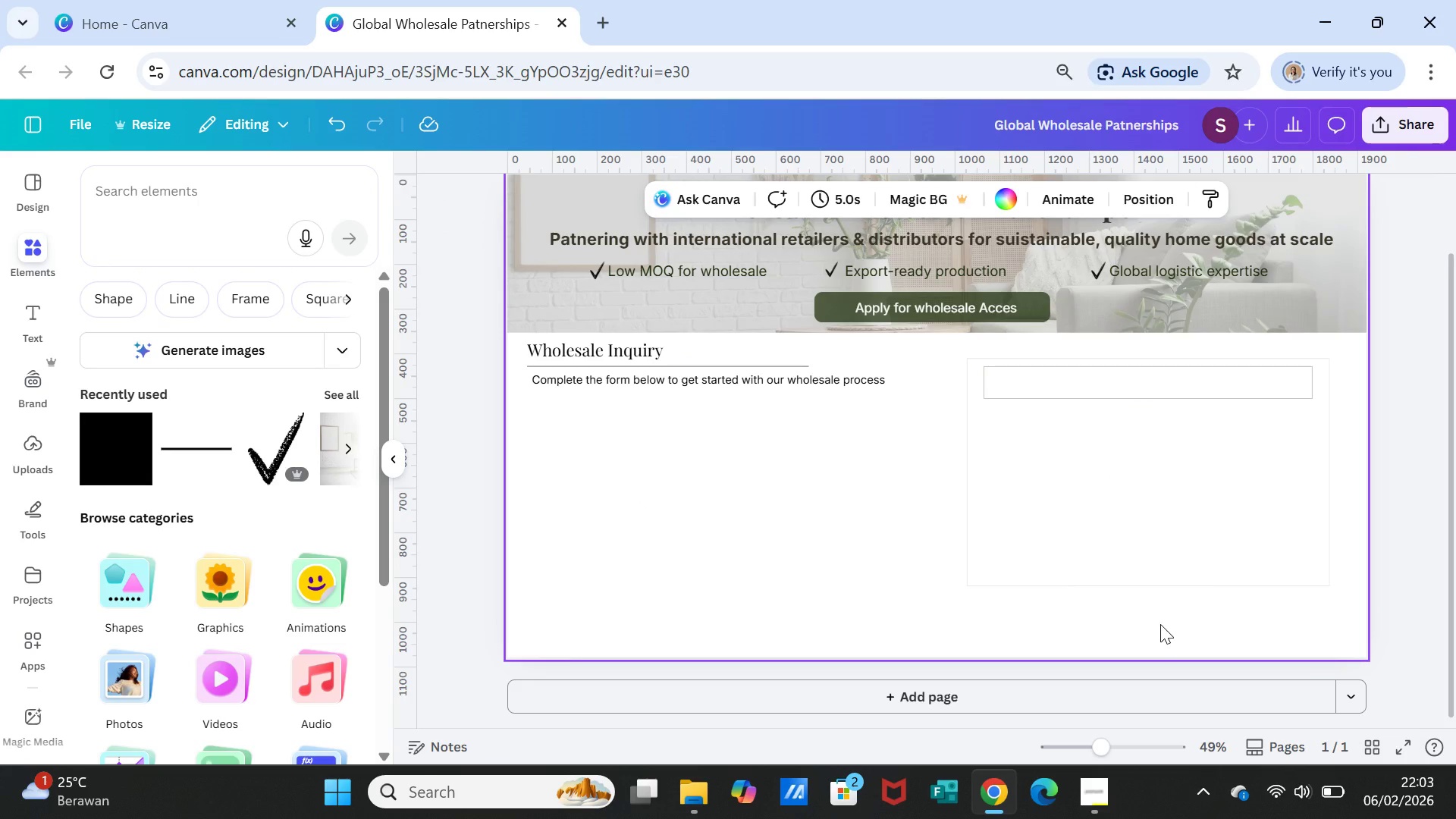 
left_click([1169, 573])
 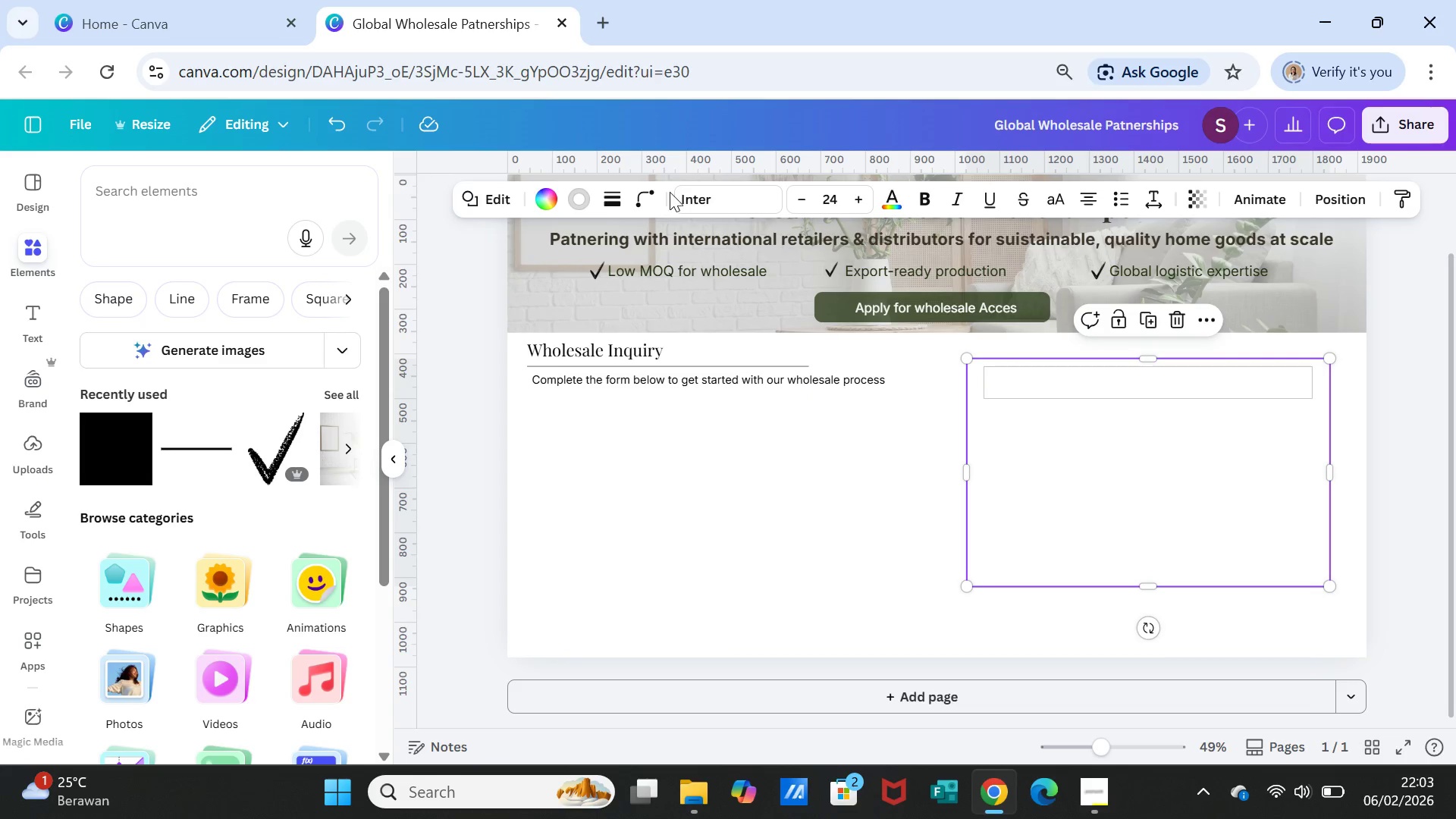 
left_click([588, 198])
 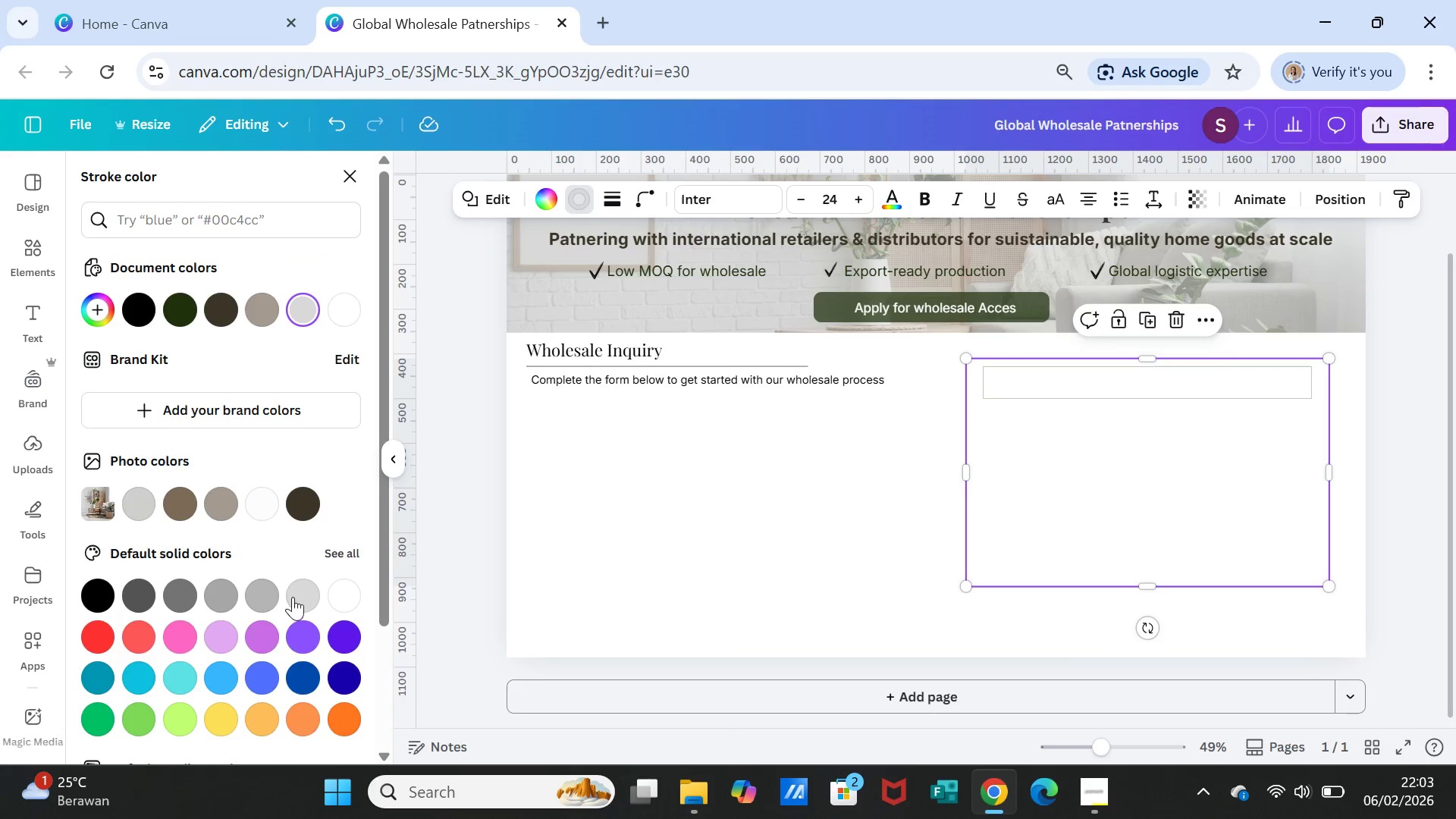 
scroll: coordinate [294, 629], scroll_direction: down, amount: 2.0
 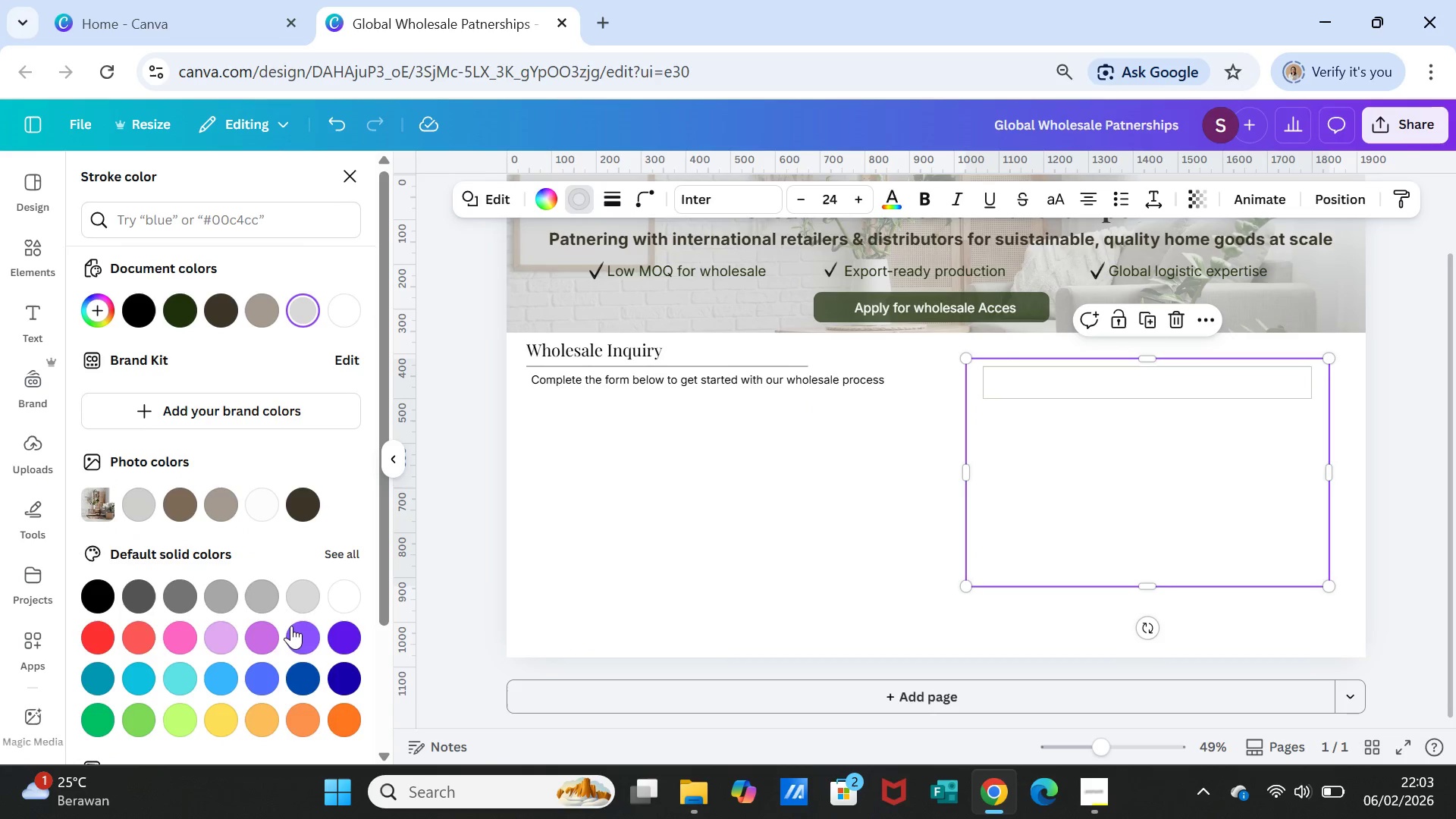 
scroll: coordinate [291, 626], scroll_direction: up, amount: 4.0
 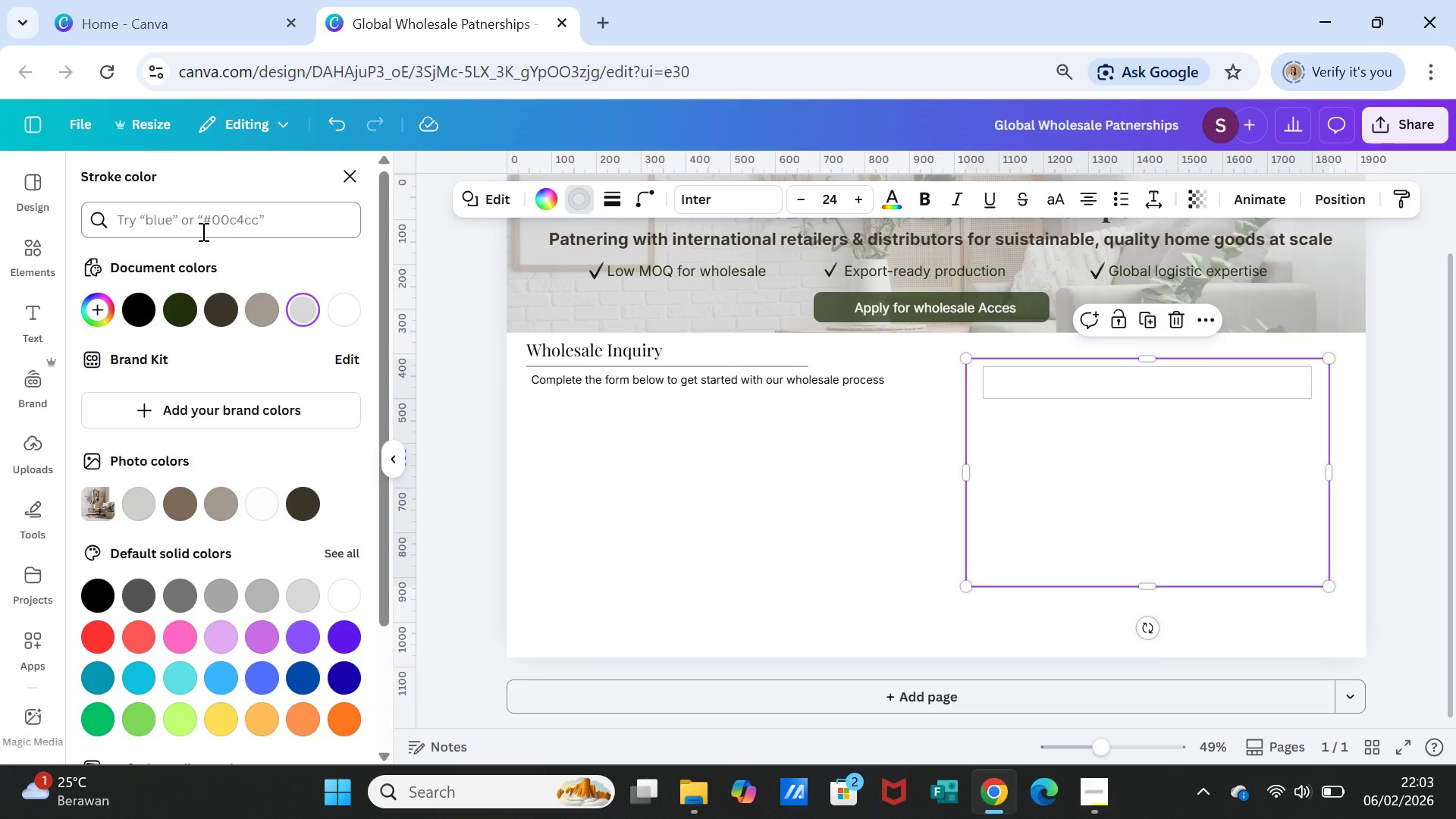 
left_click([202, 229])
 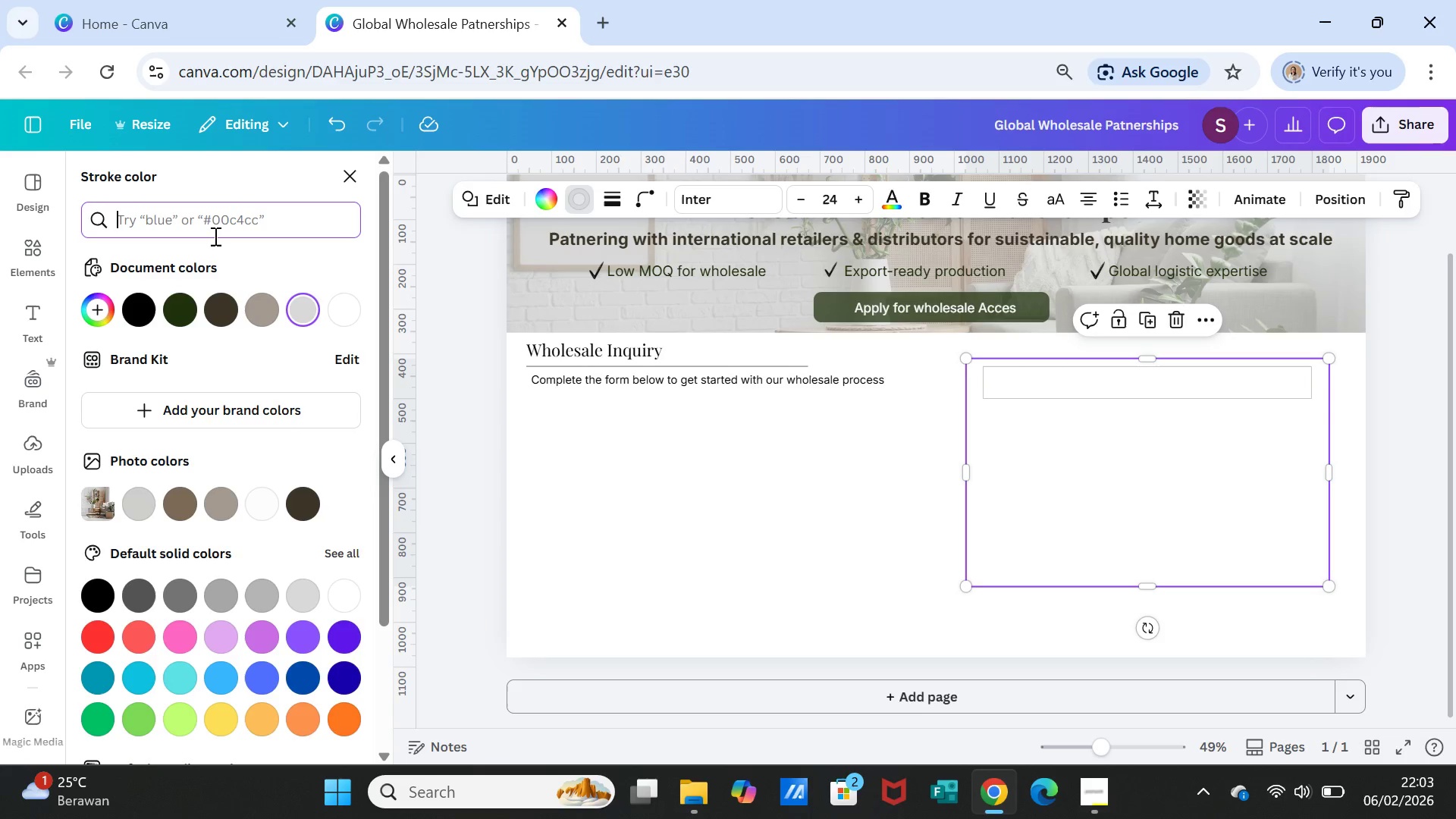 
type(green)
 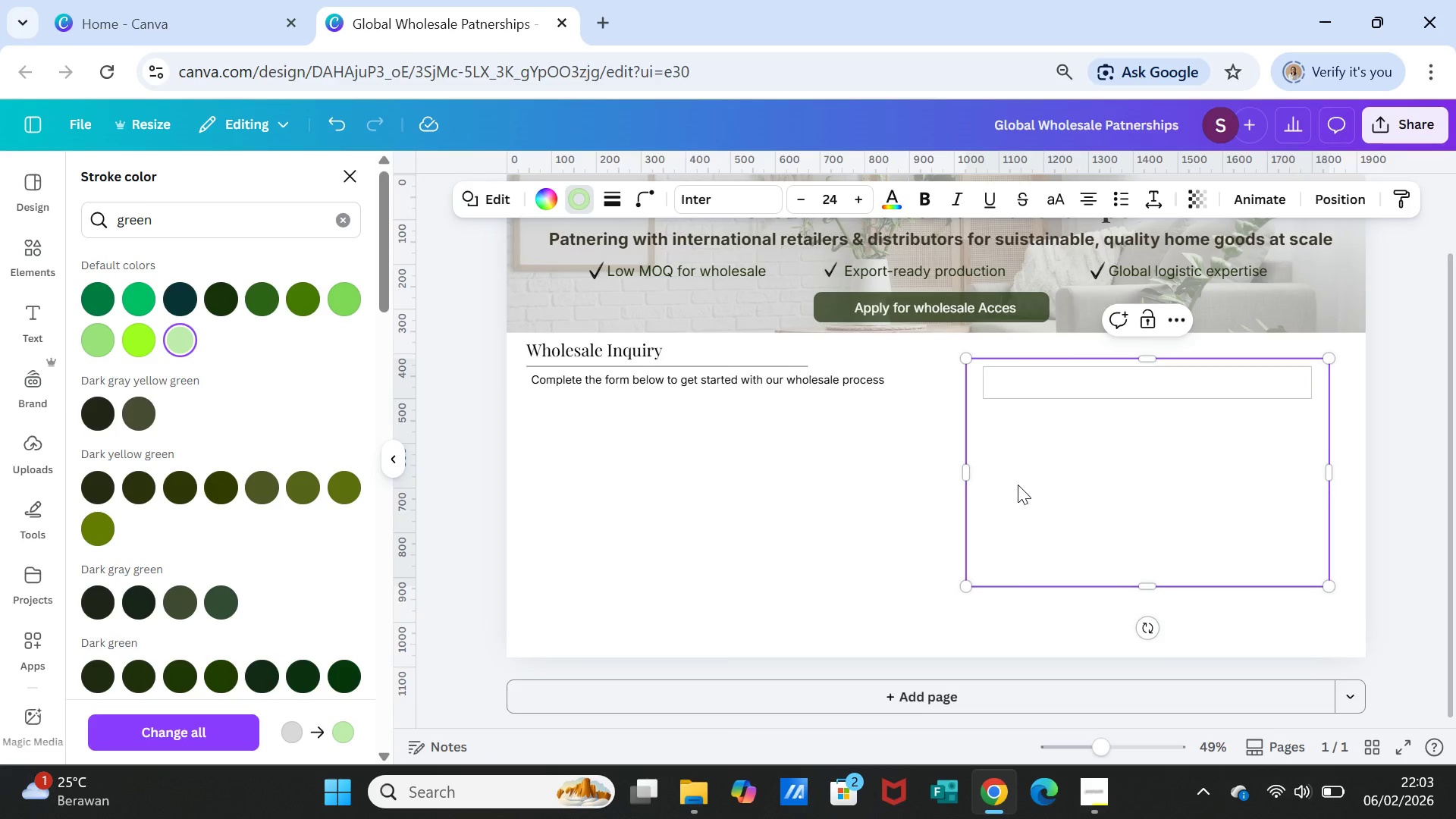 
wait(6.44)
 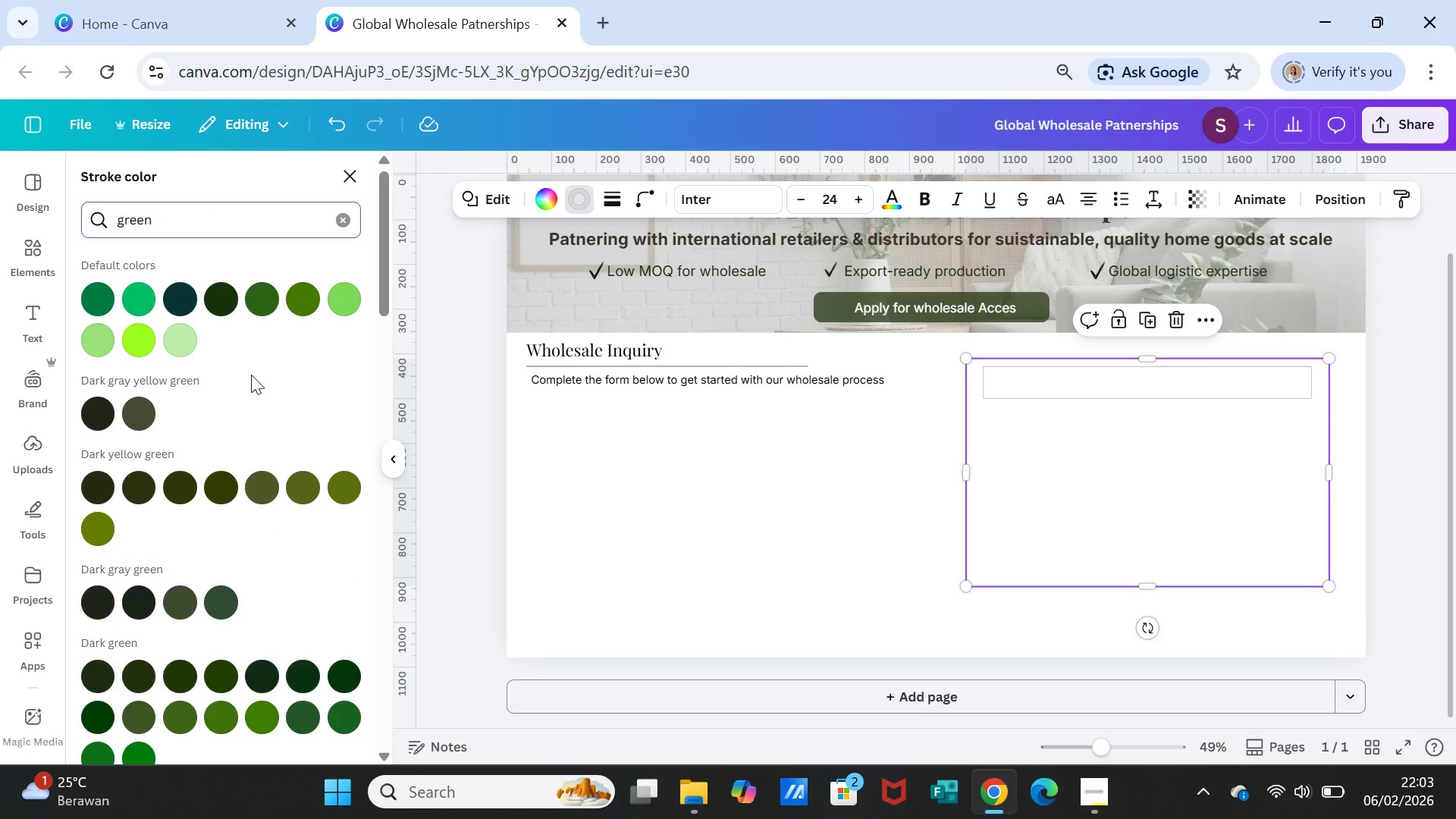 
left_click([1046, 511])
 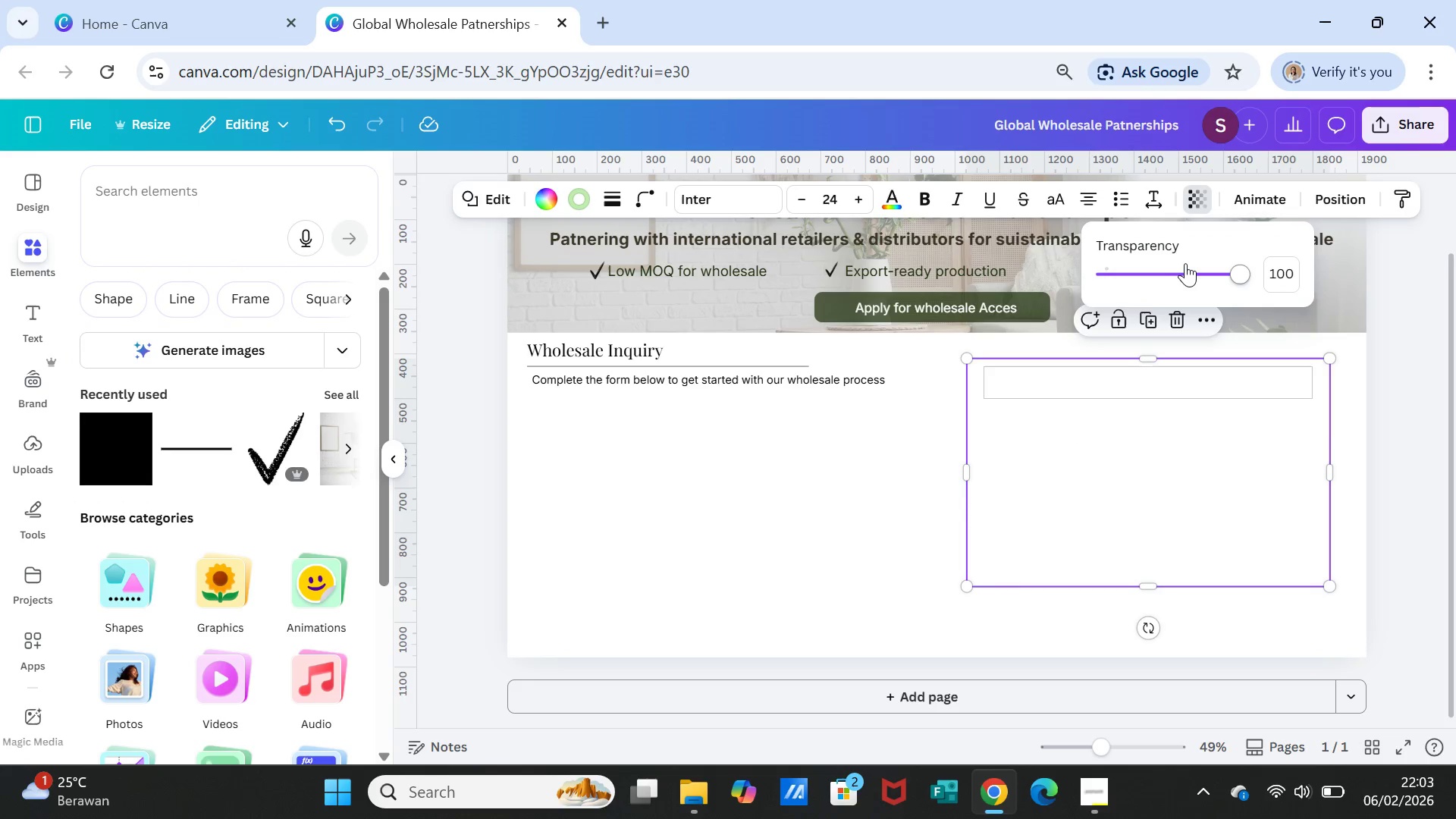 
left_click([1121, 492])
 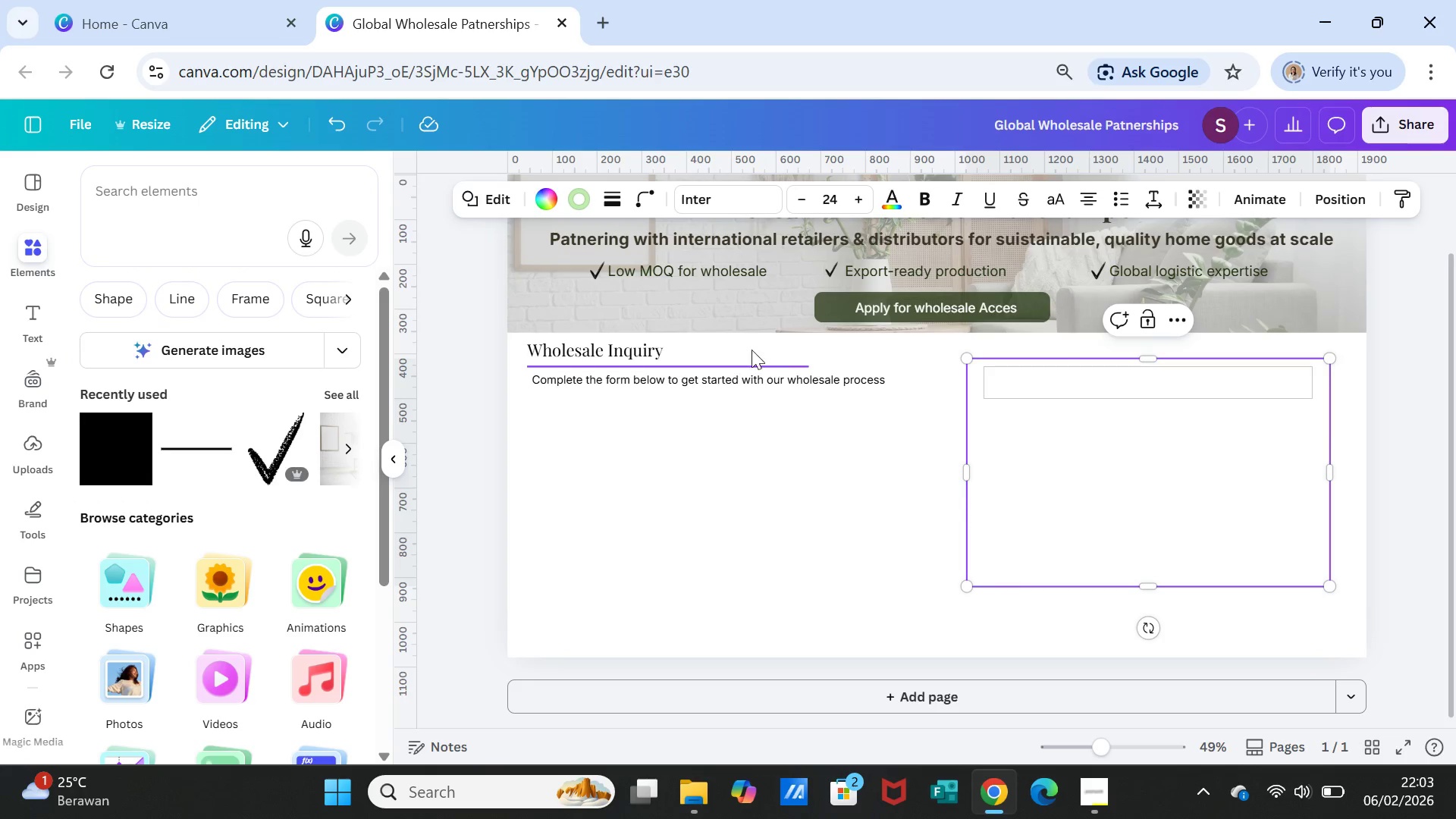 
mouse_move([553, 202])
 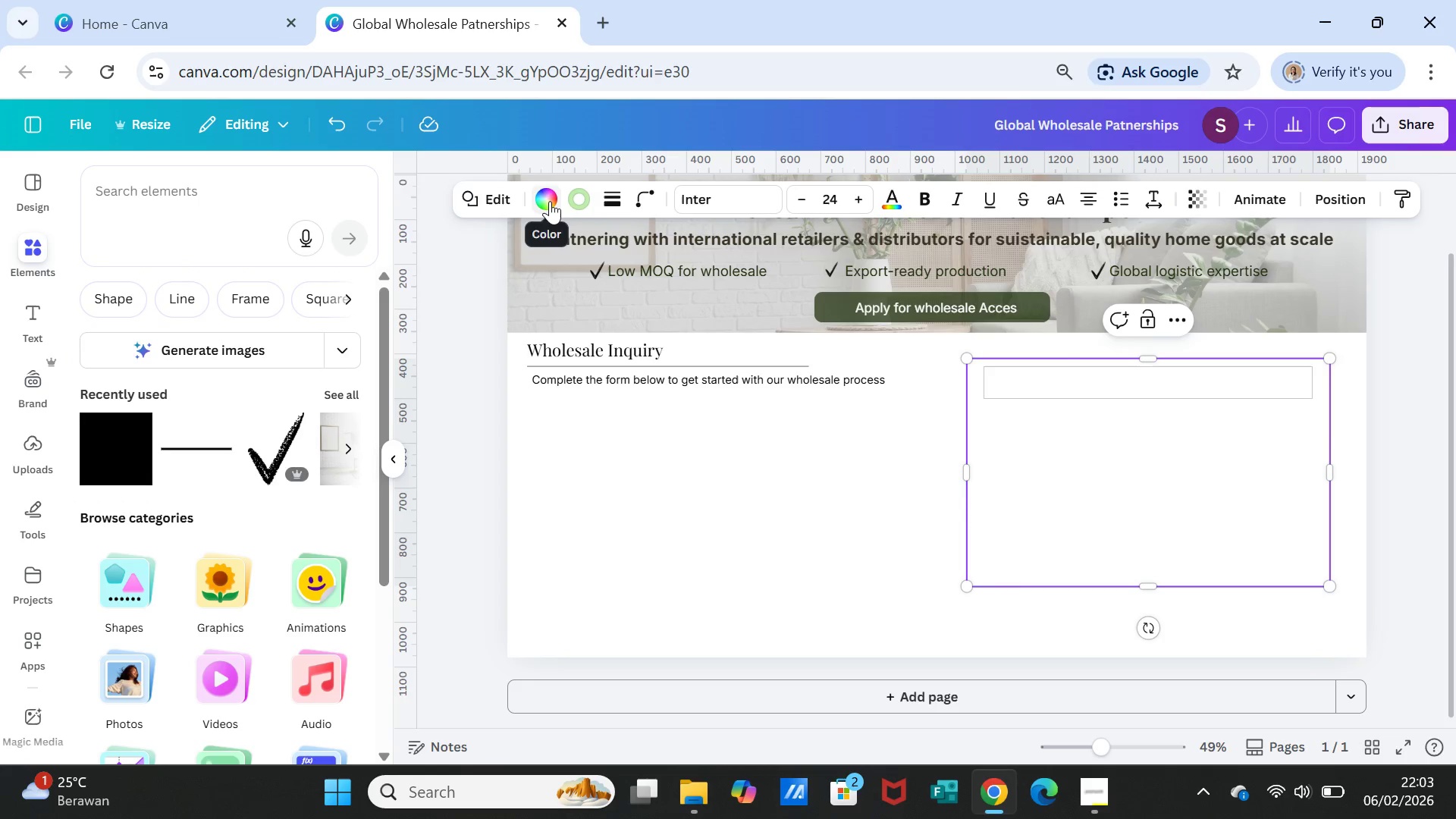 
left_click([550, 201])
 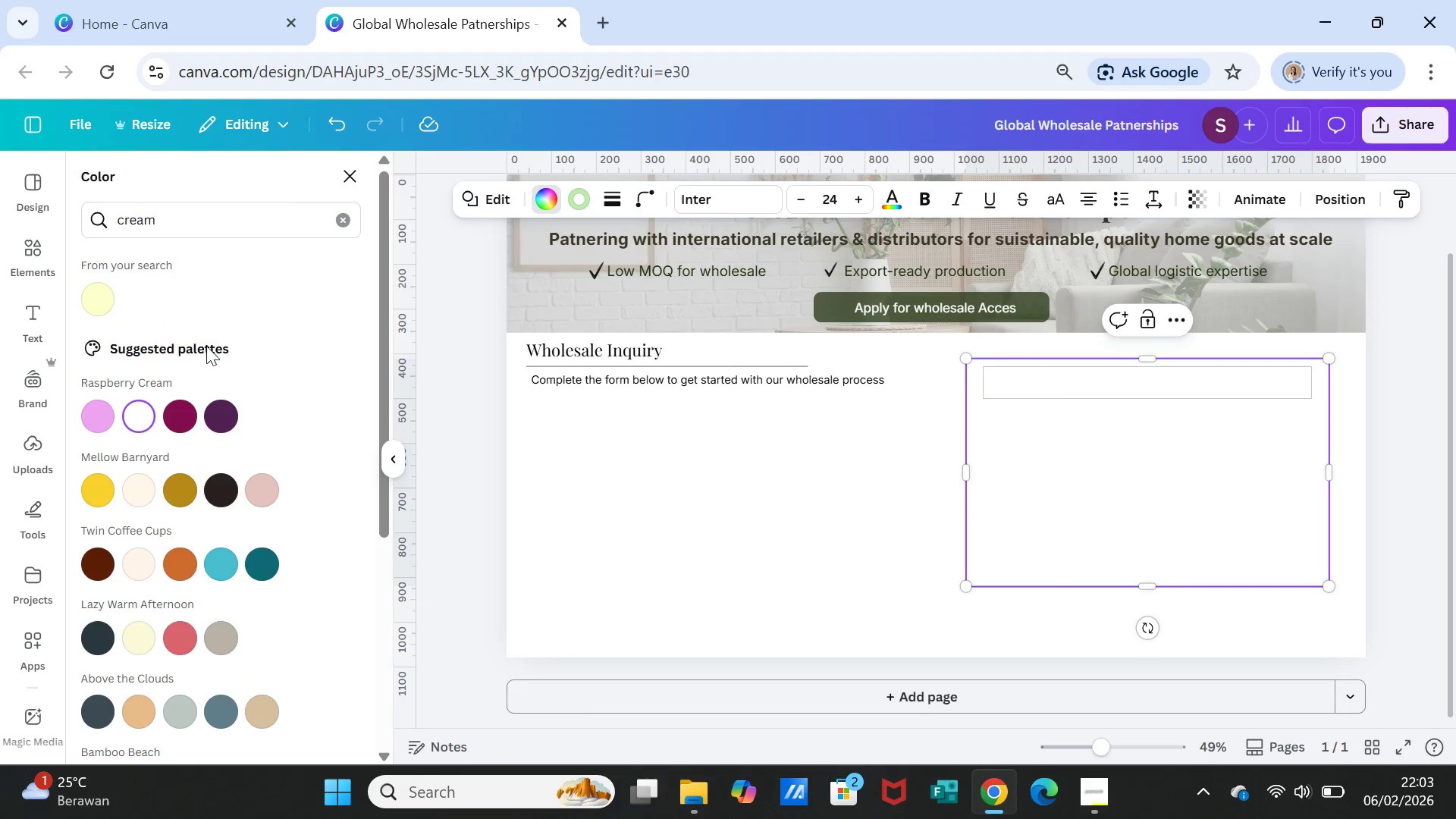 
scroll: coordinate [291, 593], scroll_direction: down, amount: 2.0
 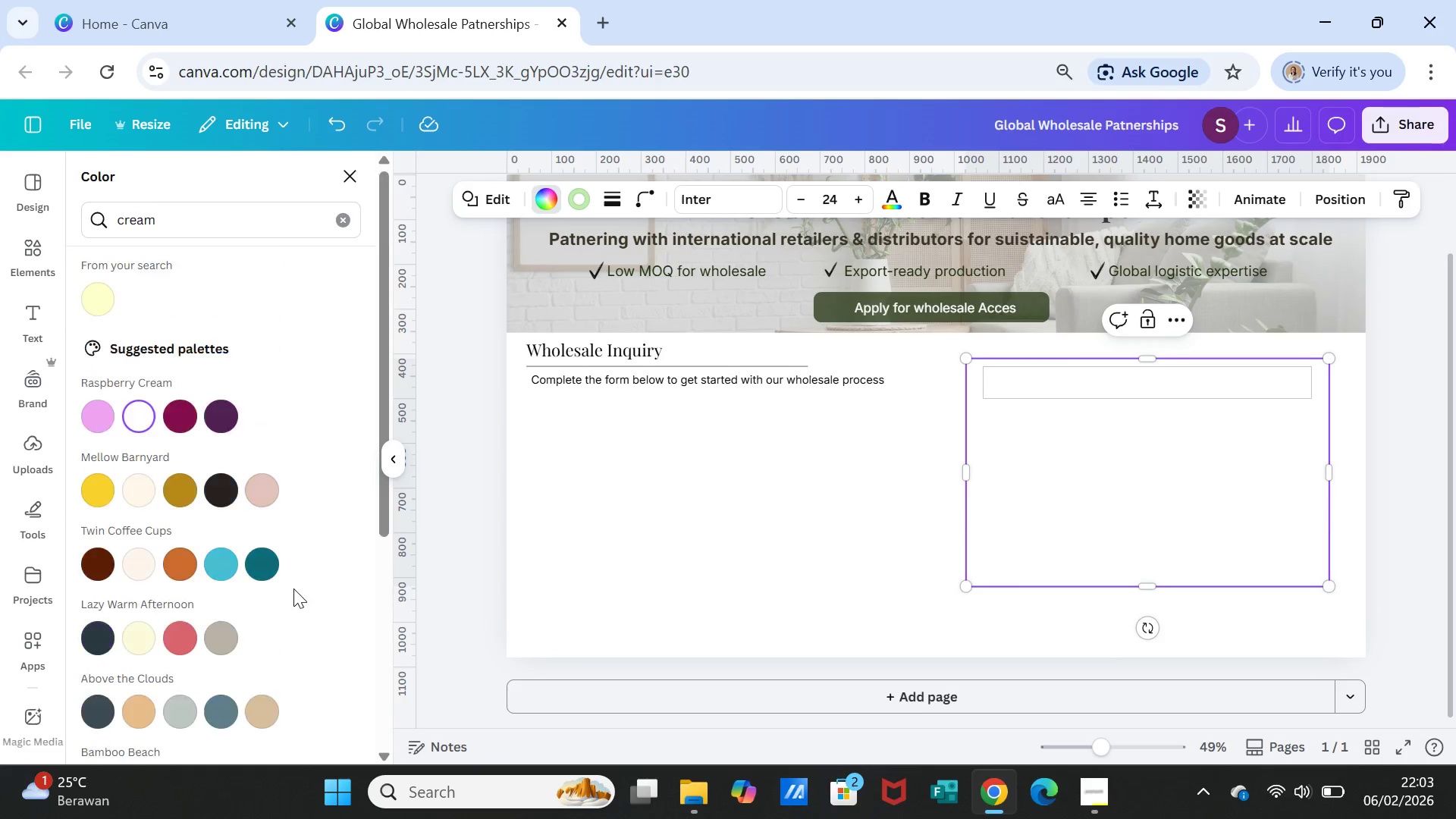 
scroll: coordinate [297, 582], scroll_direction: up, amount: 6.0
 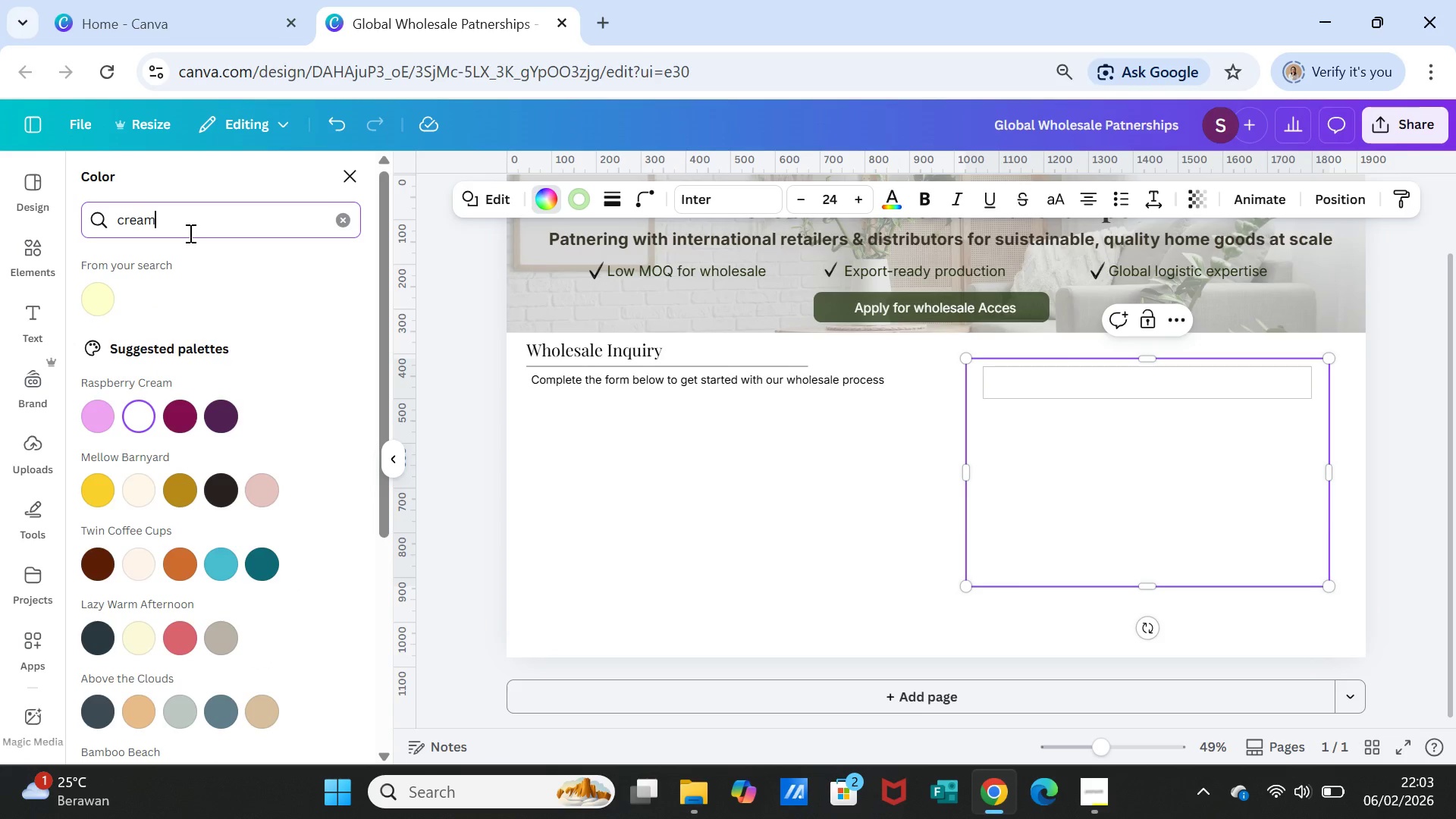 
double_click([189, 233])
 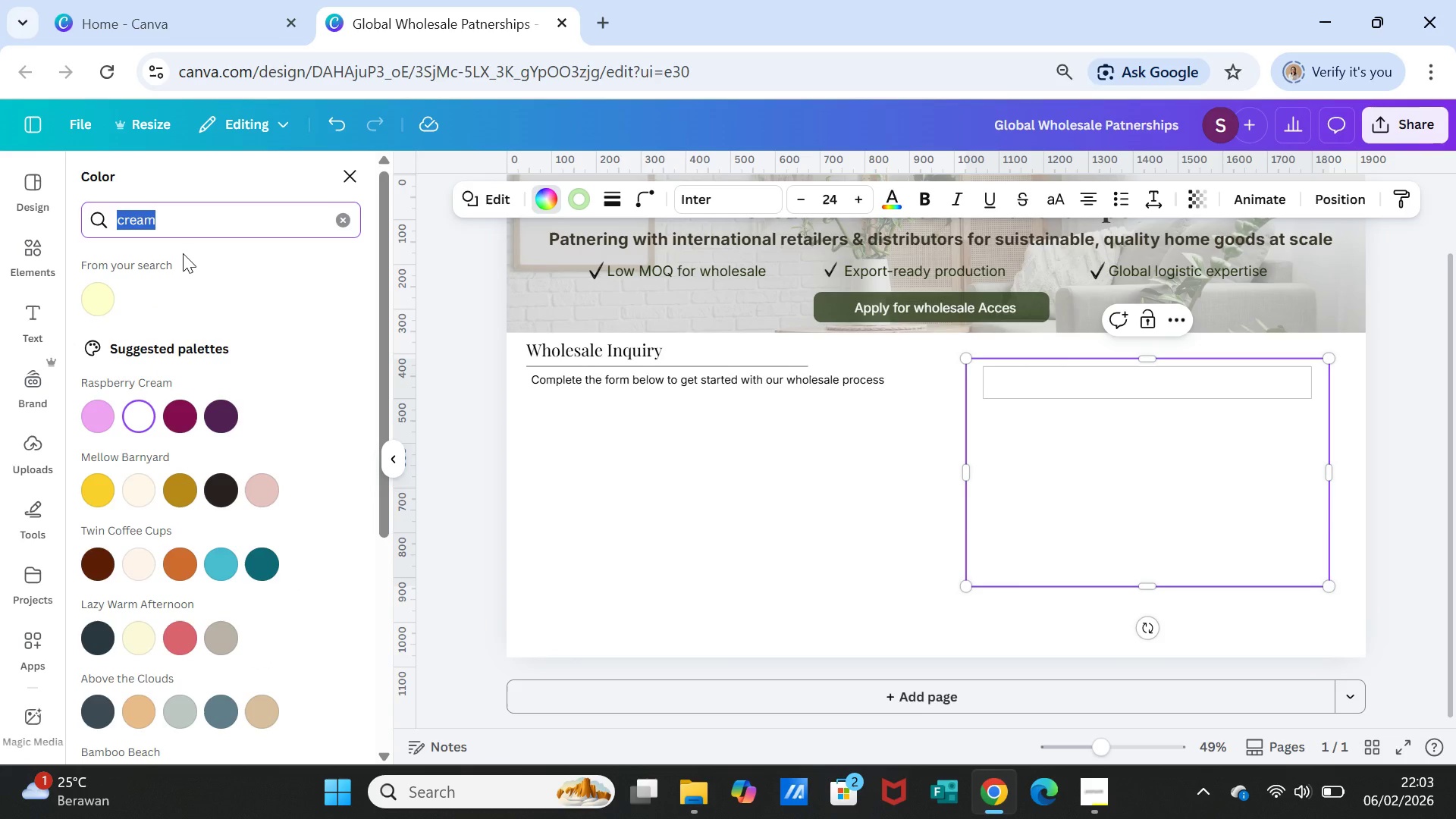 
type(green)
 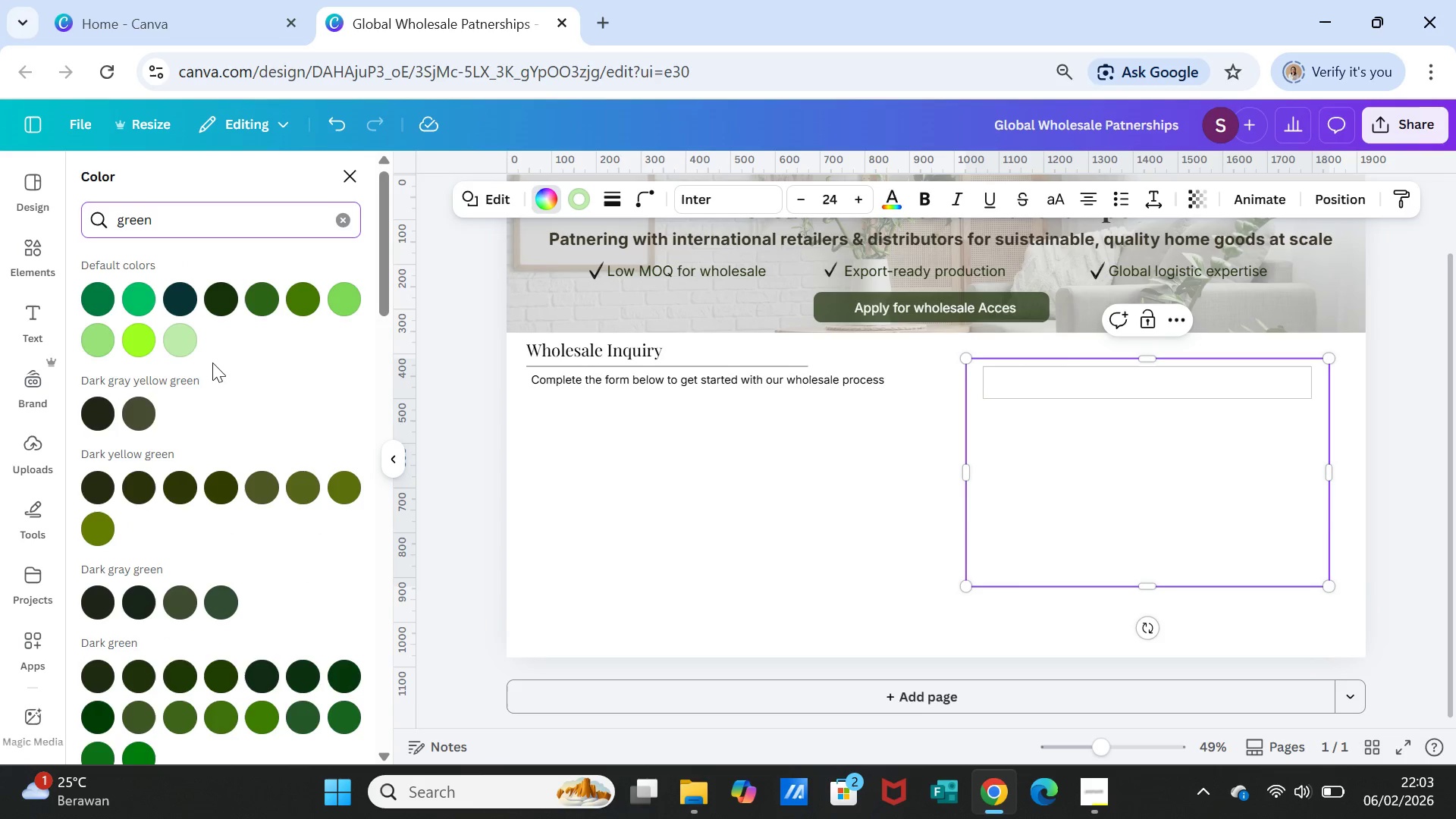 
left_click([182, 351])
 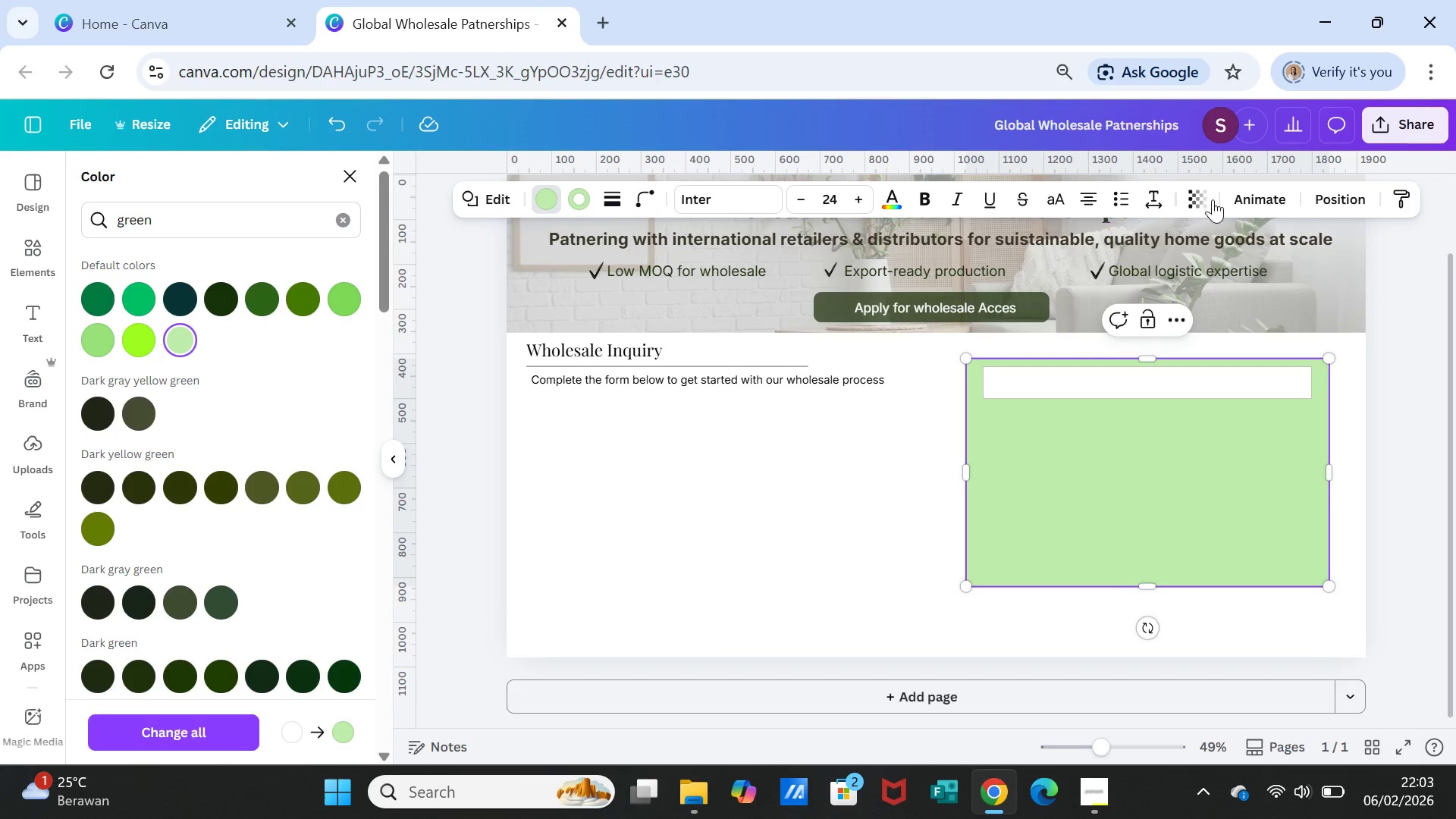 
left_click([1200, 200])
 